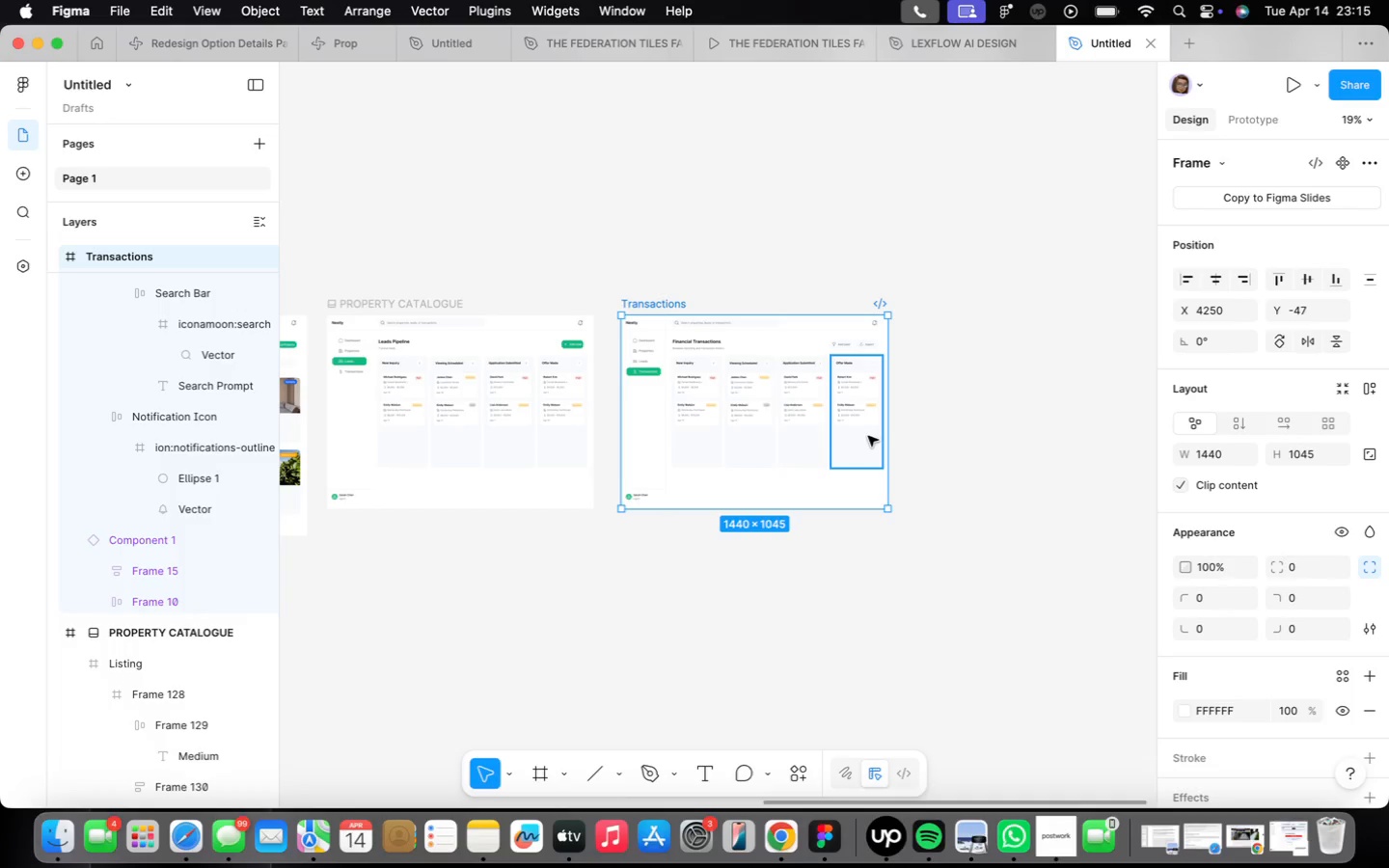 
wait(17.45)
 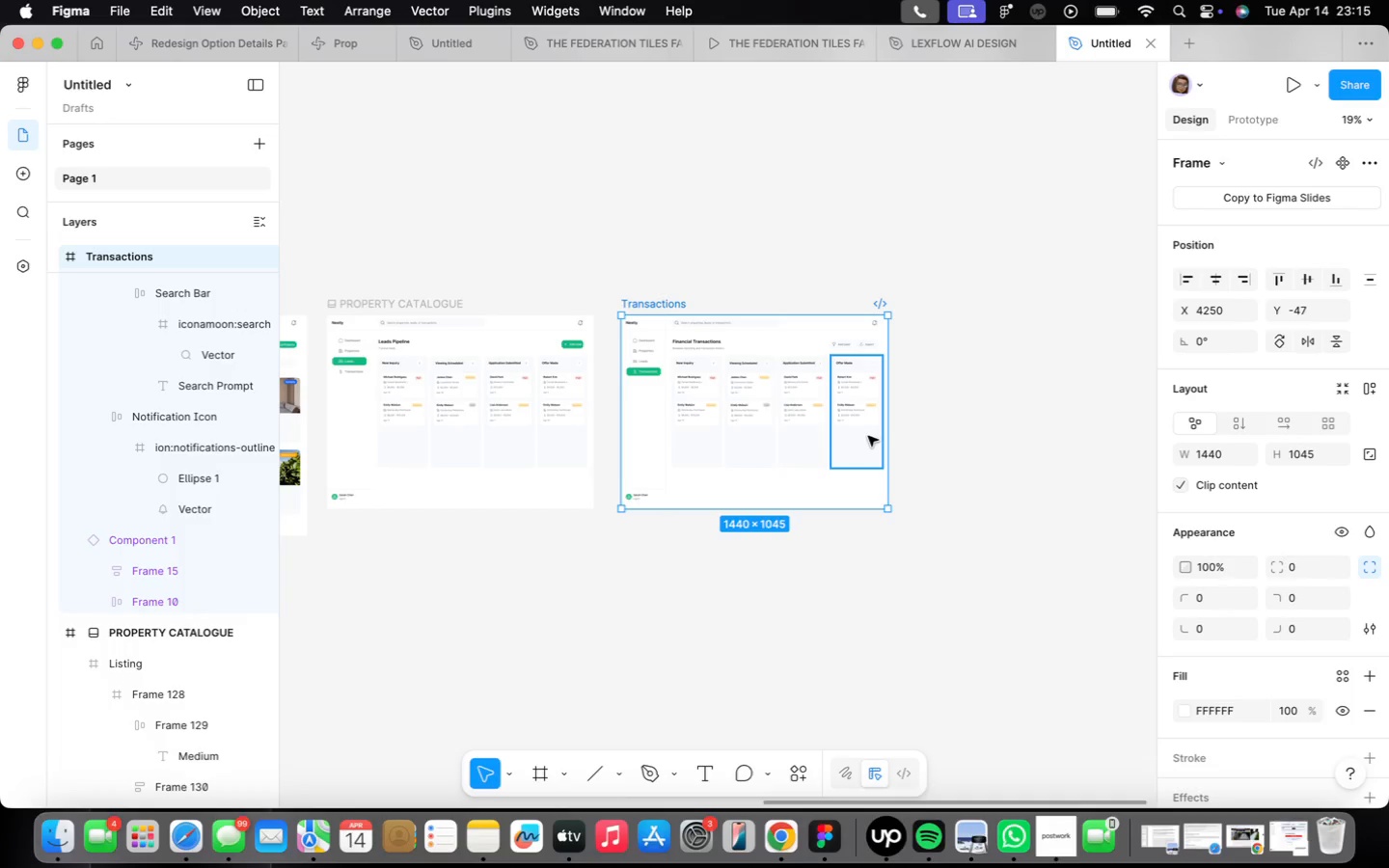 
left_click([686, 395])
 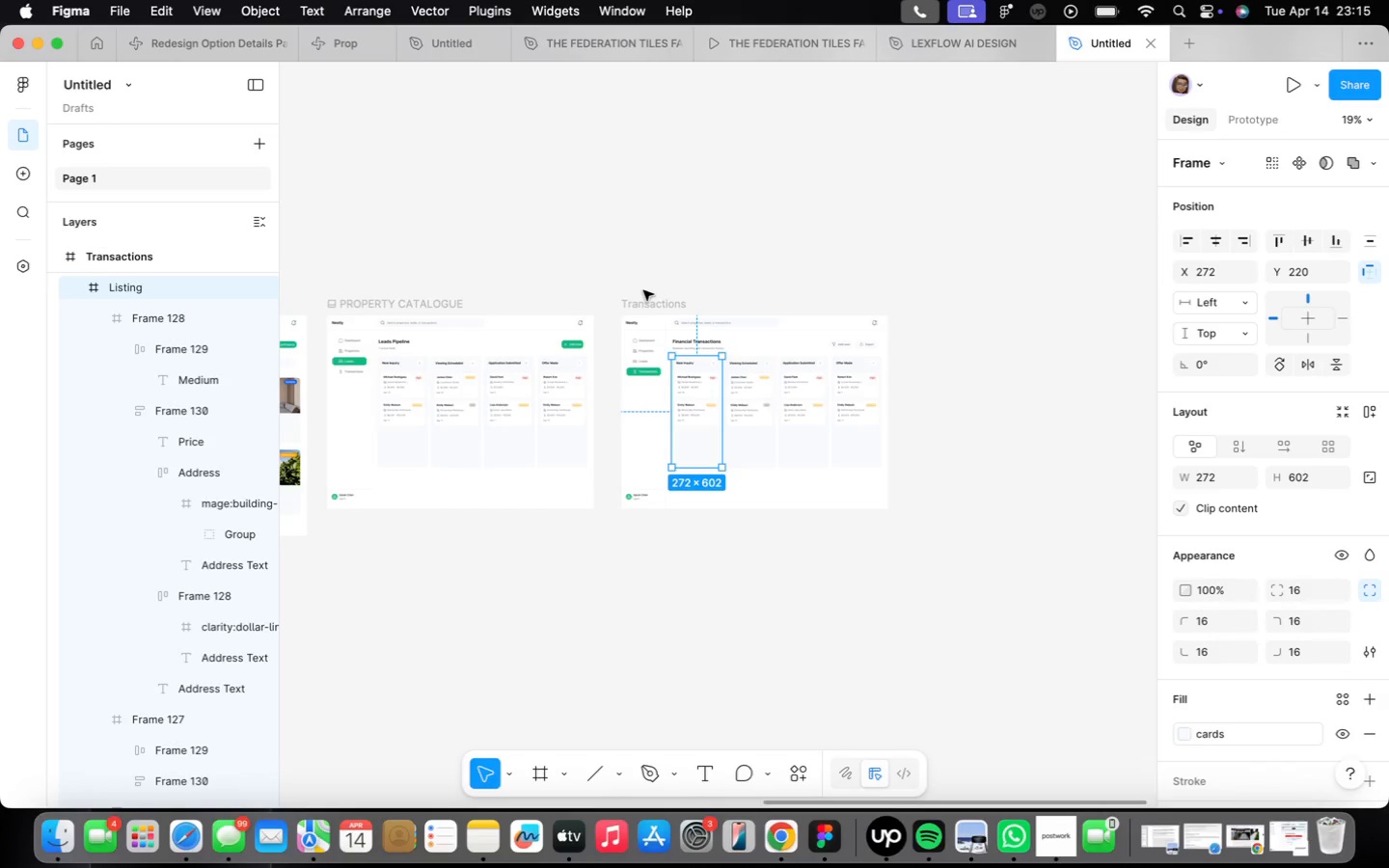 
left_click([648, 303])
 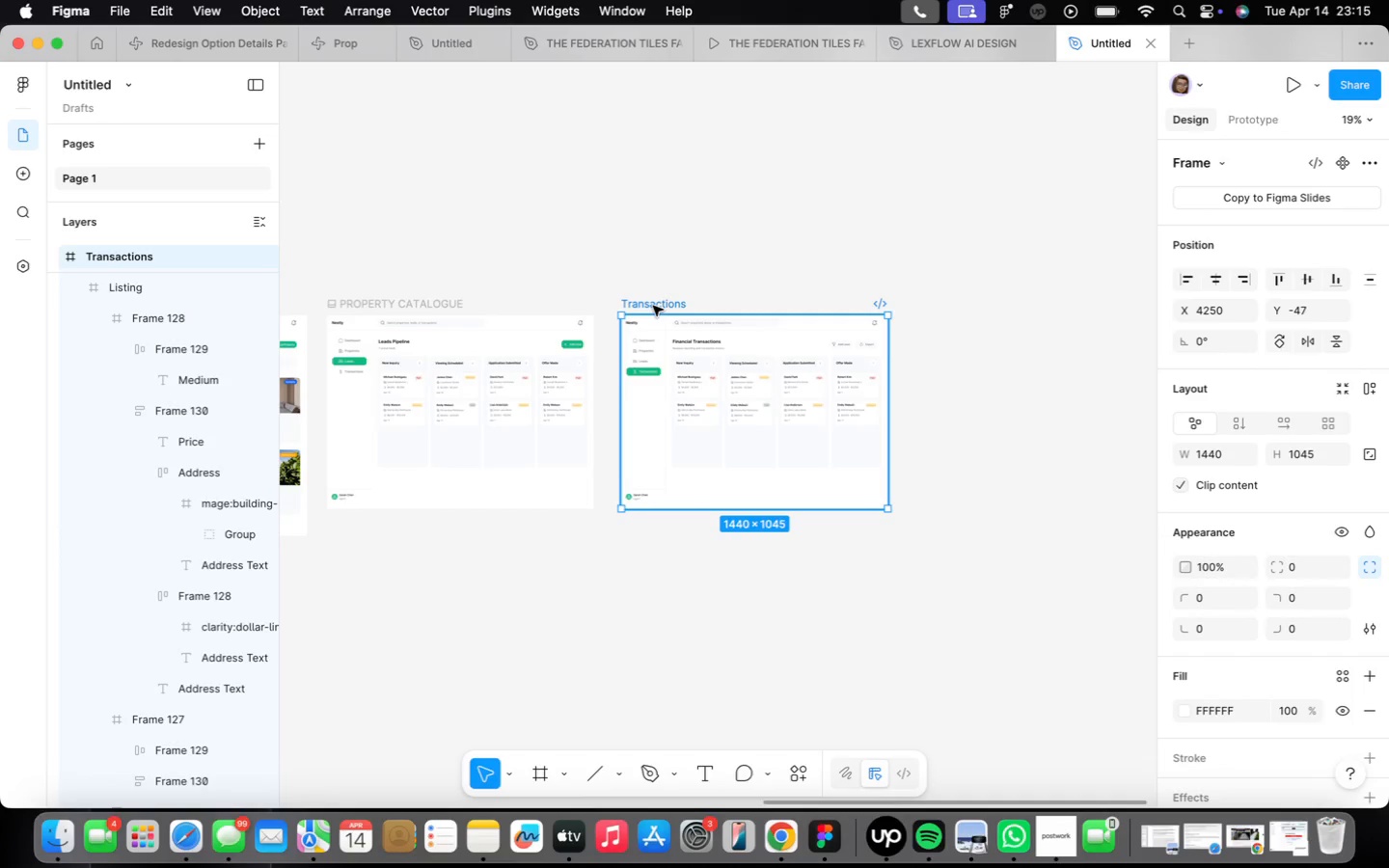 
scroll: coordinate [654, 306], scroll_direction: up, amount: 16.0
 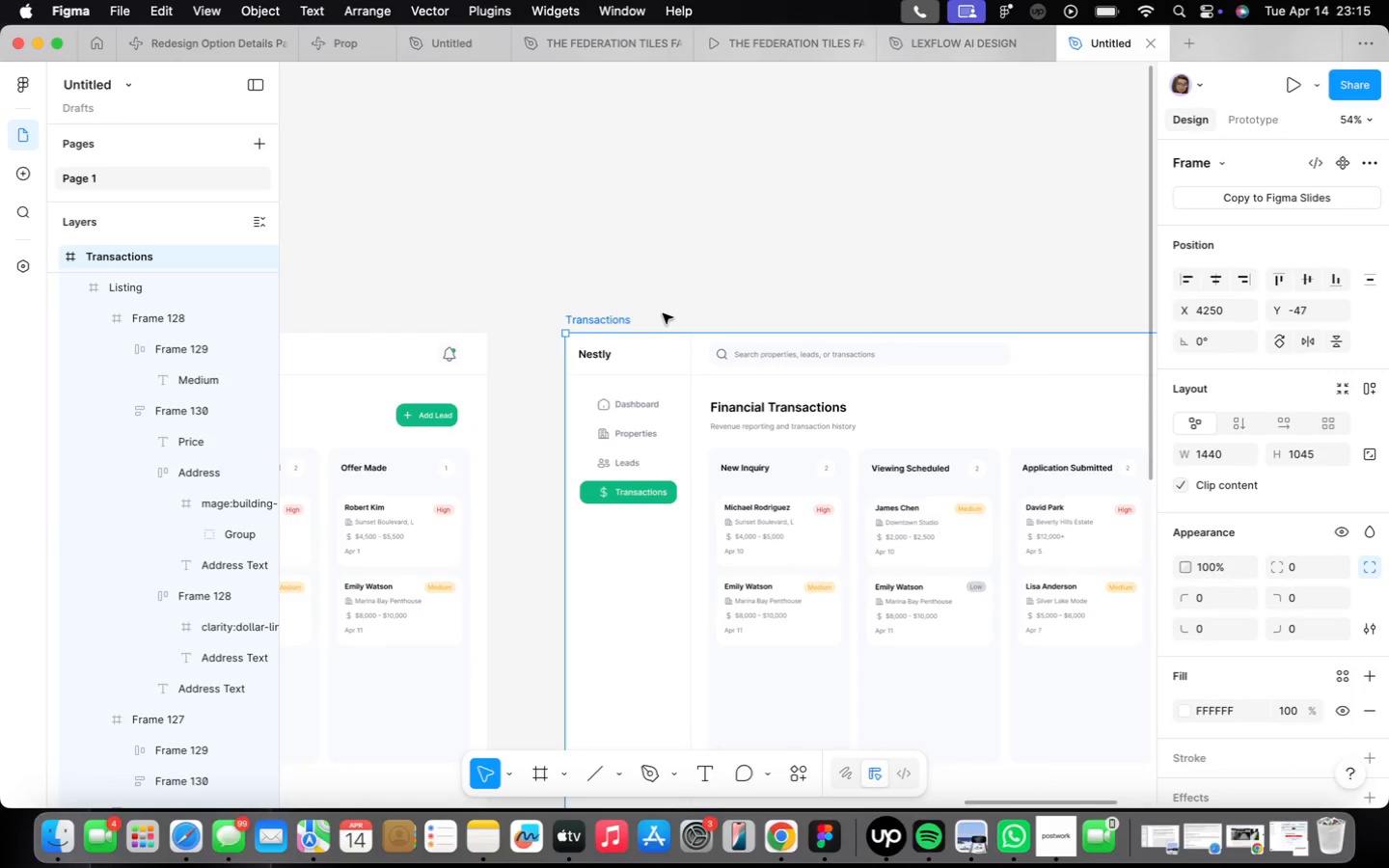 
scroll: coordinate [666, 314], scroll_direction: down, amount: 5.0
 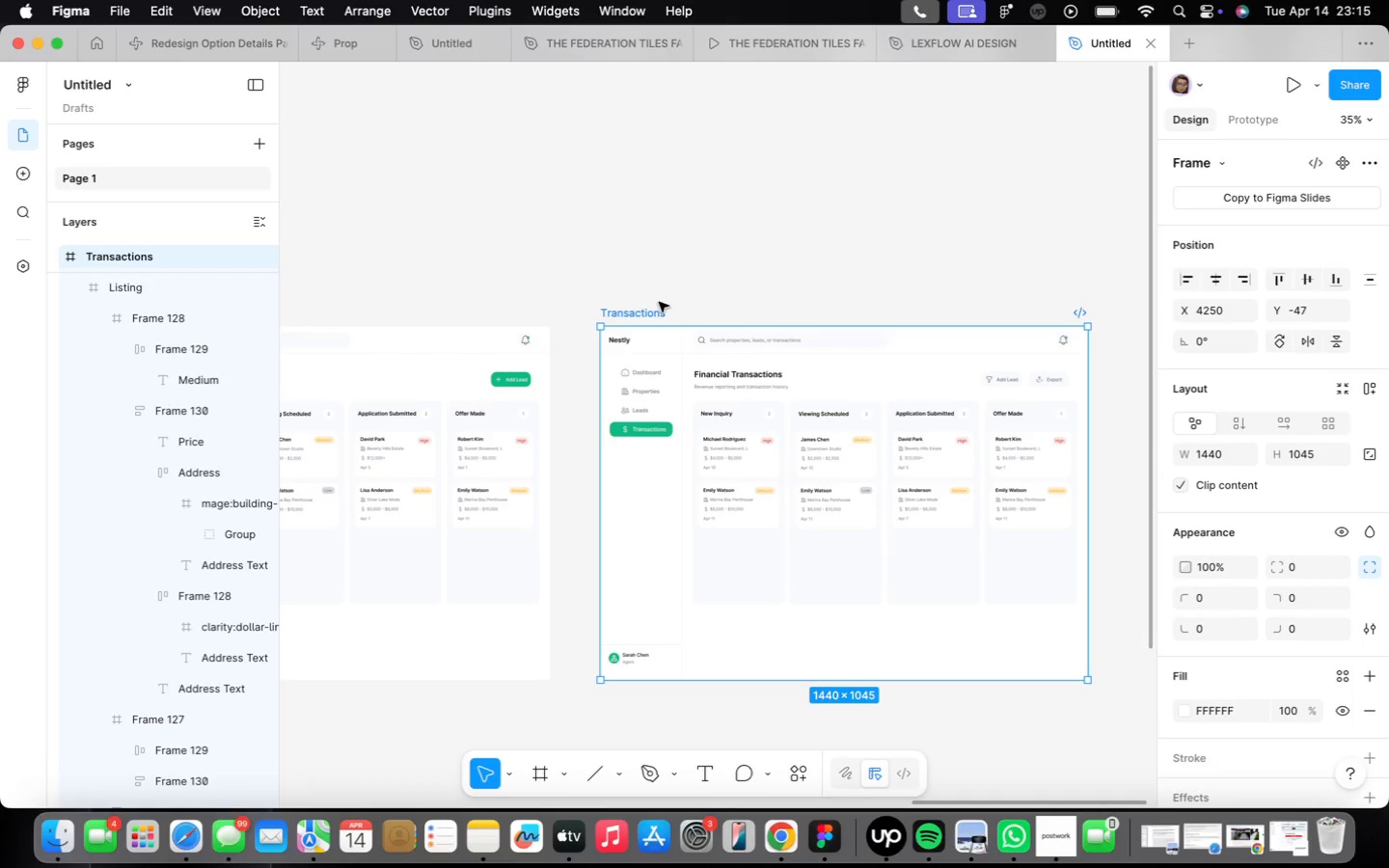 
wait(23.0)
 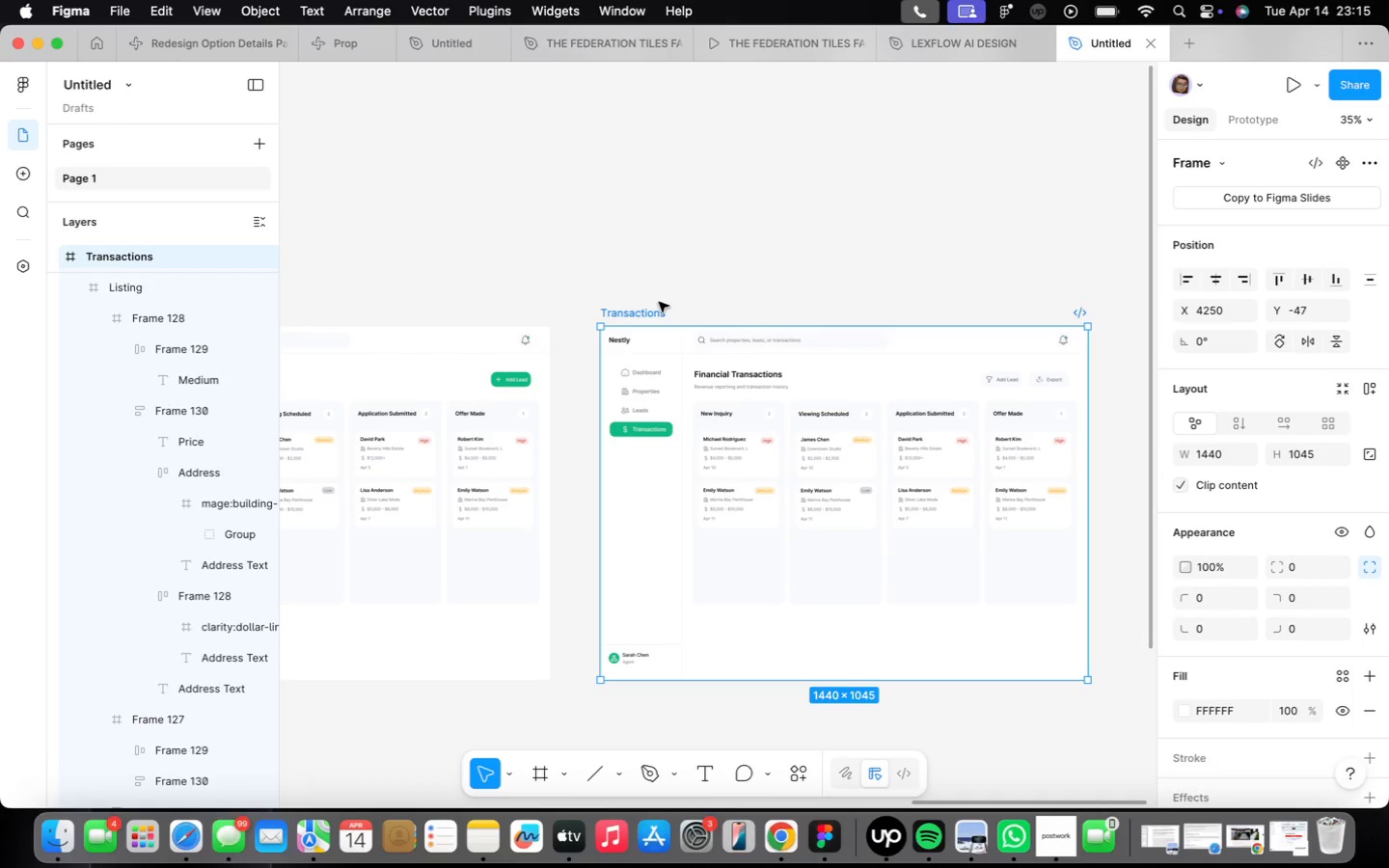 
double_click([766, 313])
 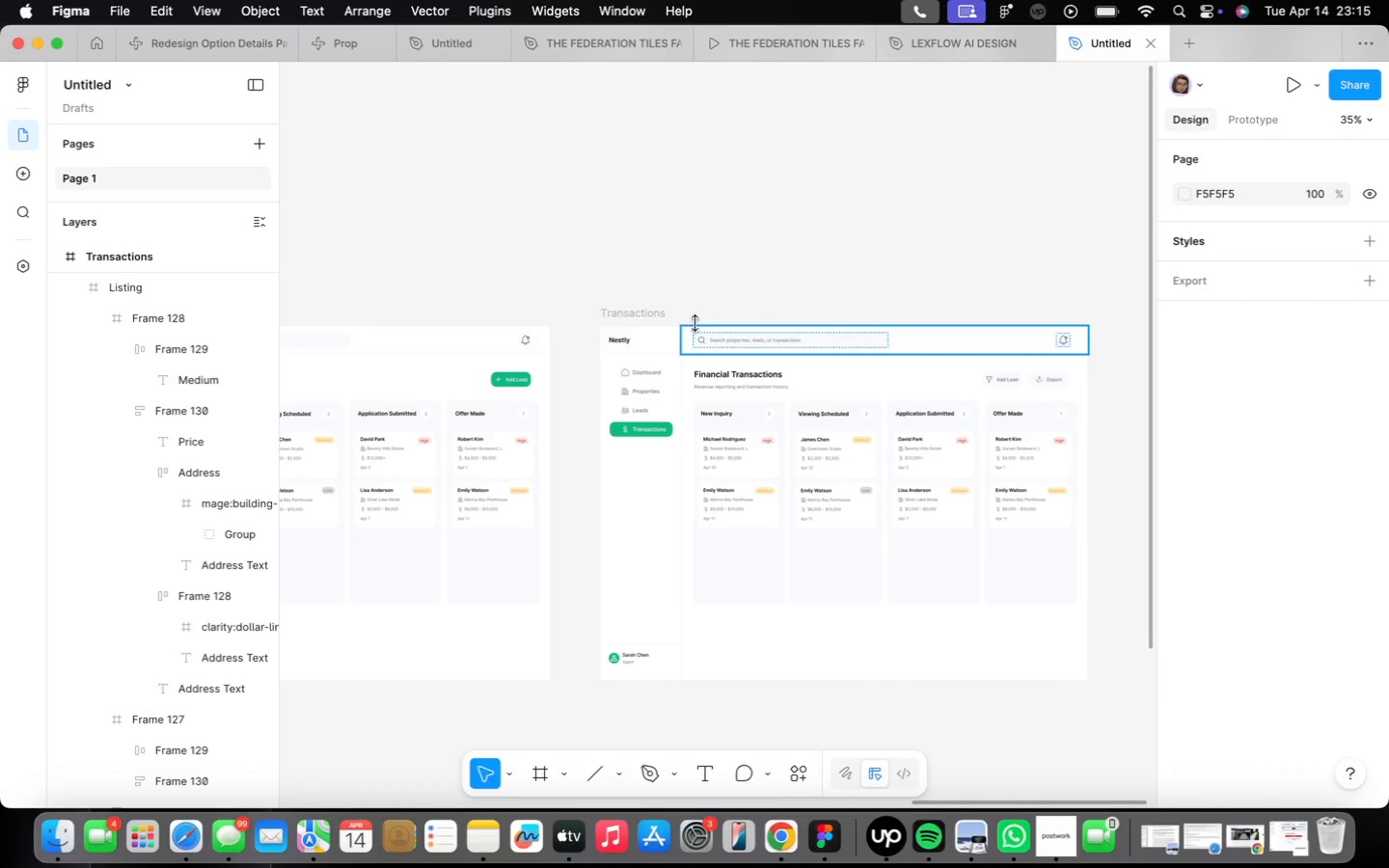 
scroll: coordinate [706, 370], scroll_direction: up, amount: 5.0
 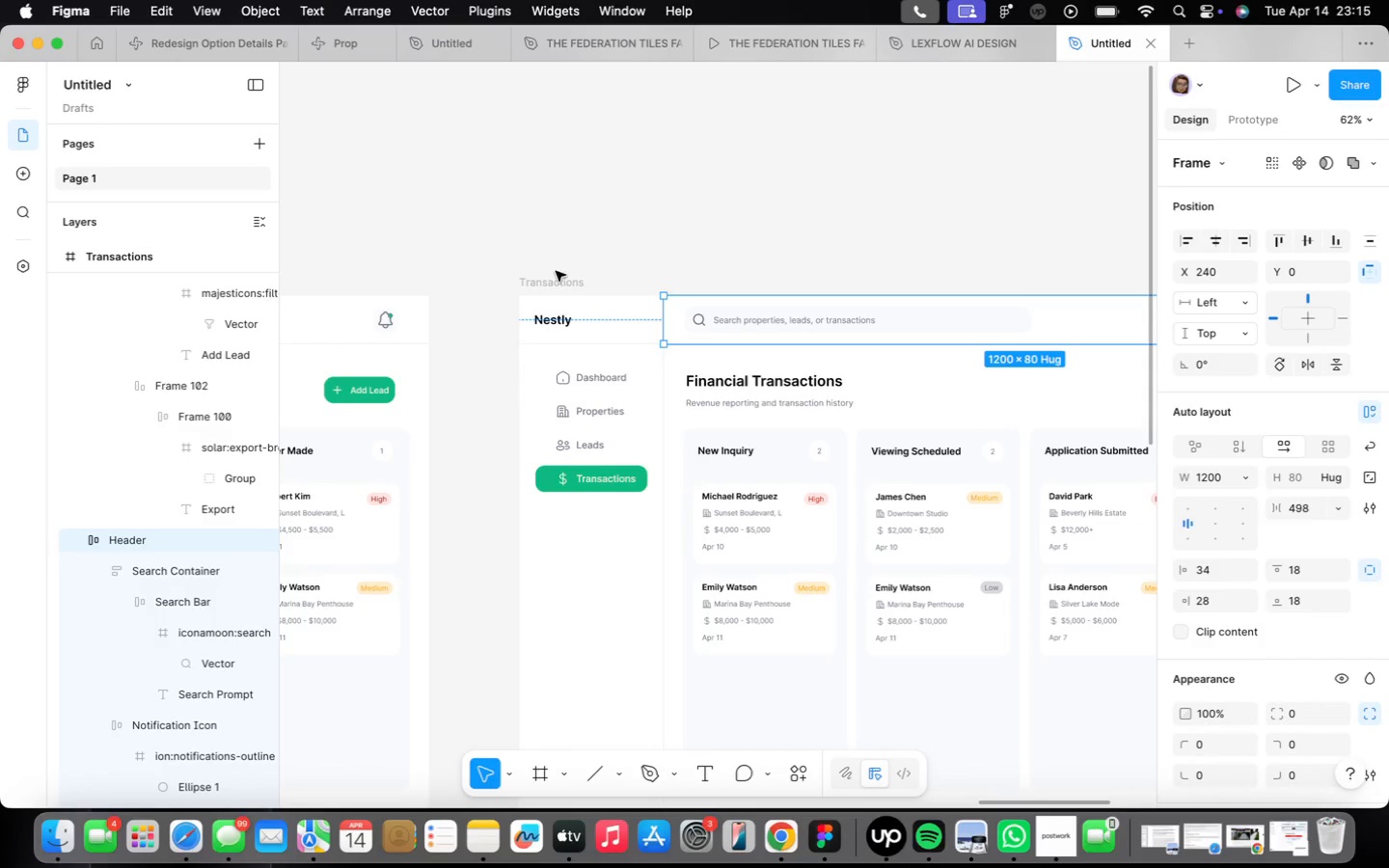 
left_click([565, 288])
 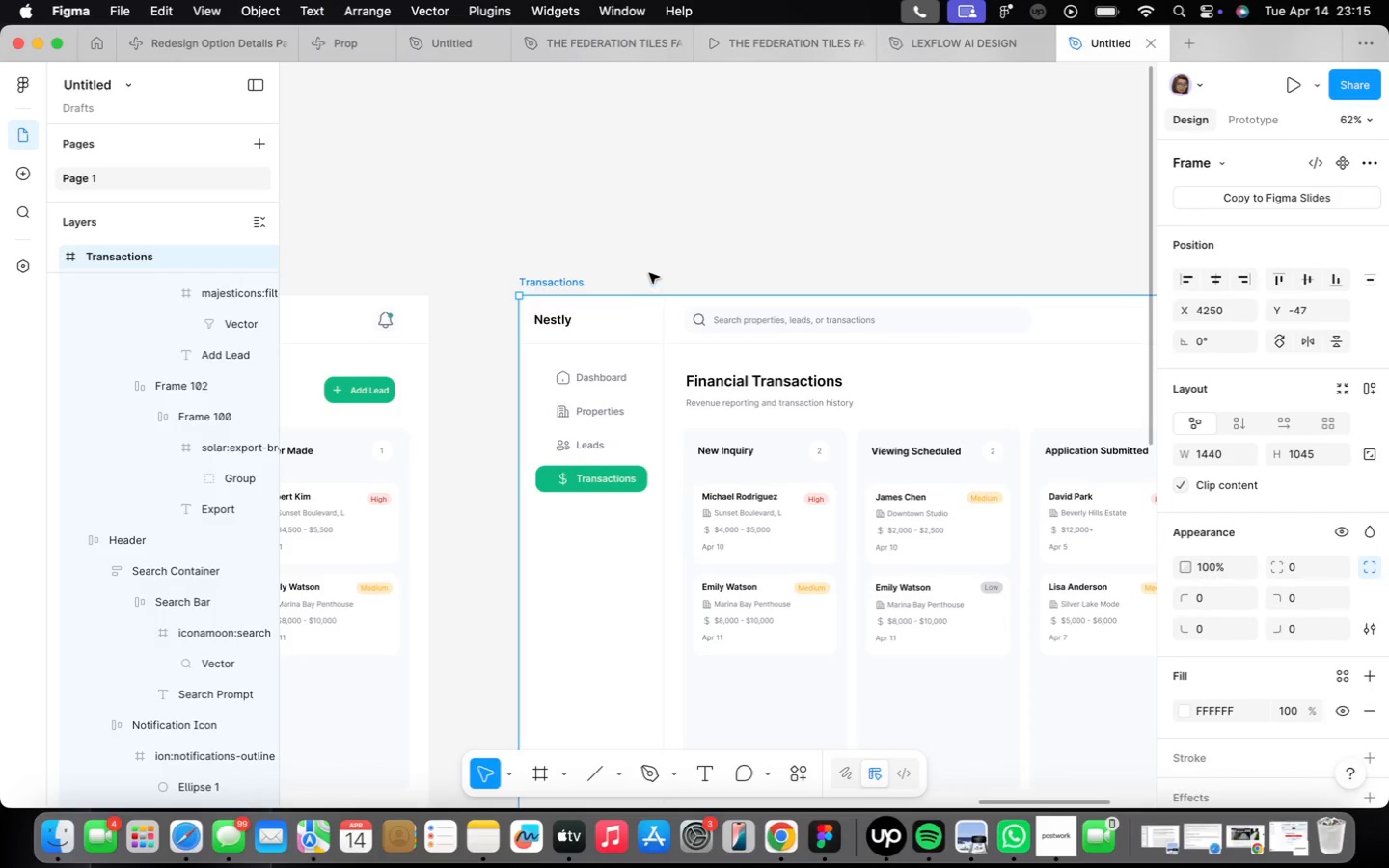 
left_click([649, 274])
 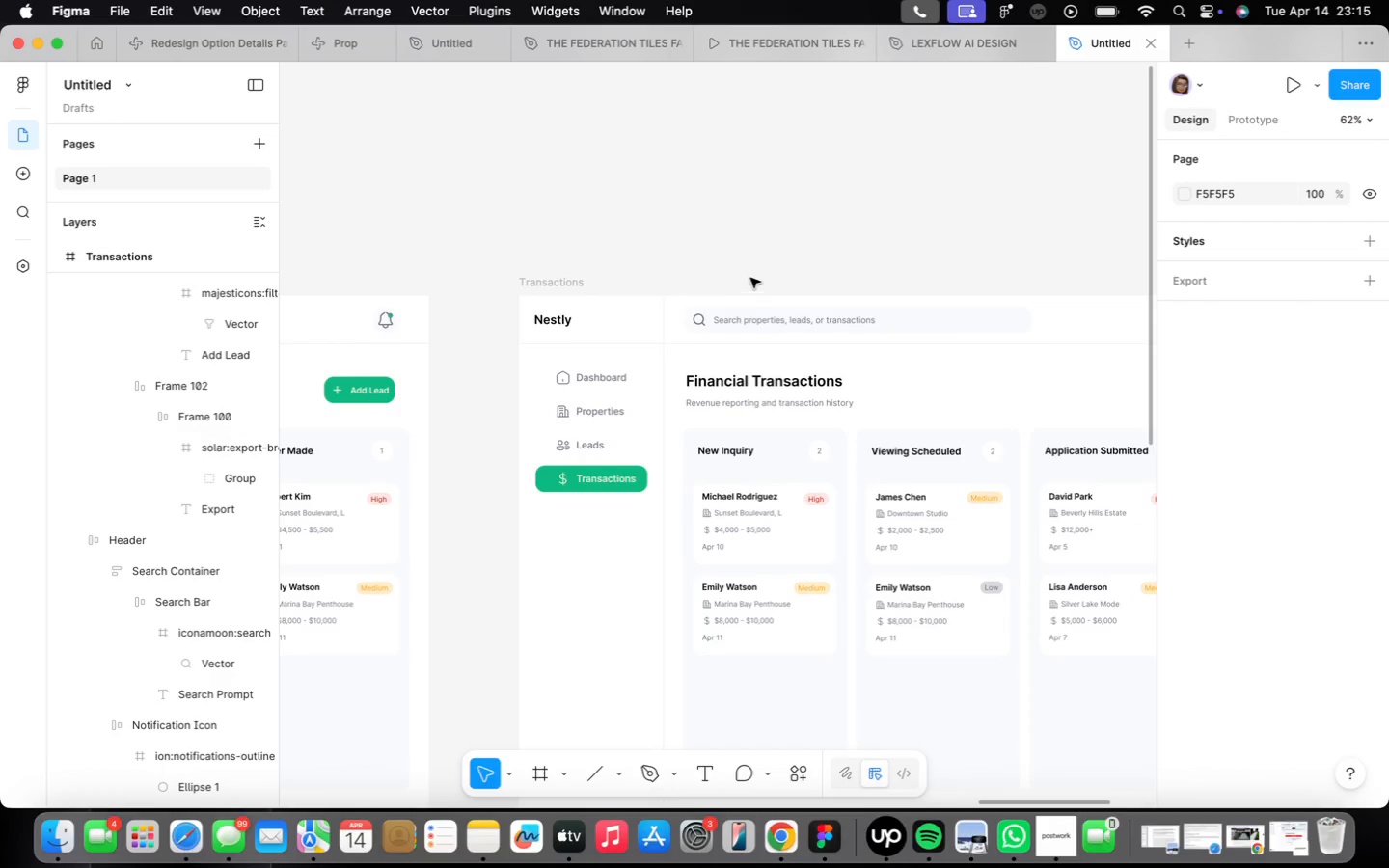 
scroll: coordinate [747, 278], scroll_direction: down, amount: 16.0
 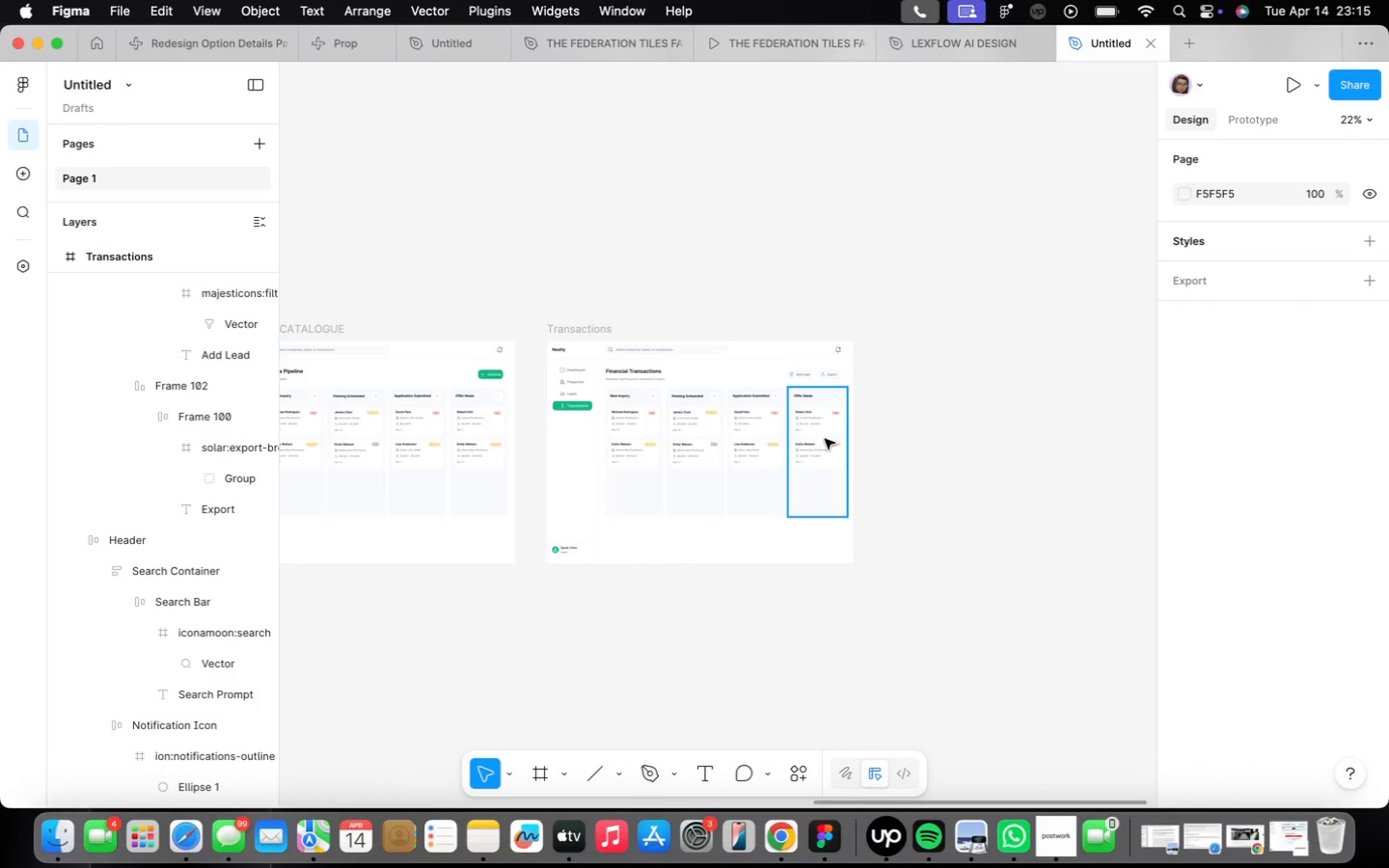 
scroll: coordinate [651, 503], scroll_direction: up, amount: 4.0
 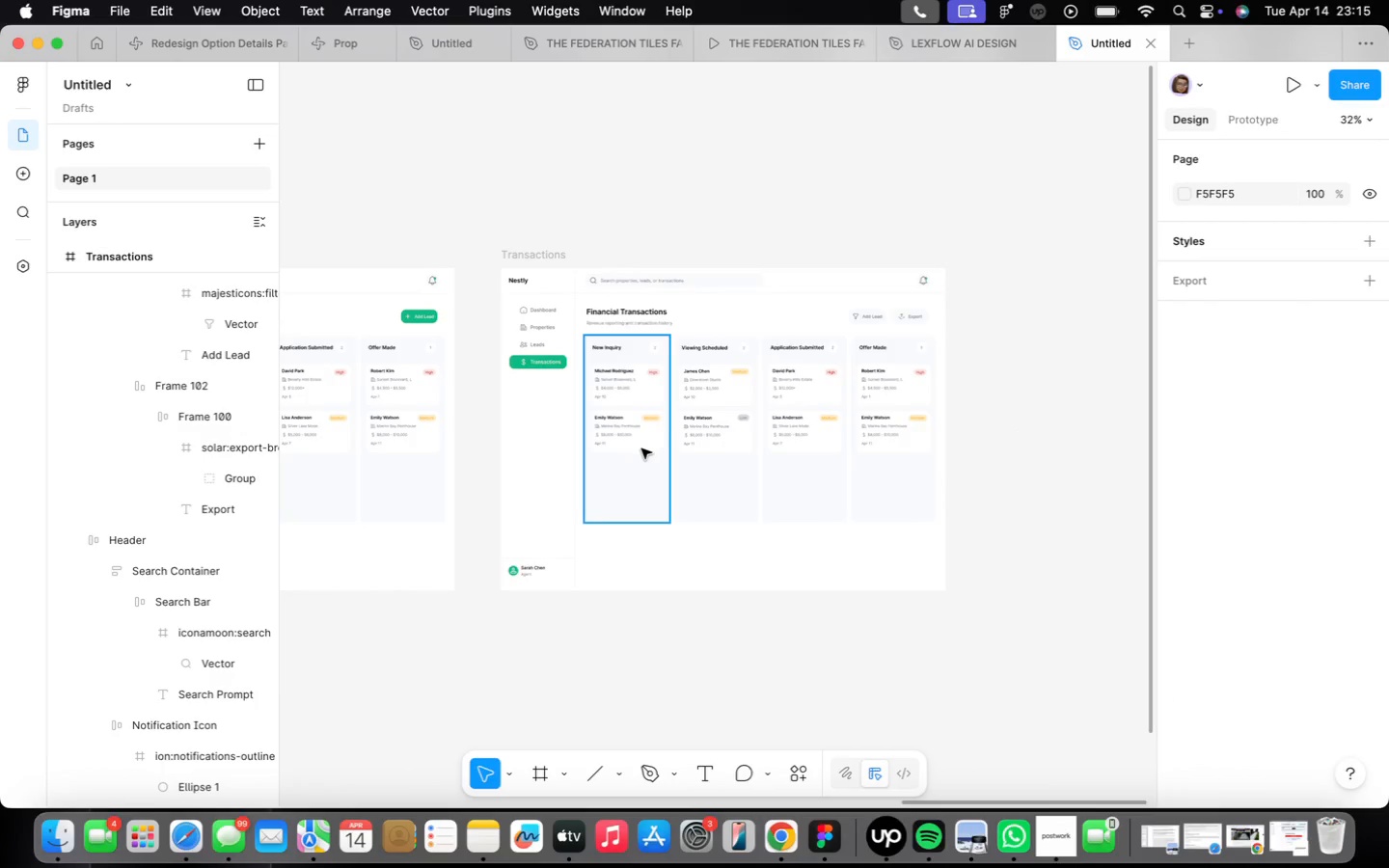 
left_click([640, 448])
 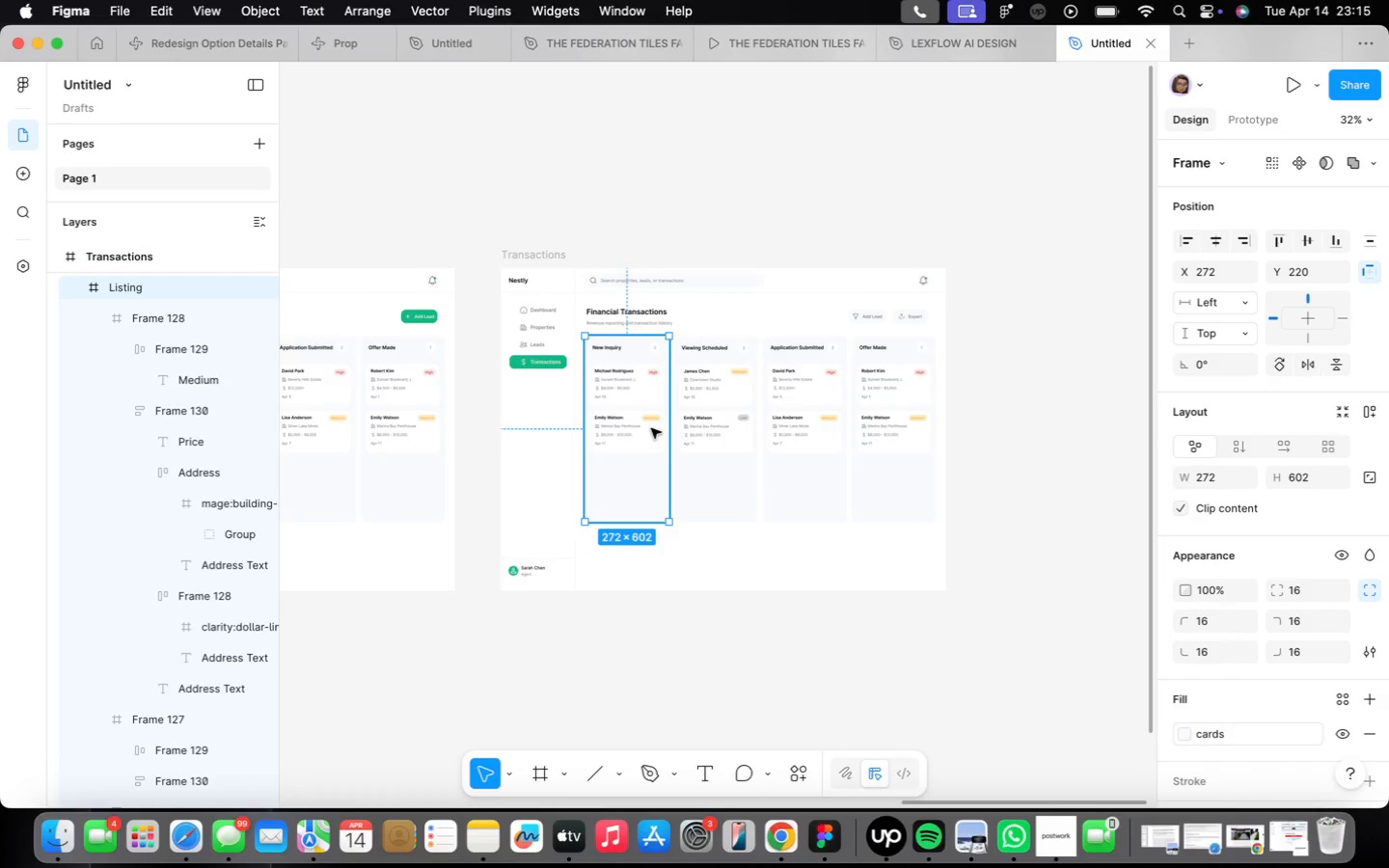 
hold_key(key=ShiftLeft, duration=1.94)
left_click([709, 433])
 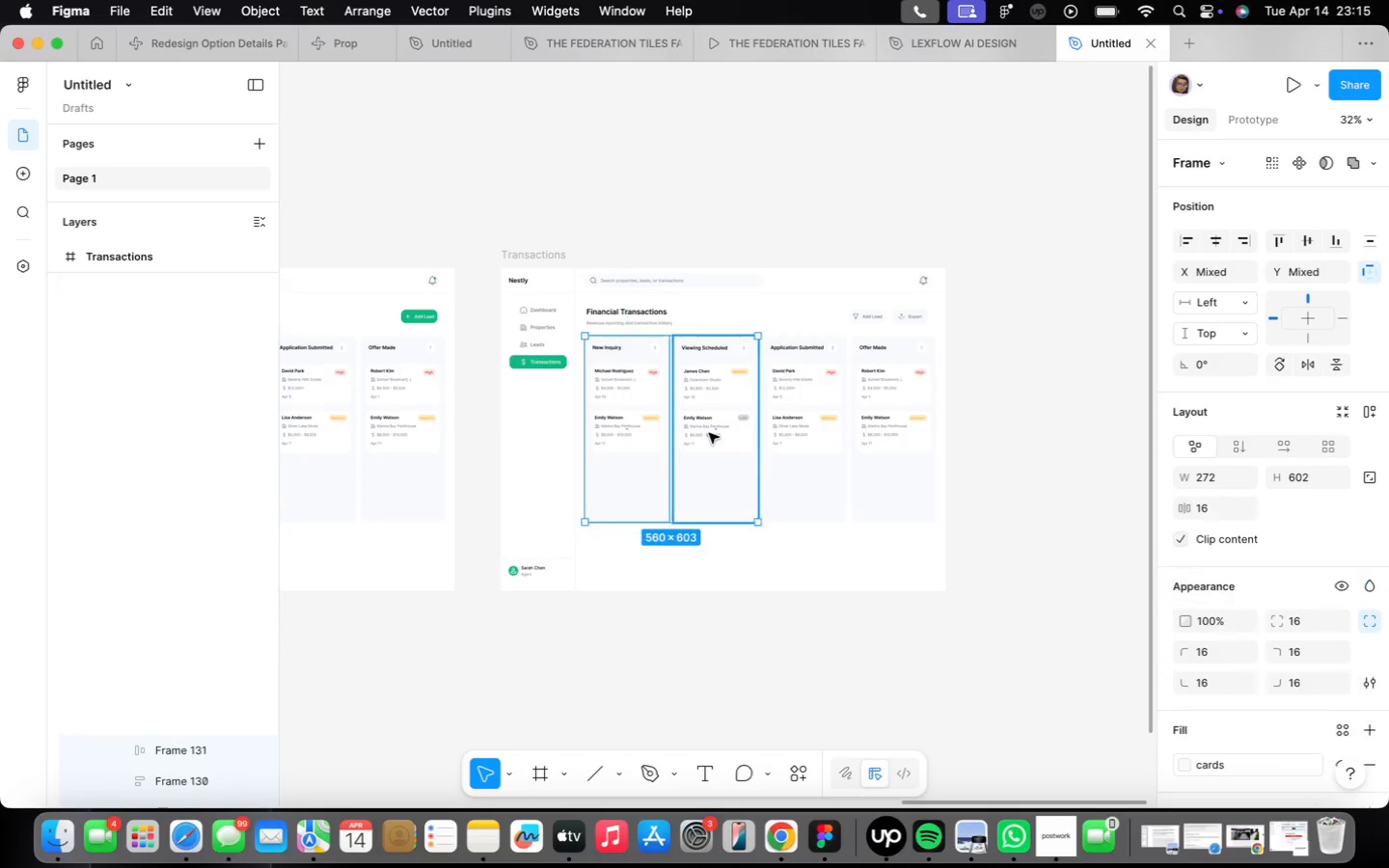 
left_click([802, 431])
 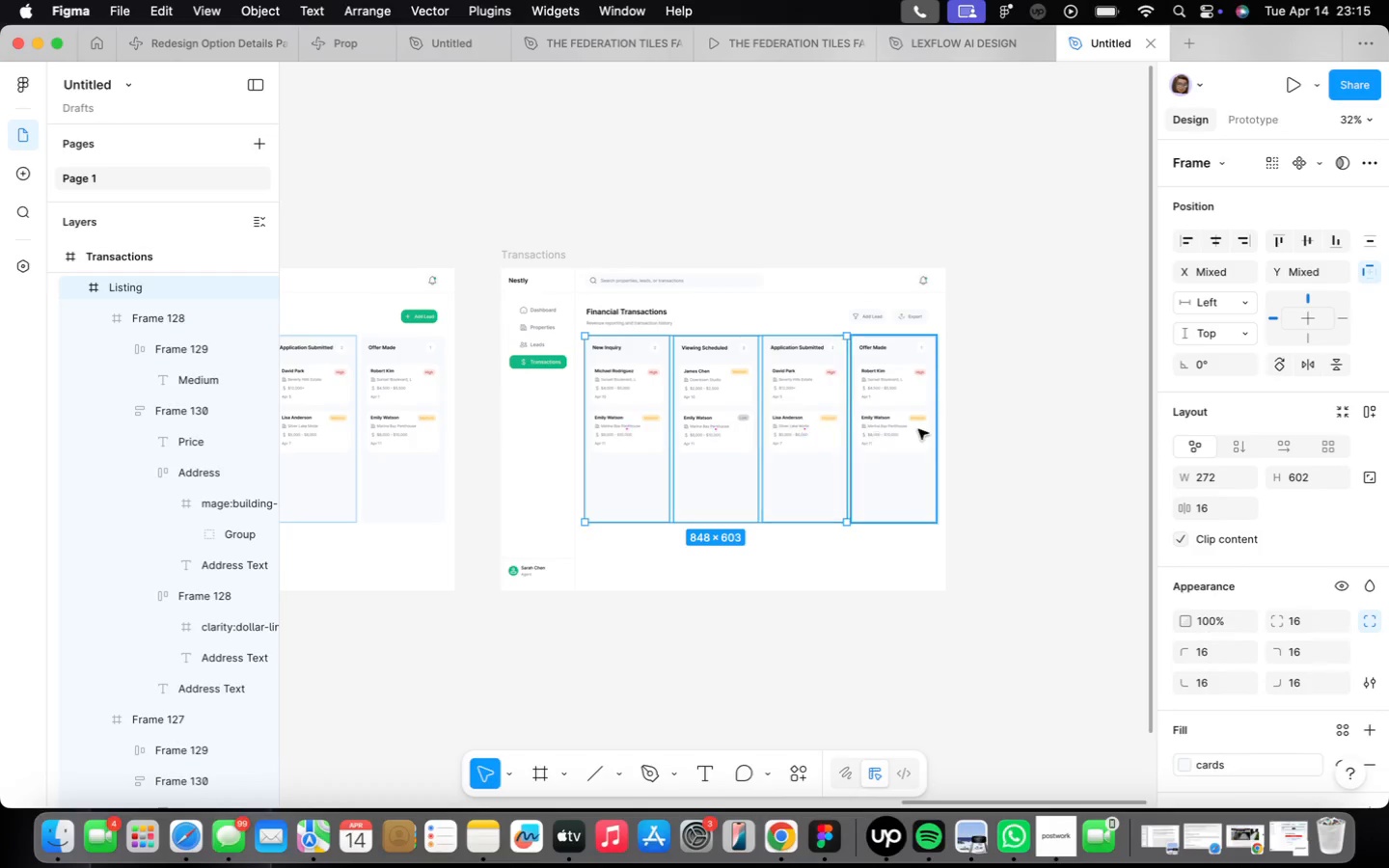 
left_click([919, 428])
 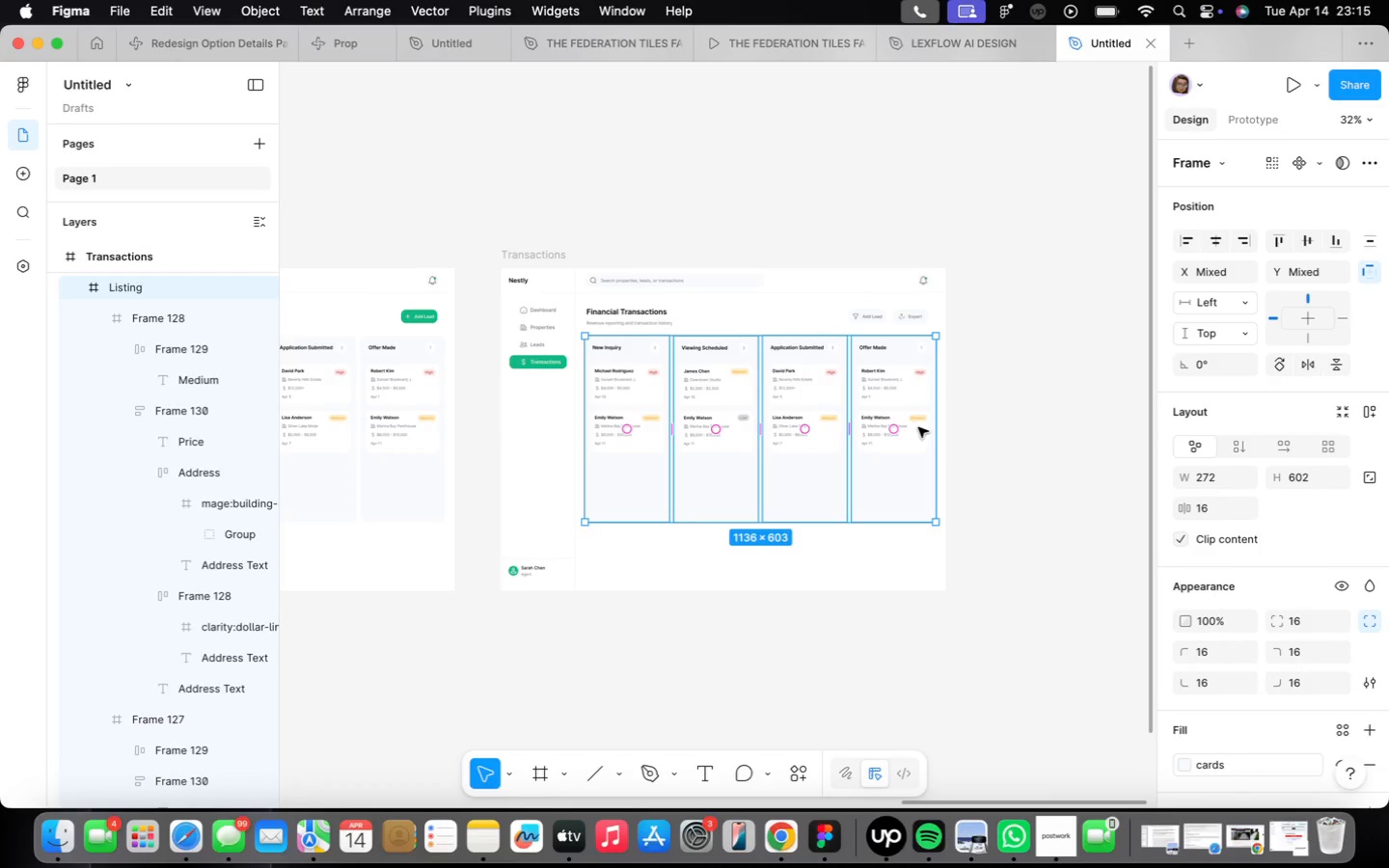 
key(Shift+ShiftLeft)
 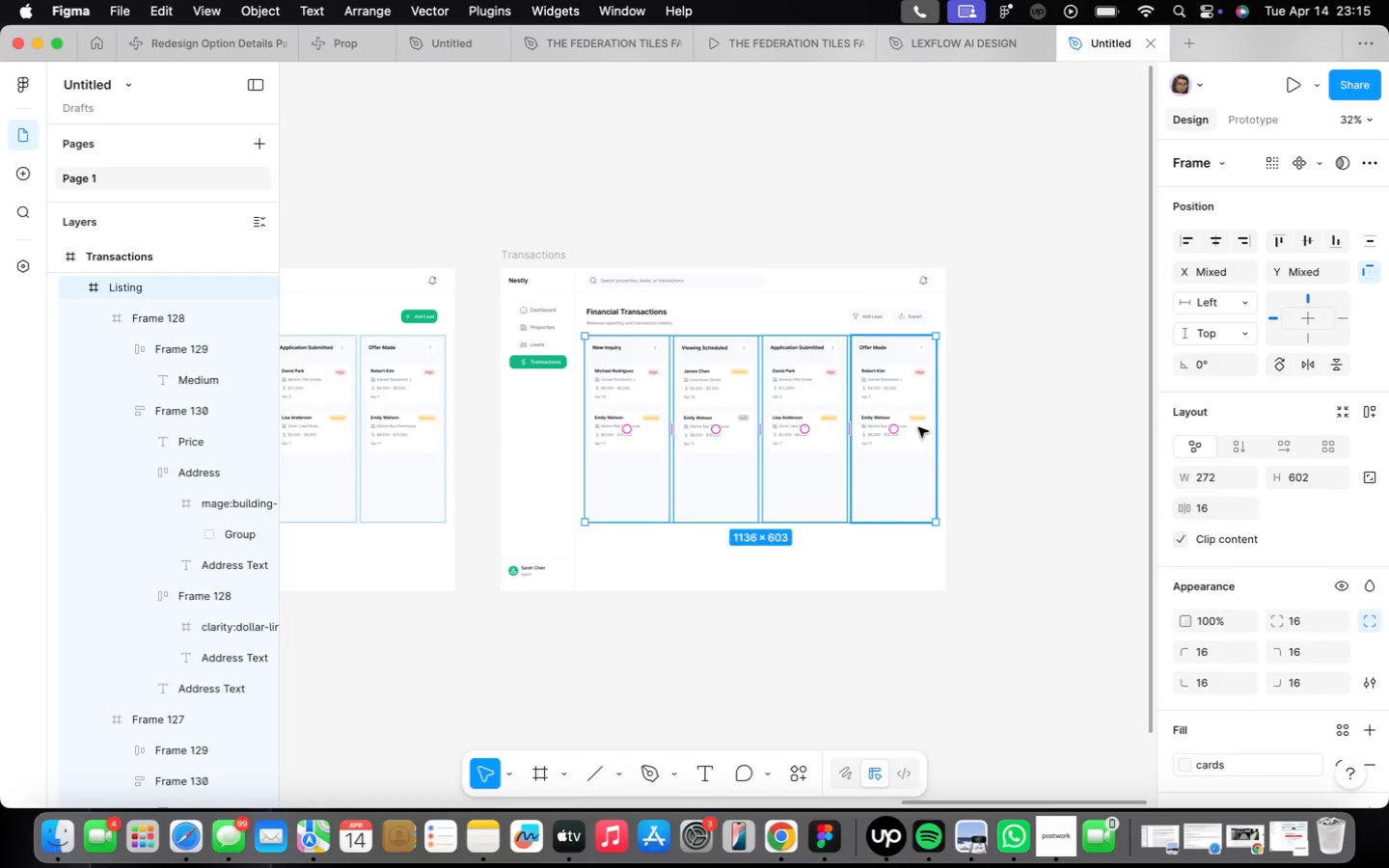 
key(Shift+A)
 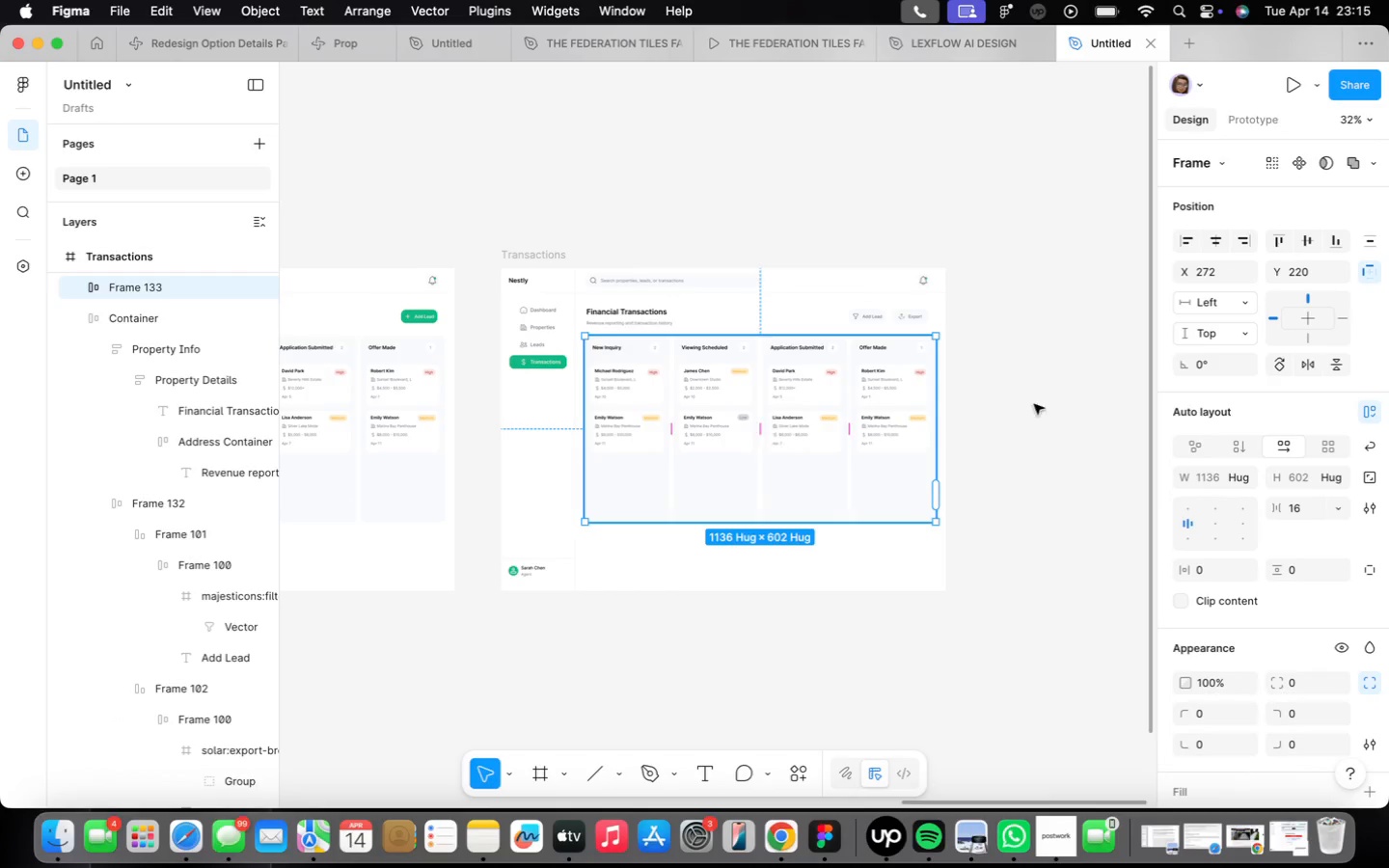 
left_click([1042, 420])
 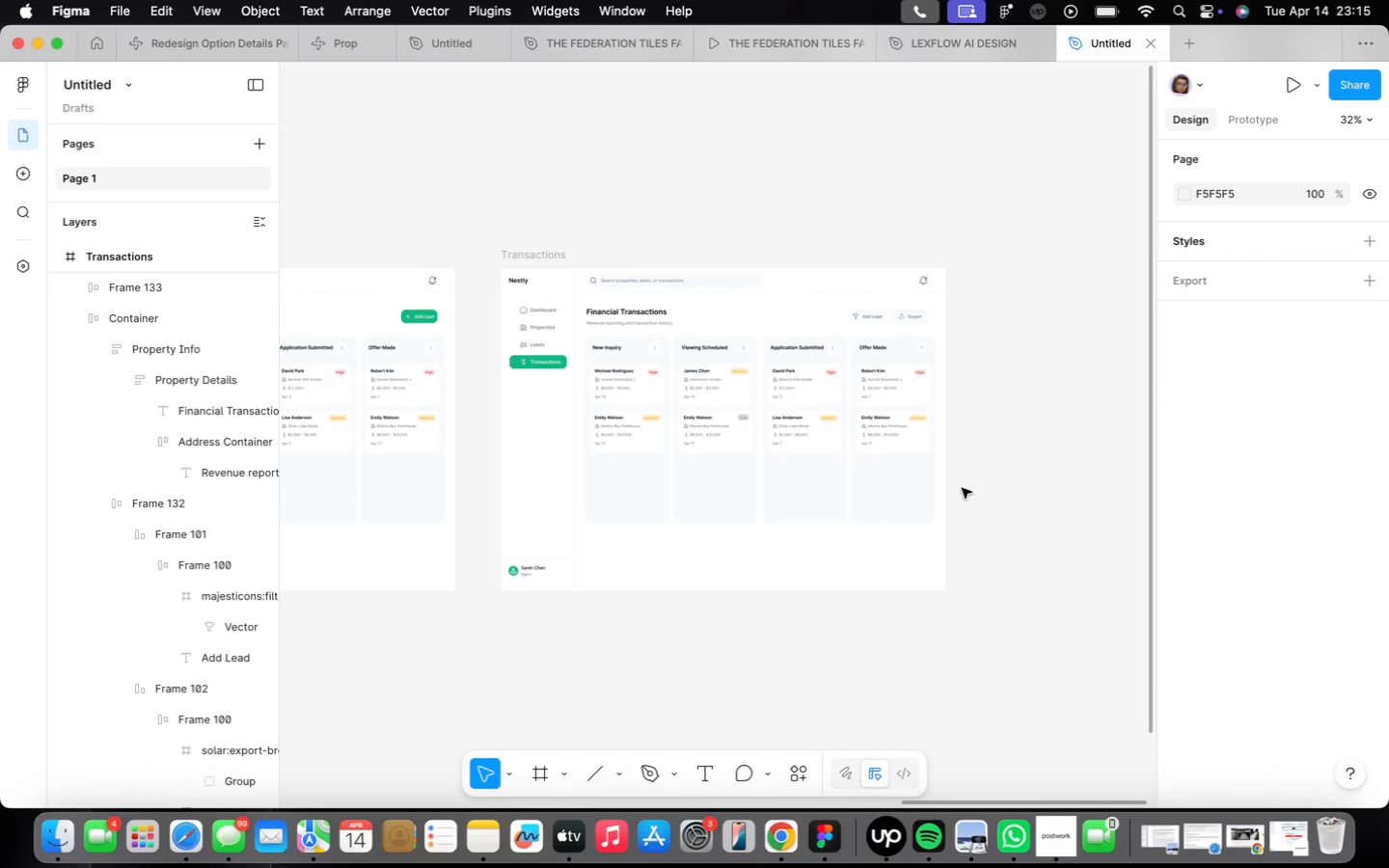 
left_click([917, 484])
 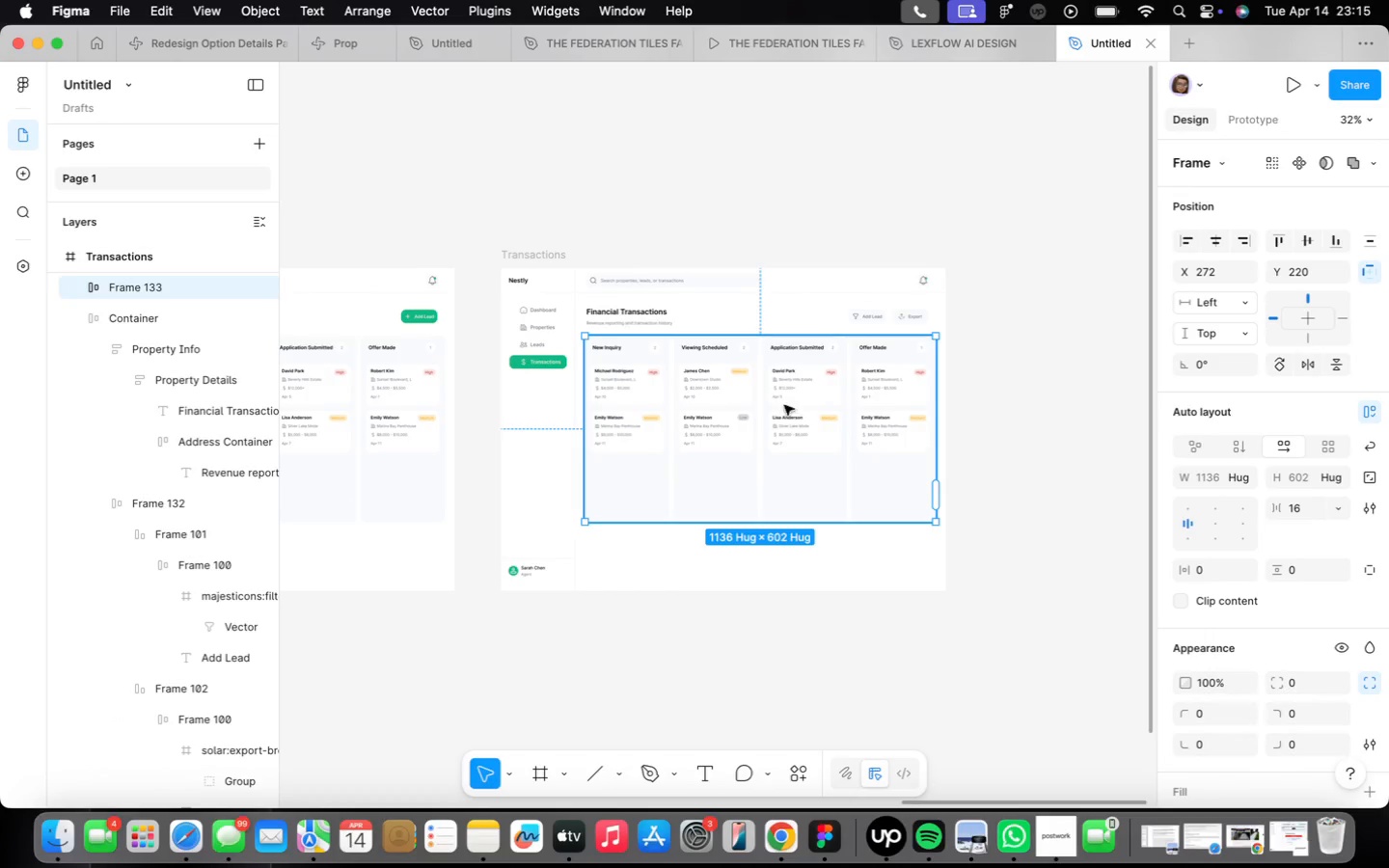 
scroll: coordinate [783, 465], scroll_direction: down, amount: 4.0
 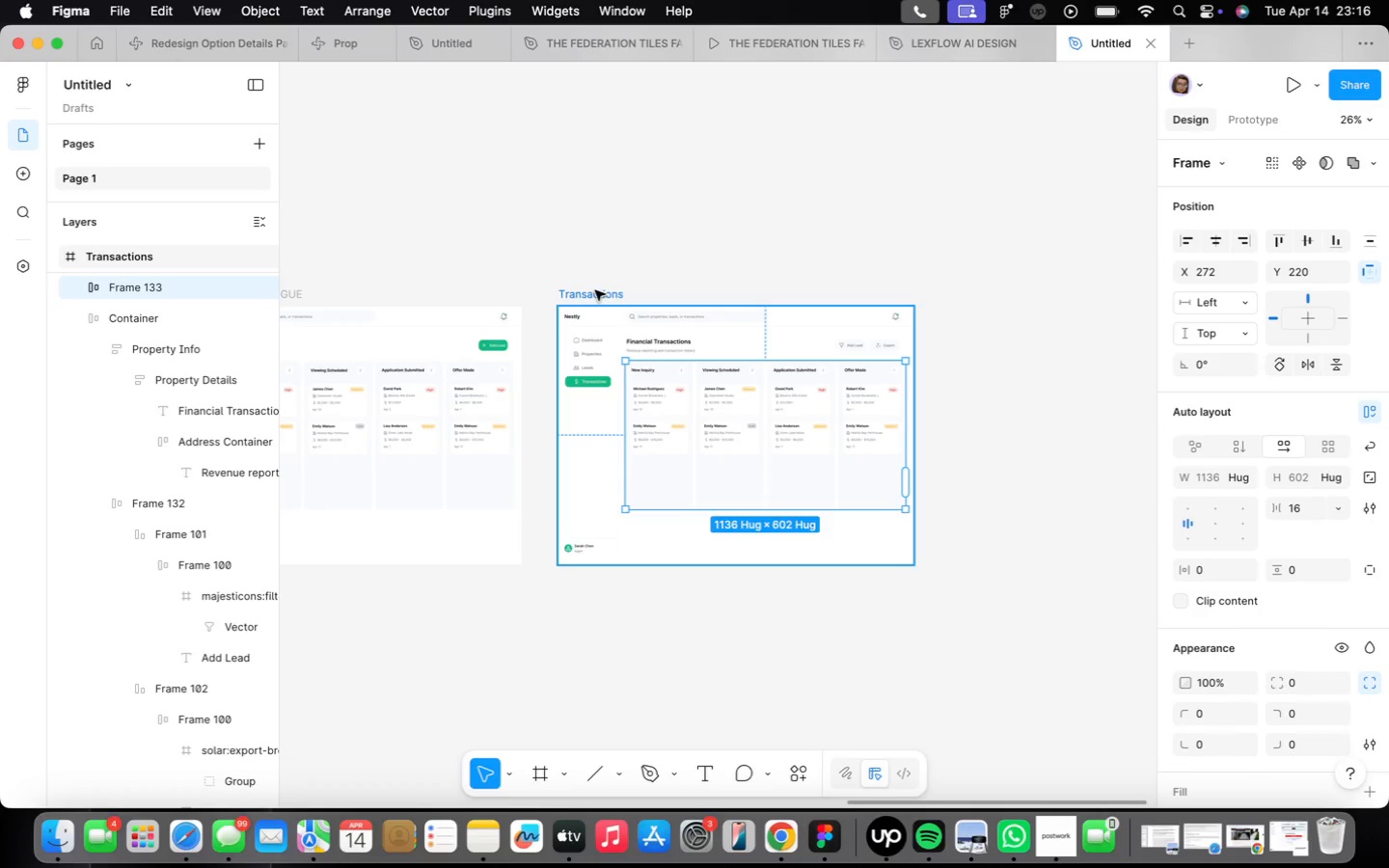 
scroll: coordinate [592, 304], scroll_direction: up, amount: 16.0
 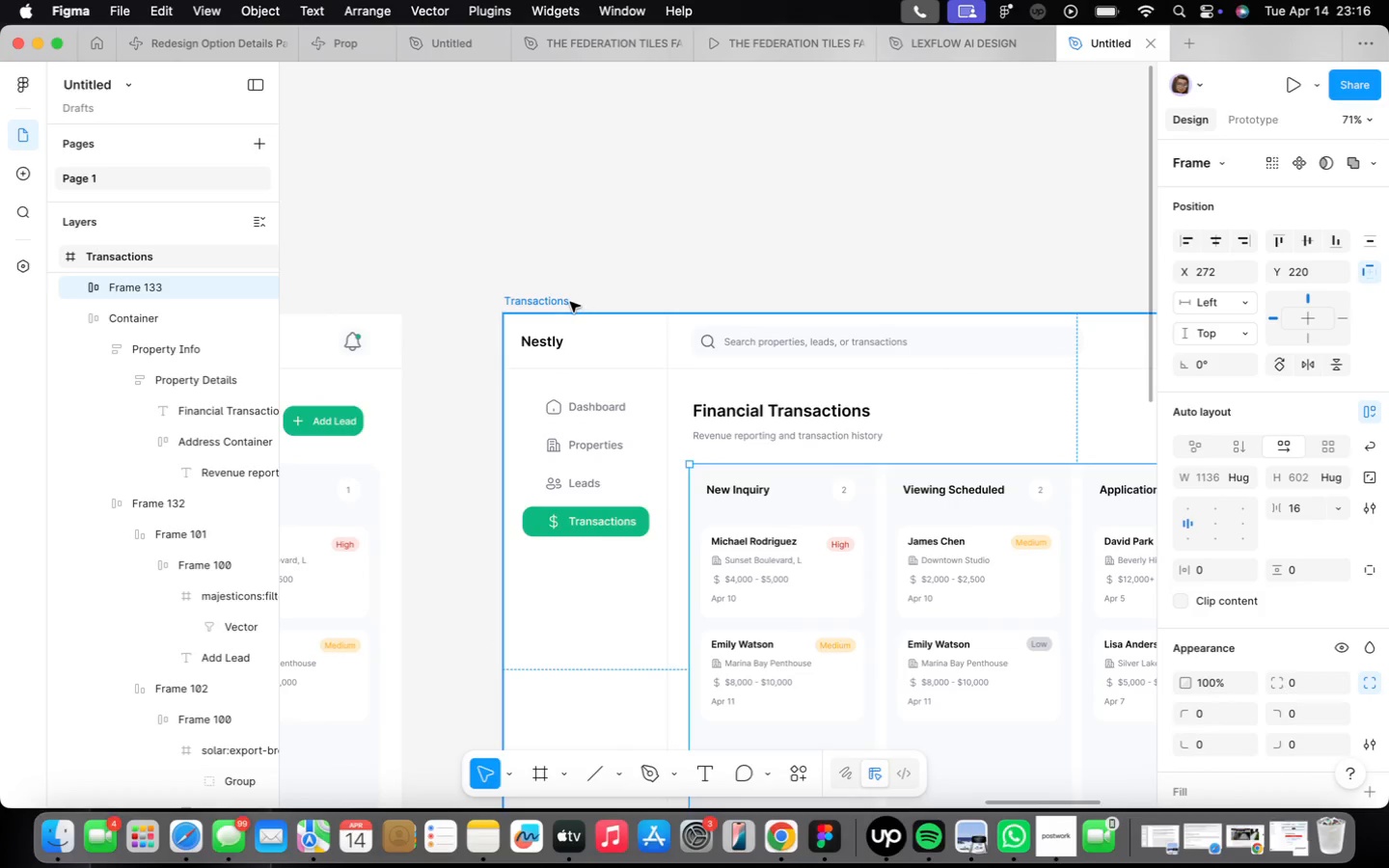 
left_click([569, 301])
 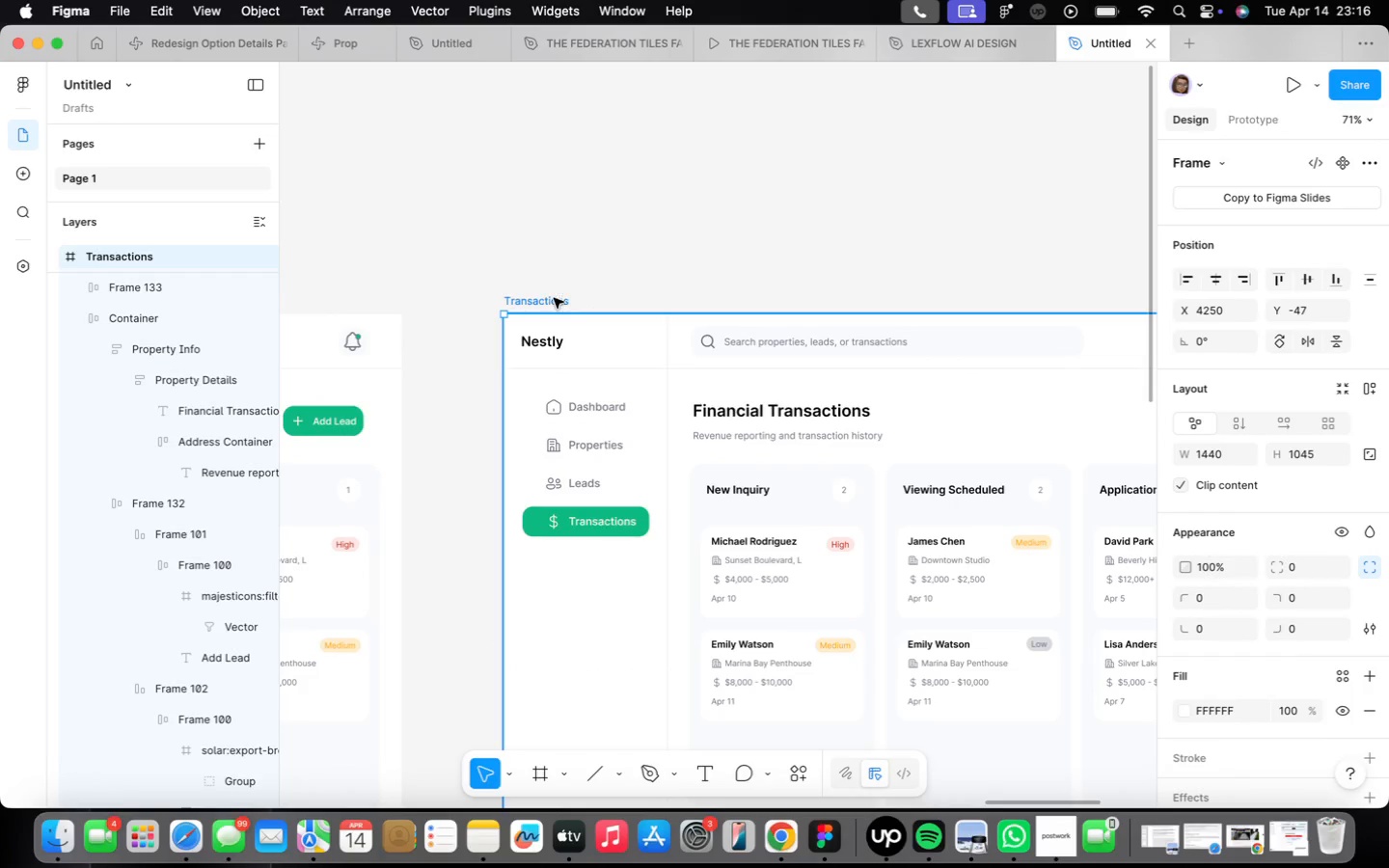 
double_click([554, 298])
 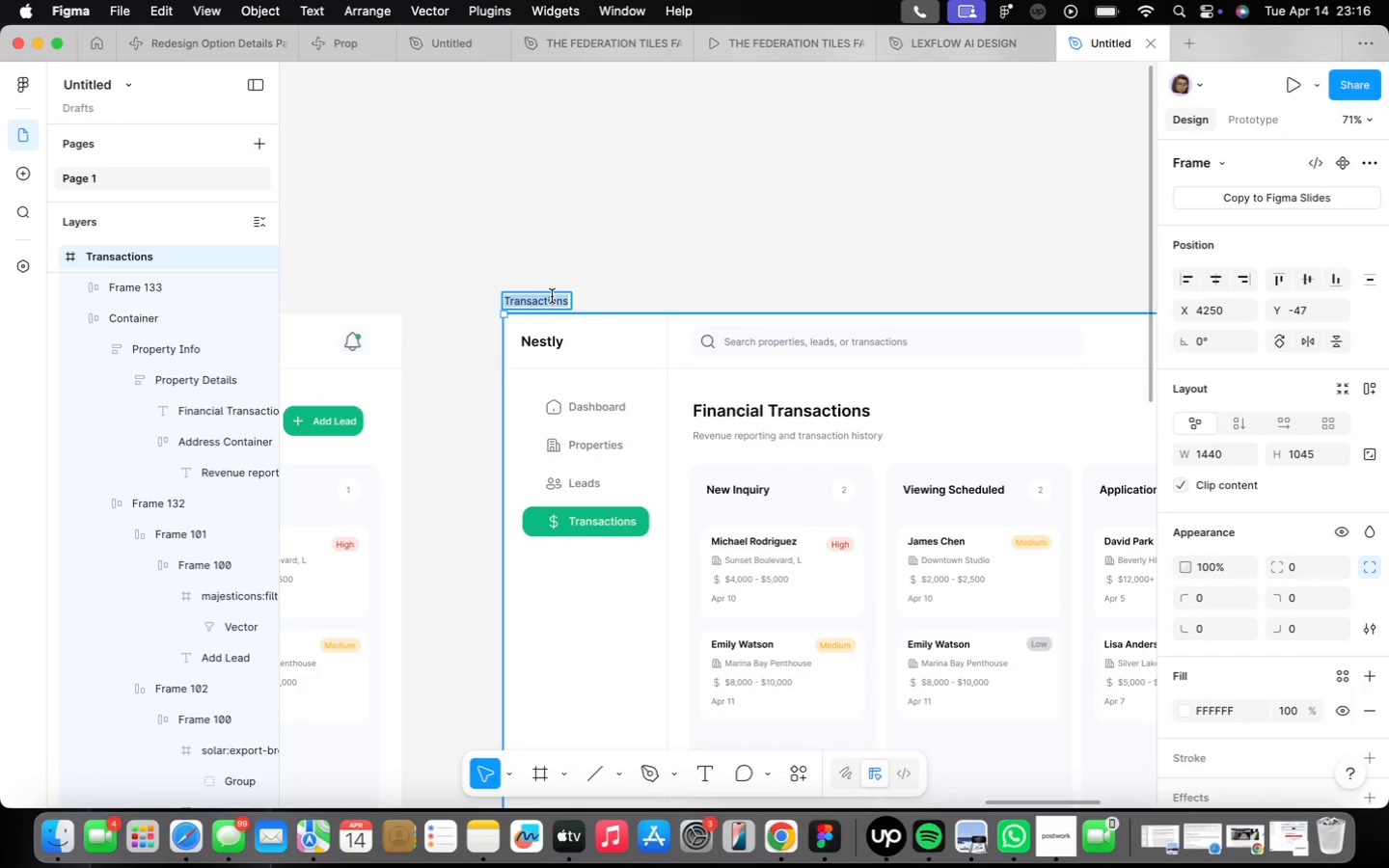 
type(TRANSS)
key(Backspace)
type(ACTION)
 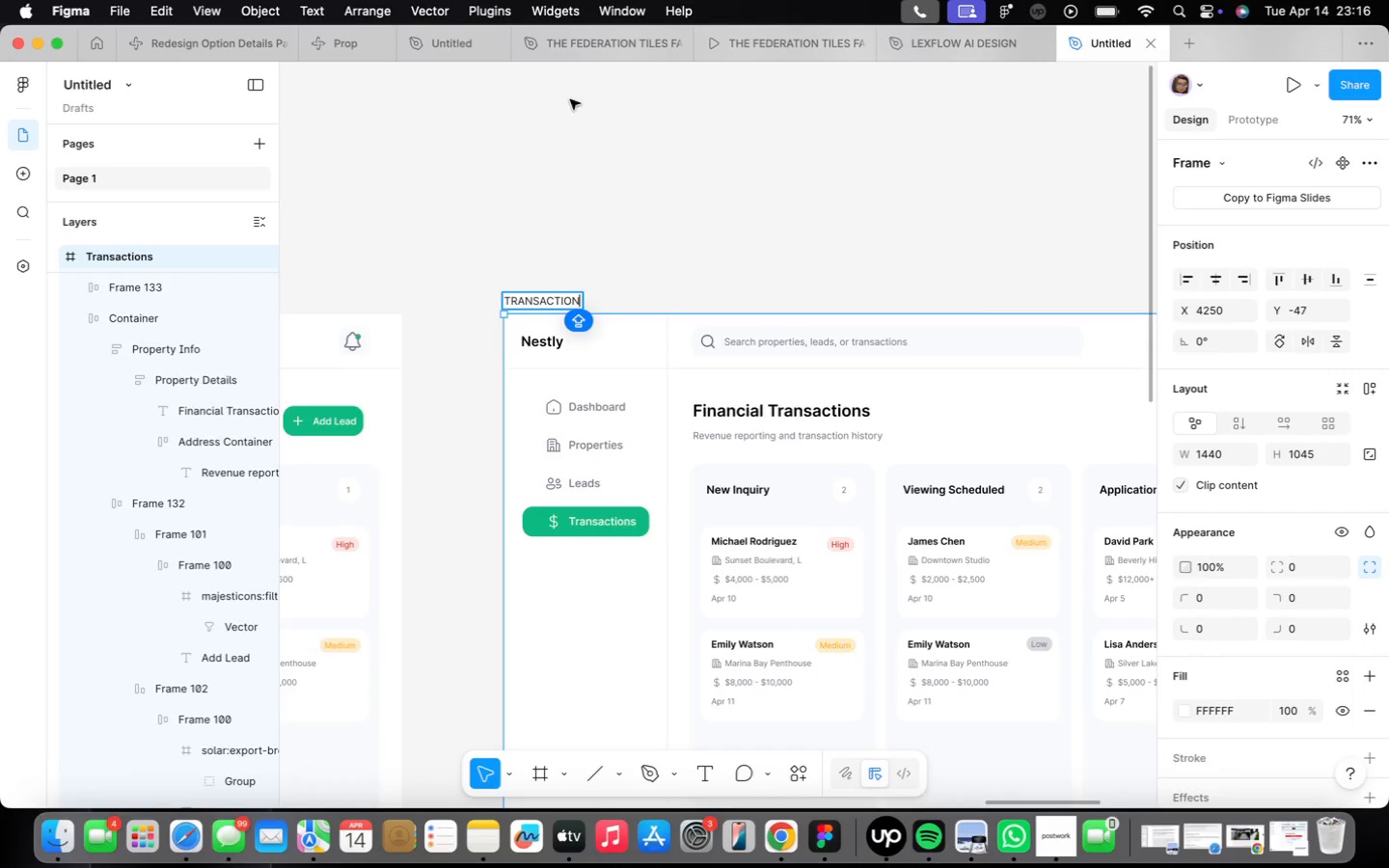 
left_click([737, 154])
 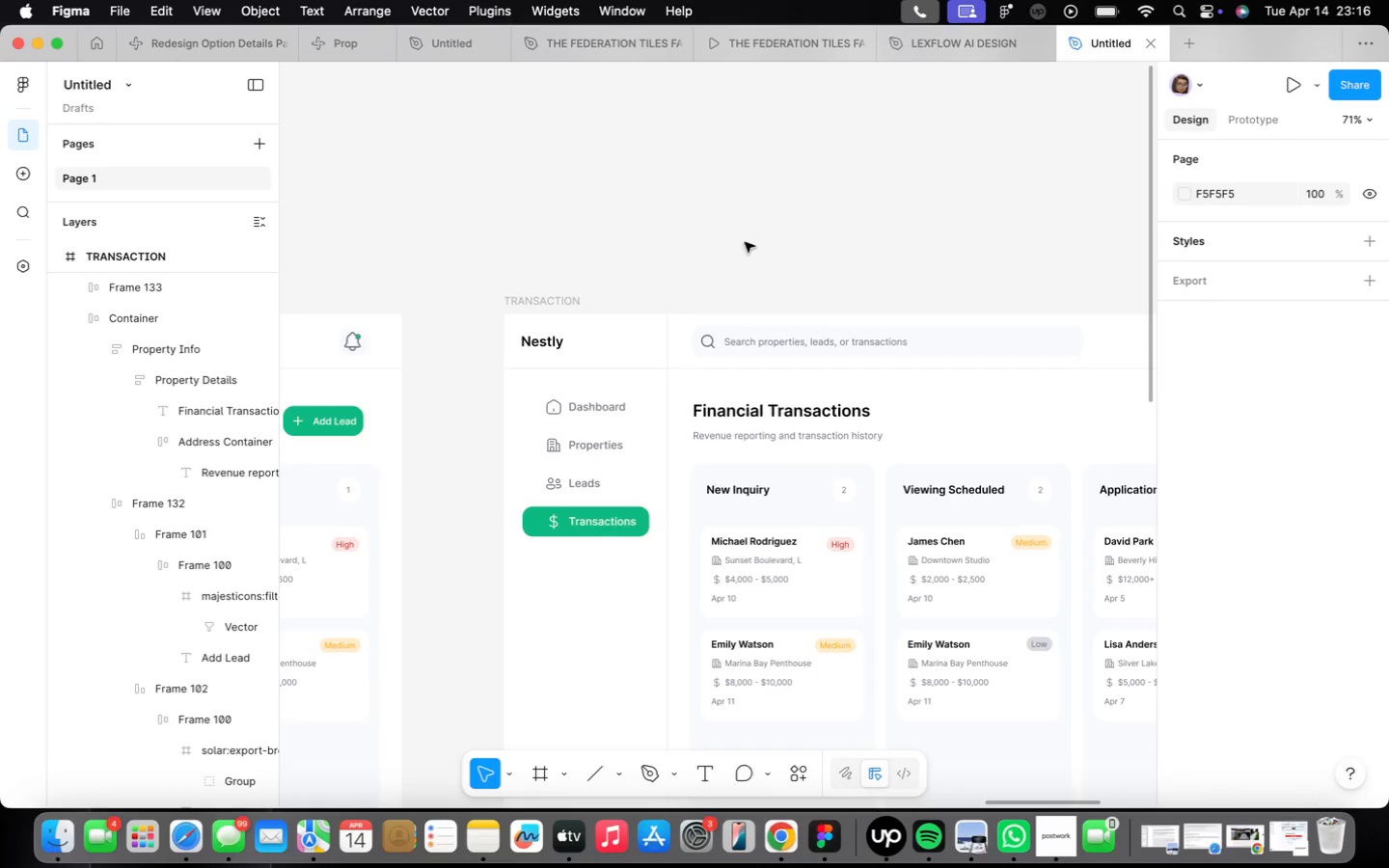 
scroll: coordinate [788, 261], scroll_direction: down, amount: 5.0
 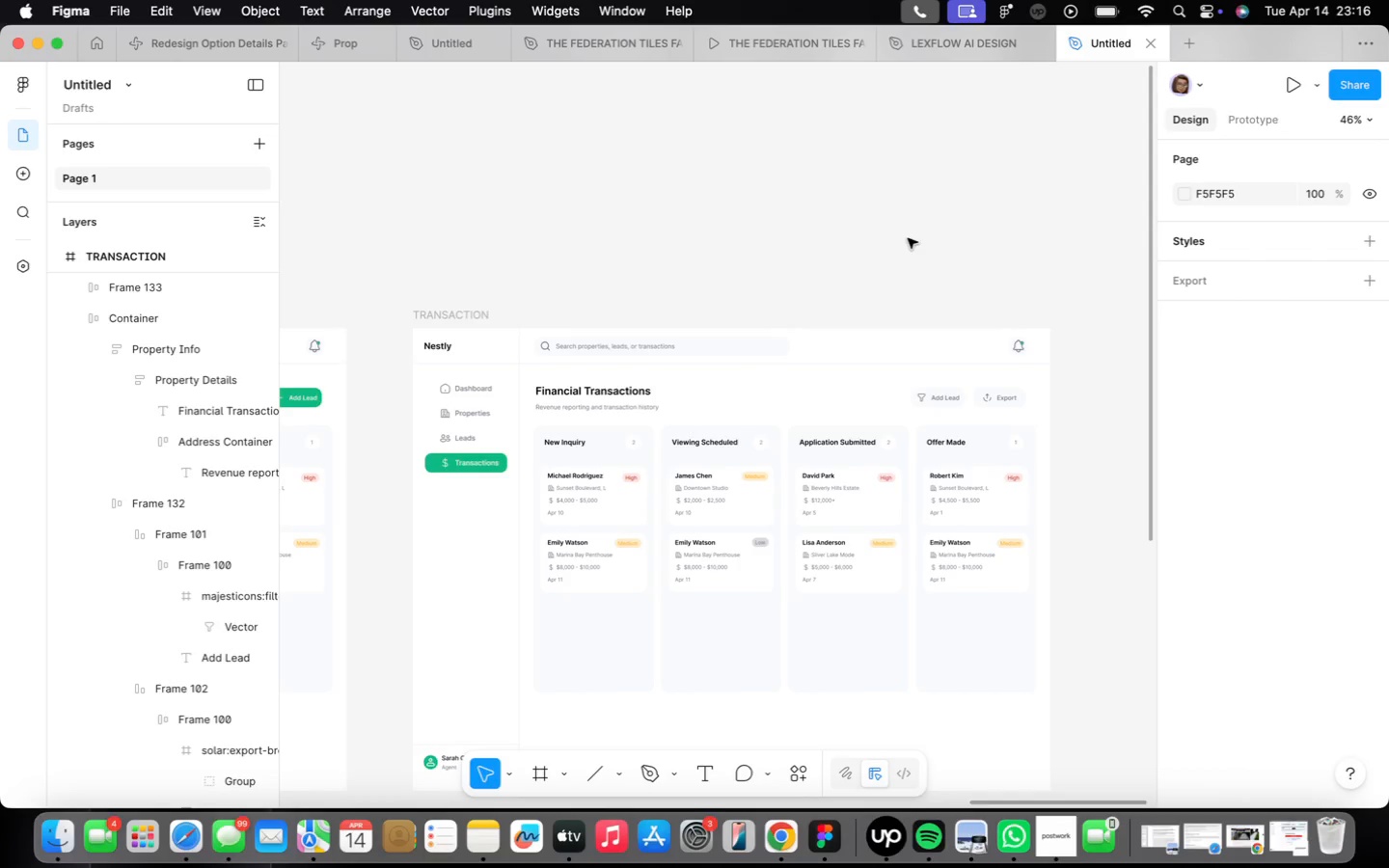 
wait(9.9)
 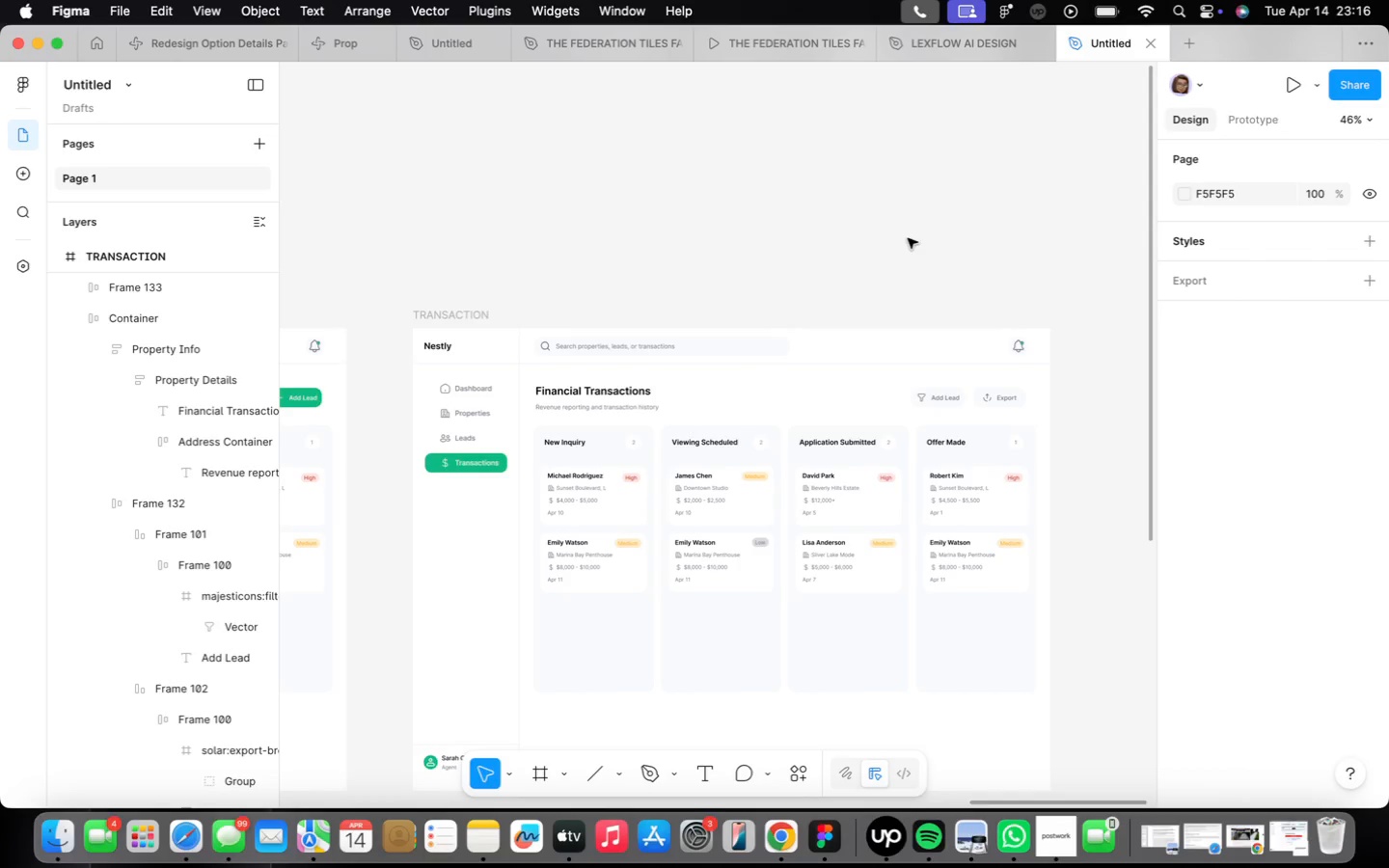 
scroll: coordinate [777, 486], scroll_direction: down, amount: 5.0
 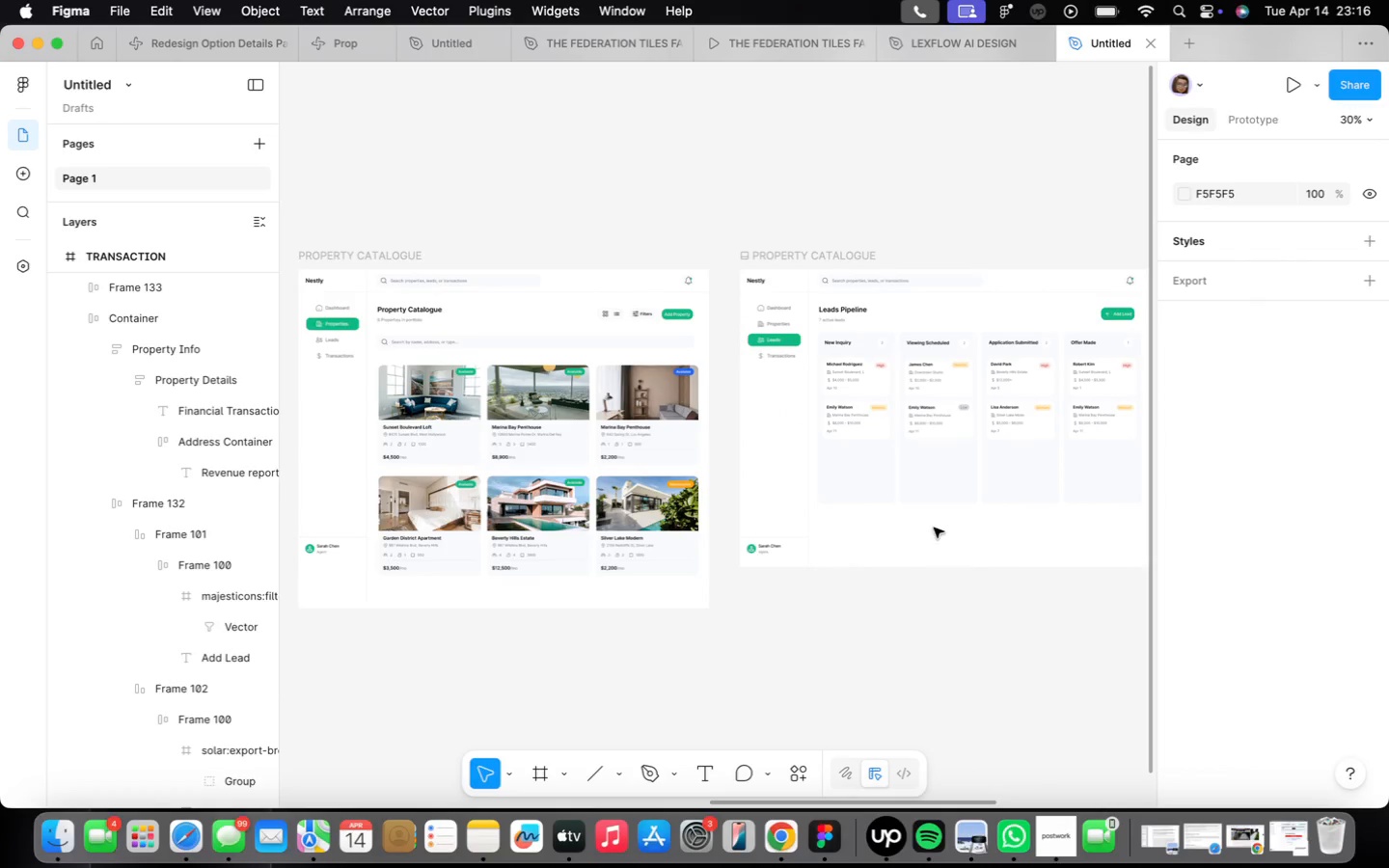 
right_click([884, 518])
 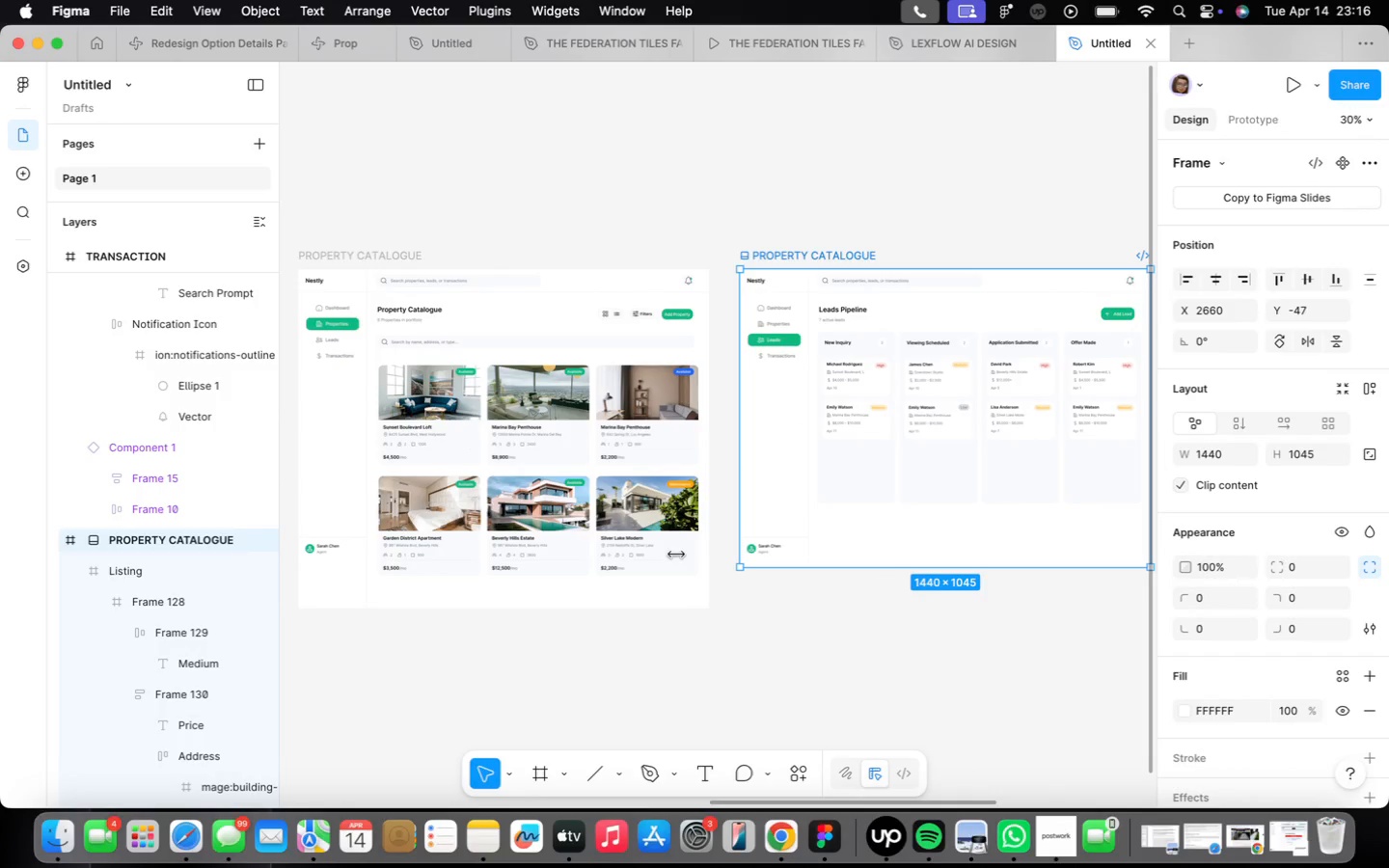 
right_click([582, 682])
 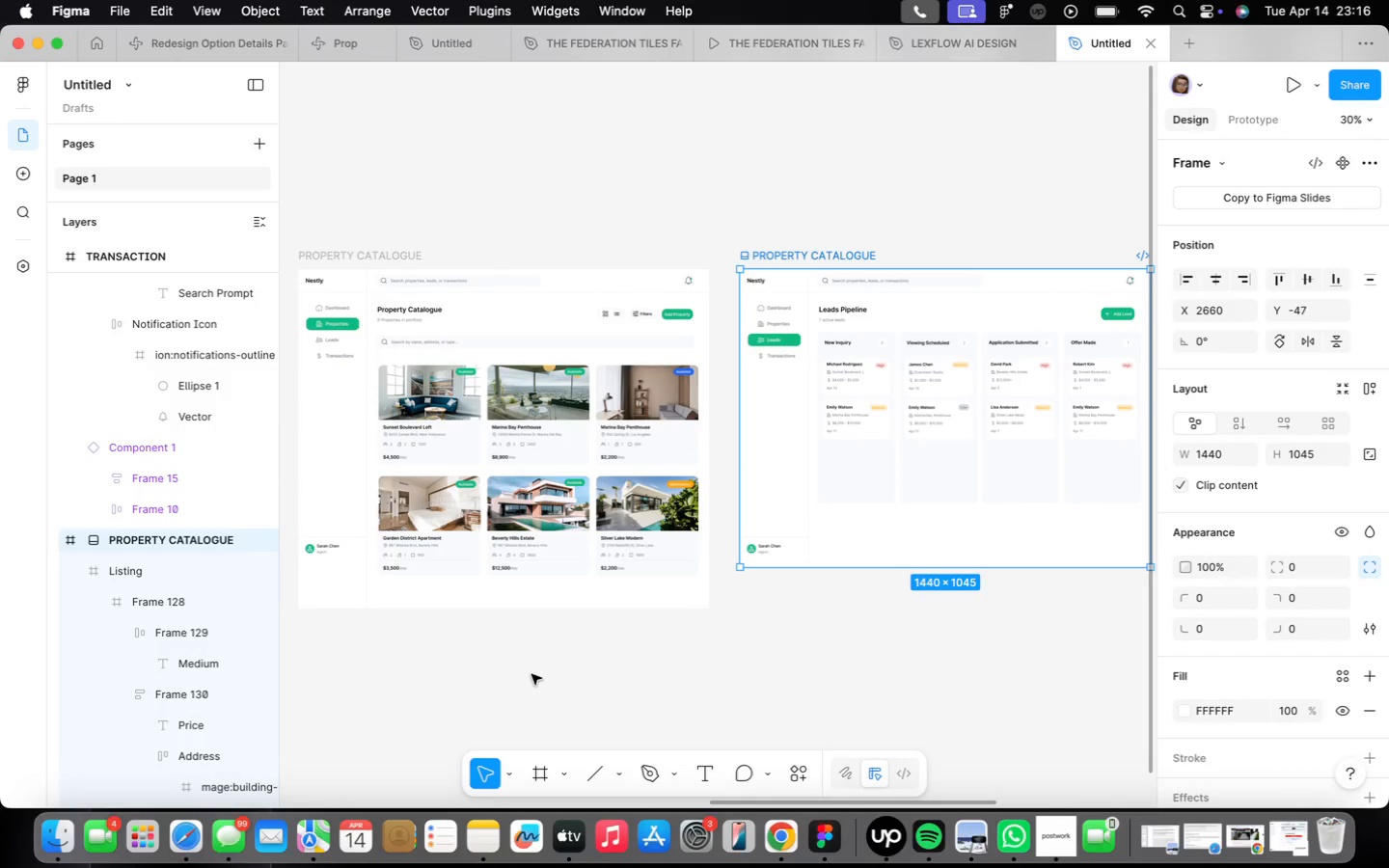 
double_click([531, 674])
 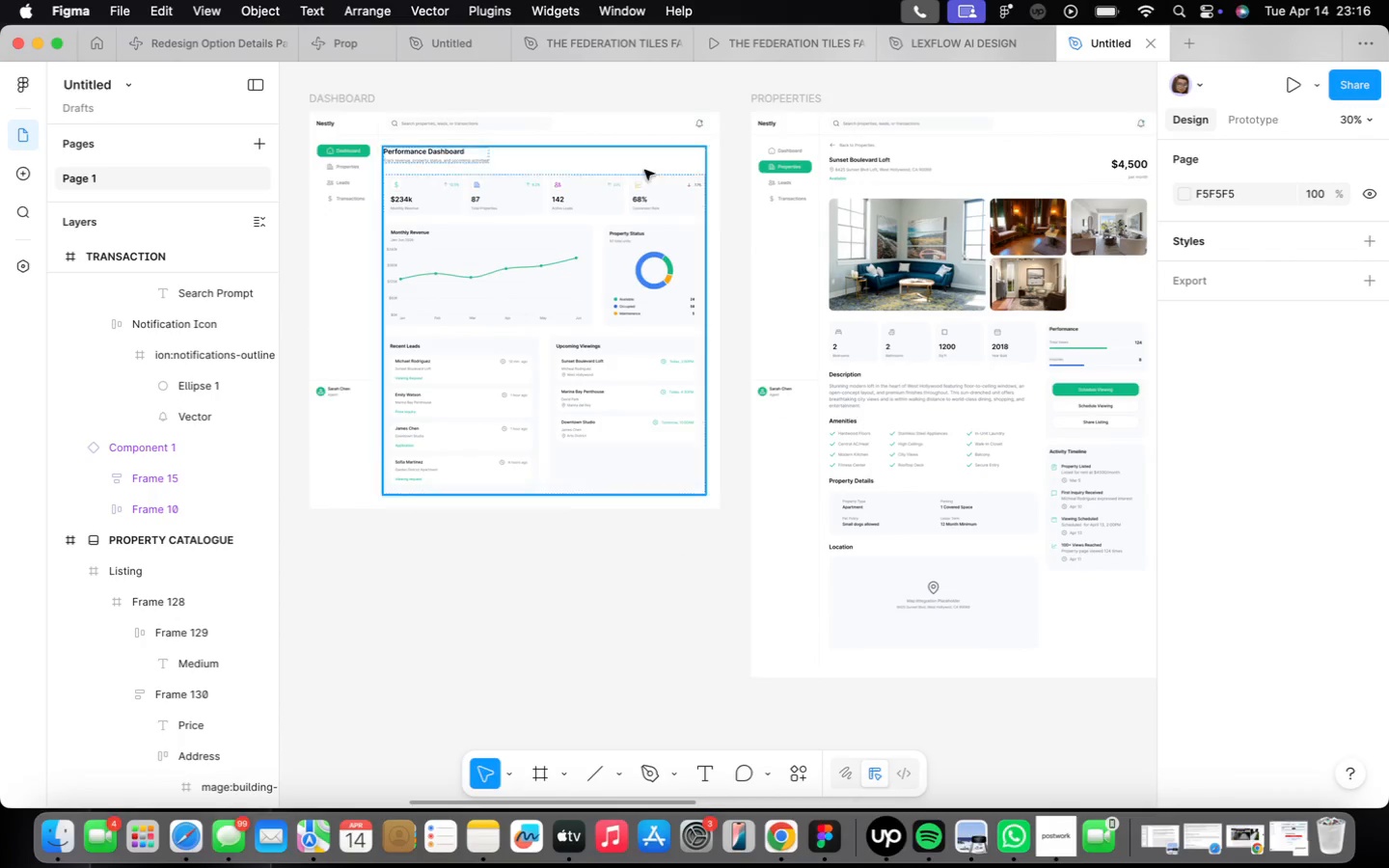 
double_click([568, 202])
 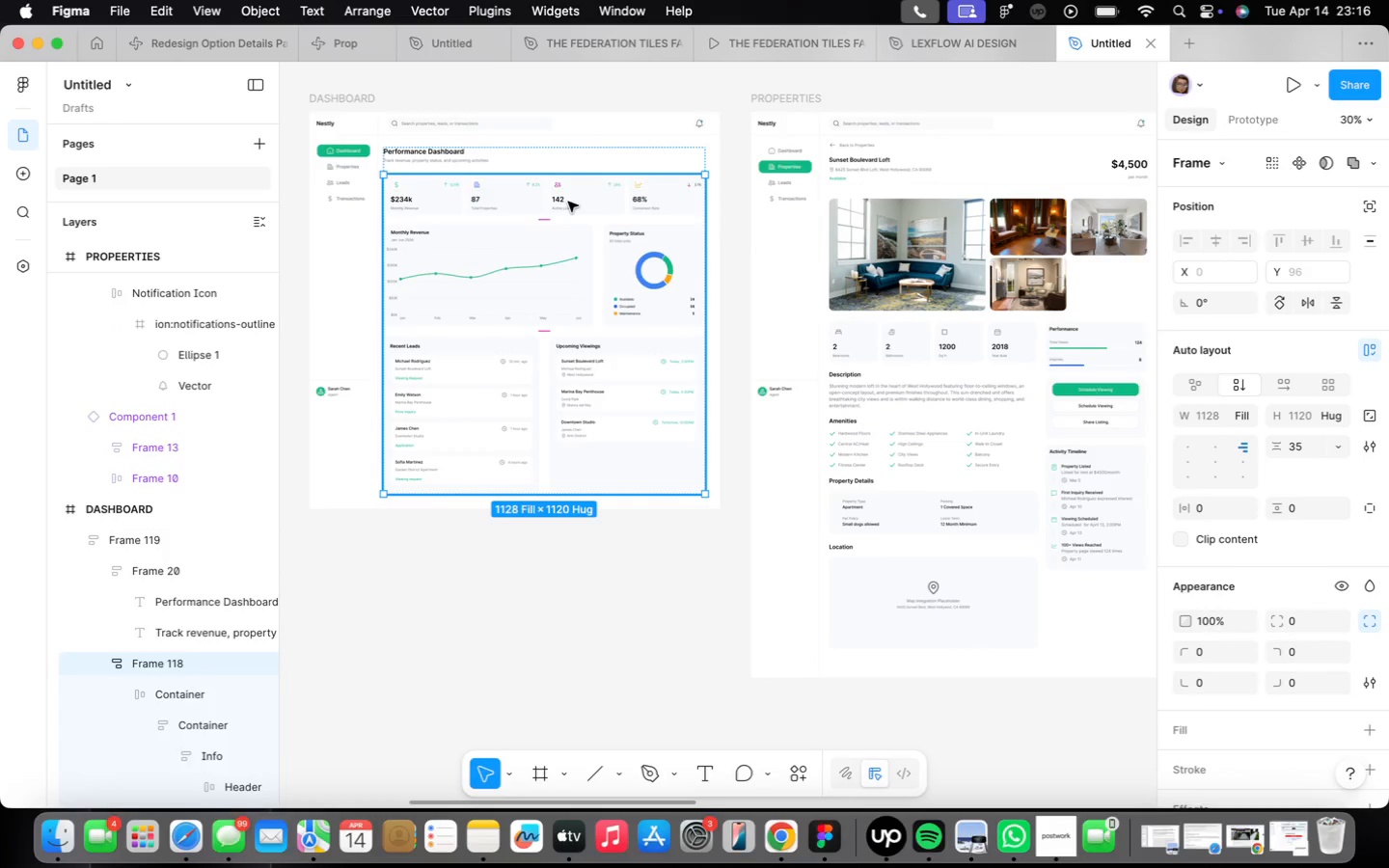 
double_click([568, 202])
 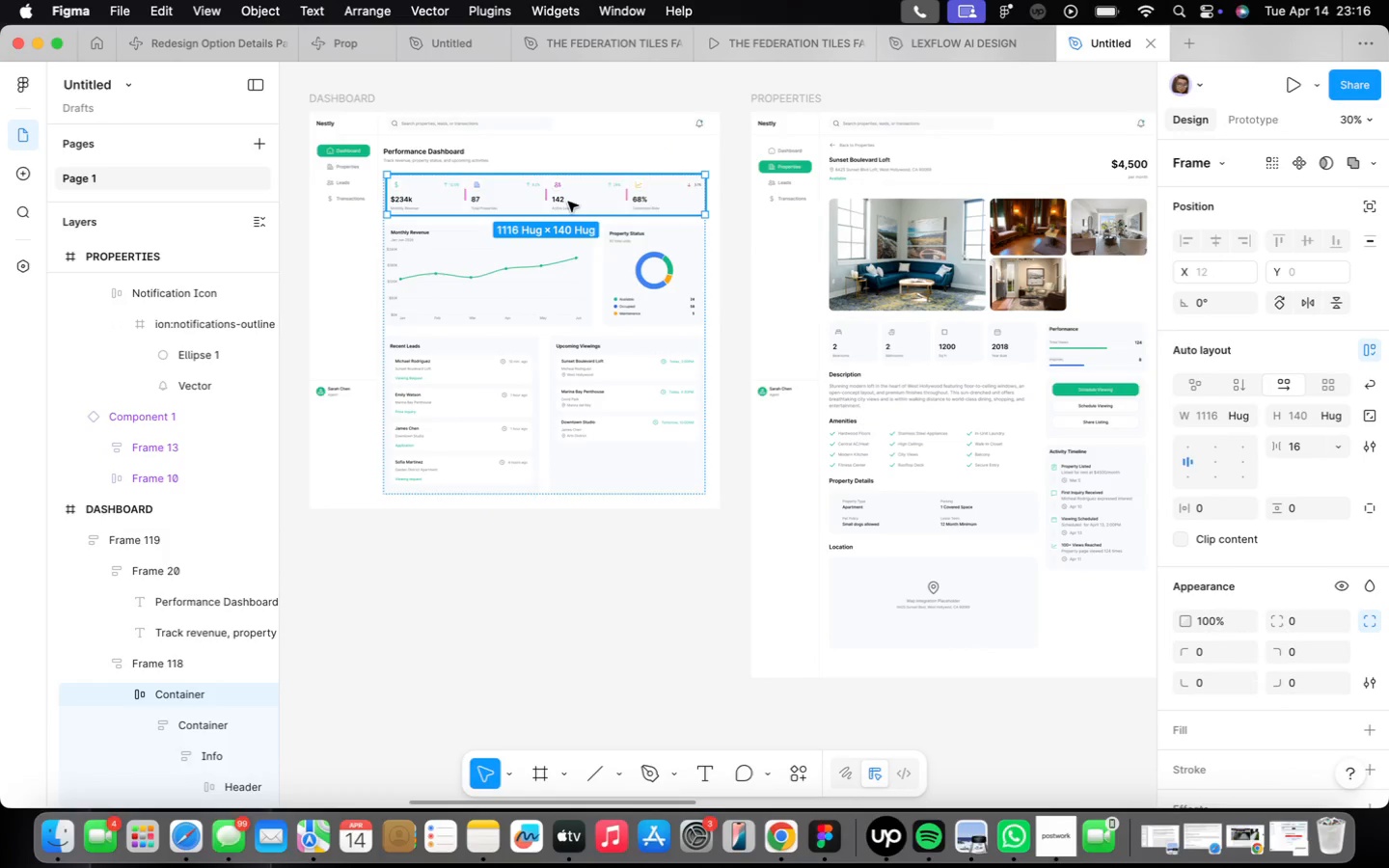 
right_click([568, 202])
 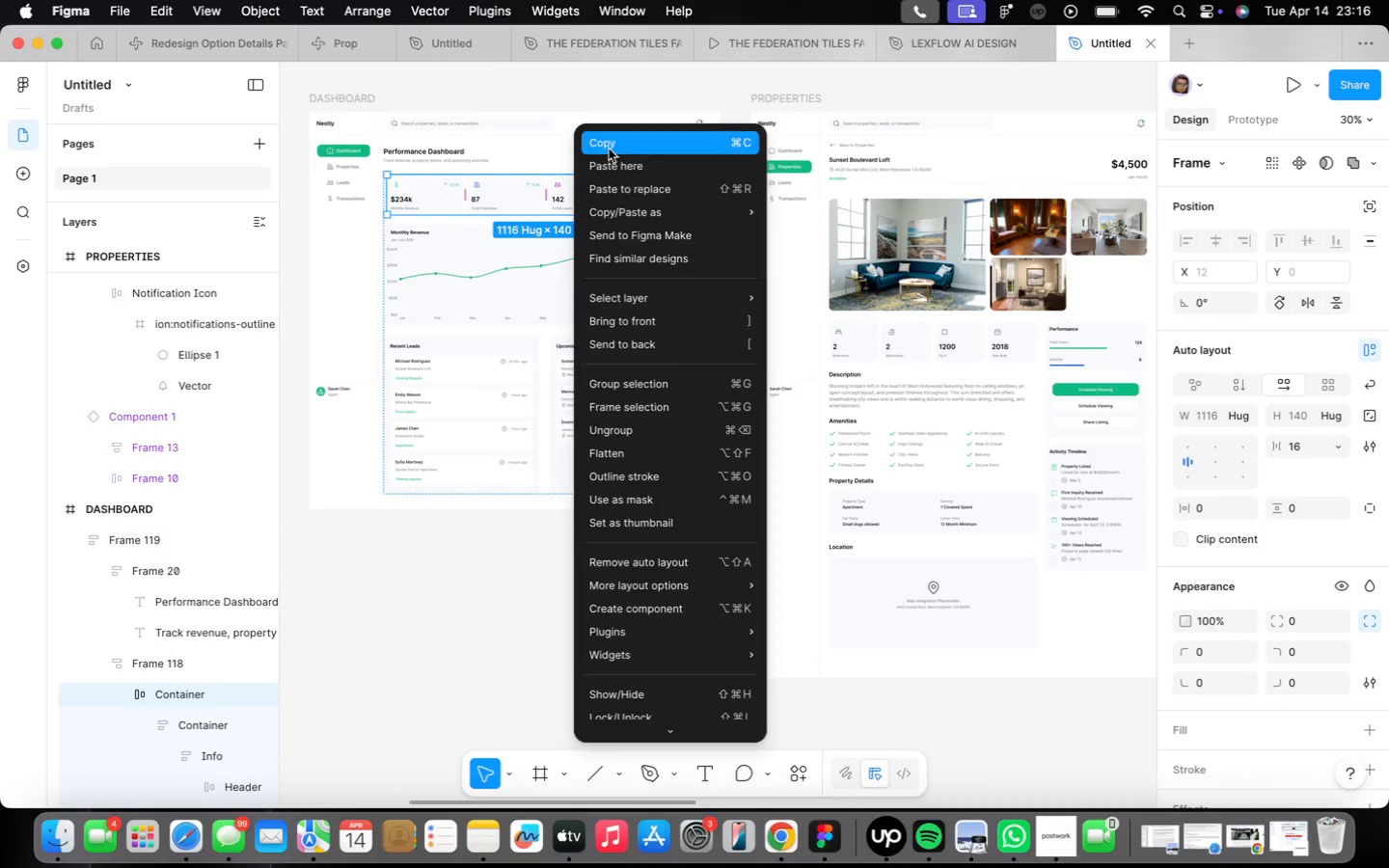 
left_click([609, 149])
 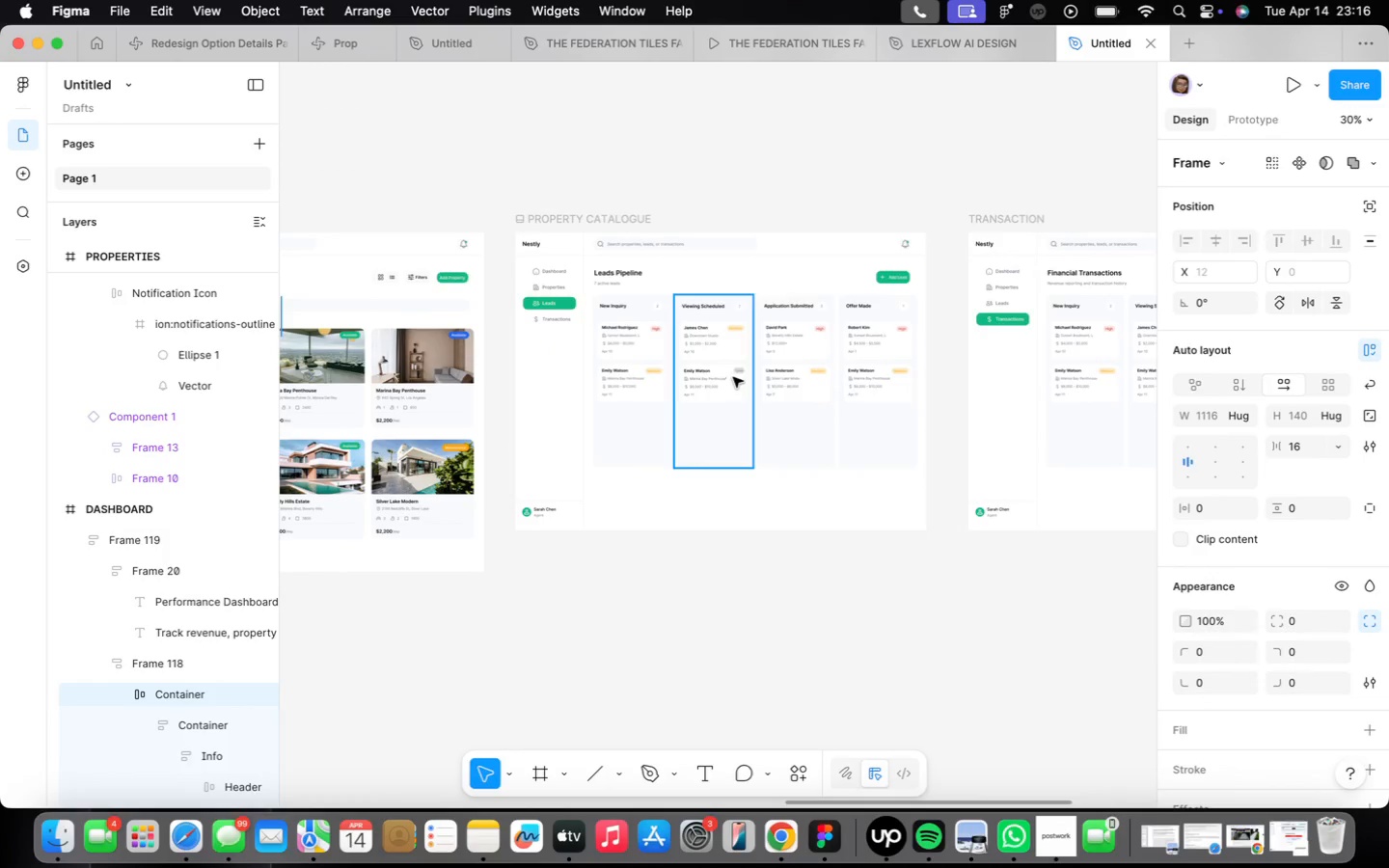 
wait(5.21)
 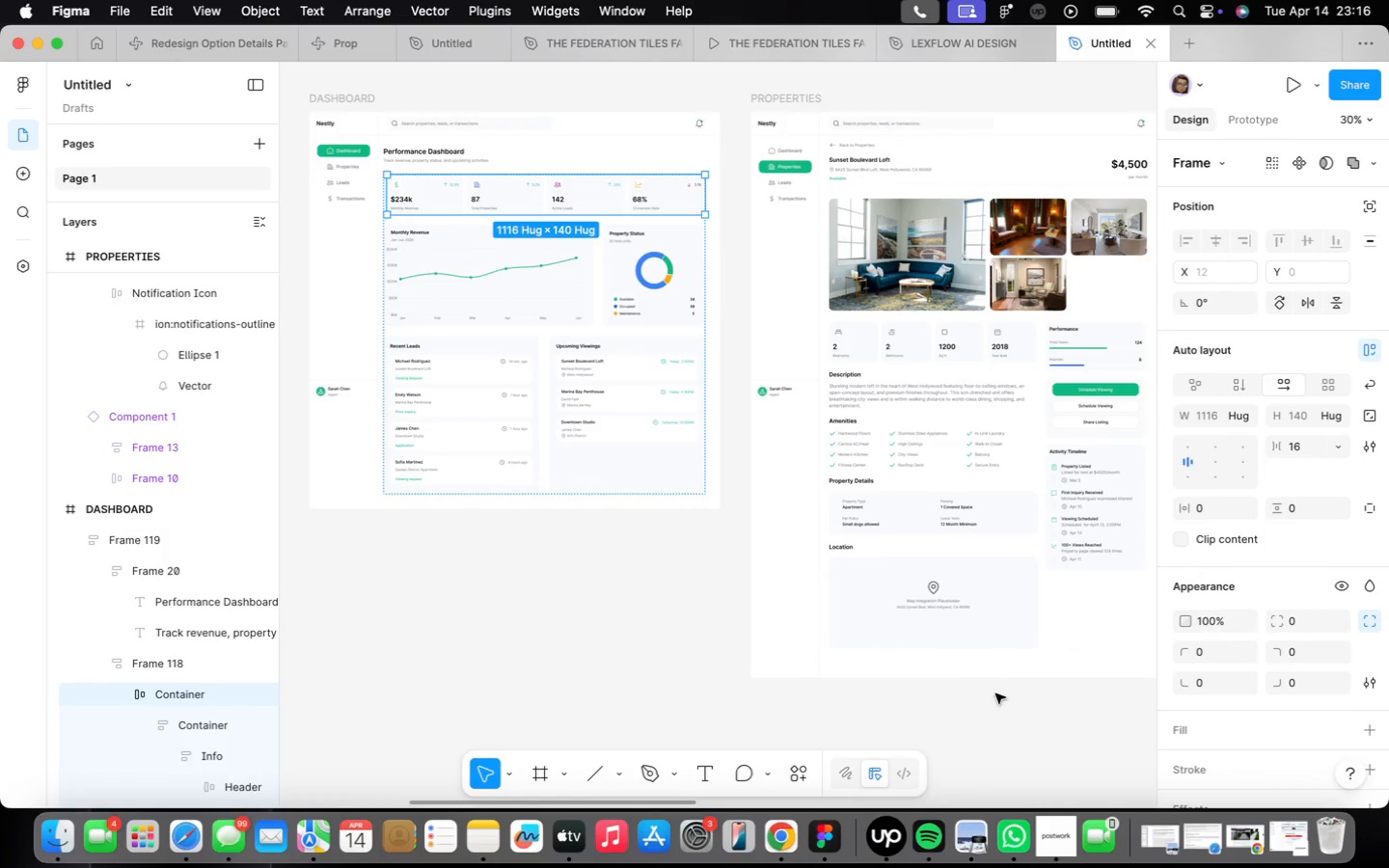 
left_click([659, 396])
 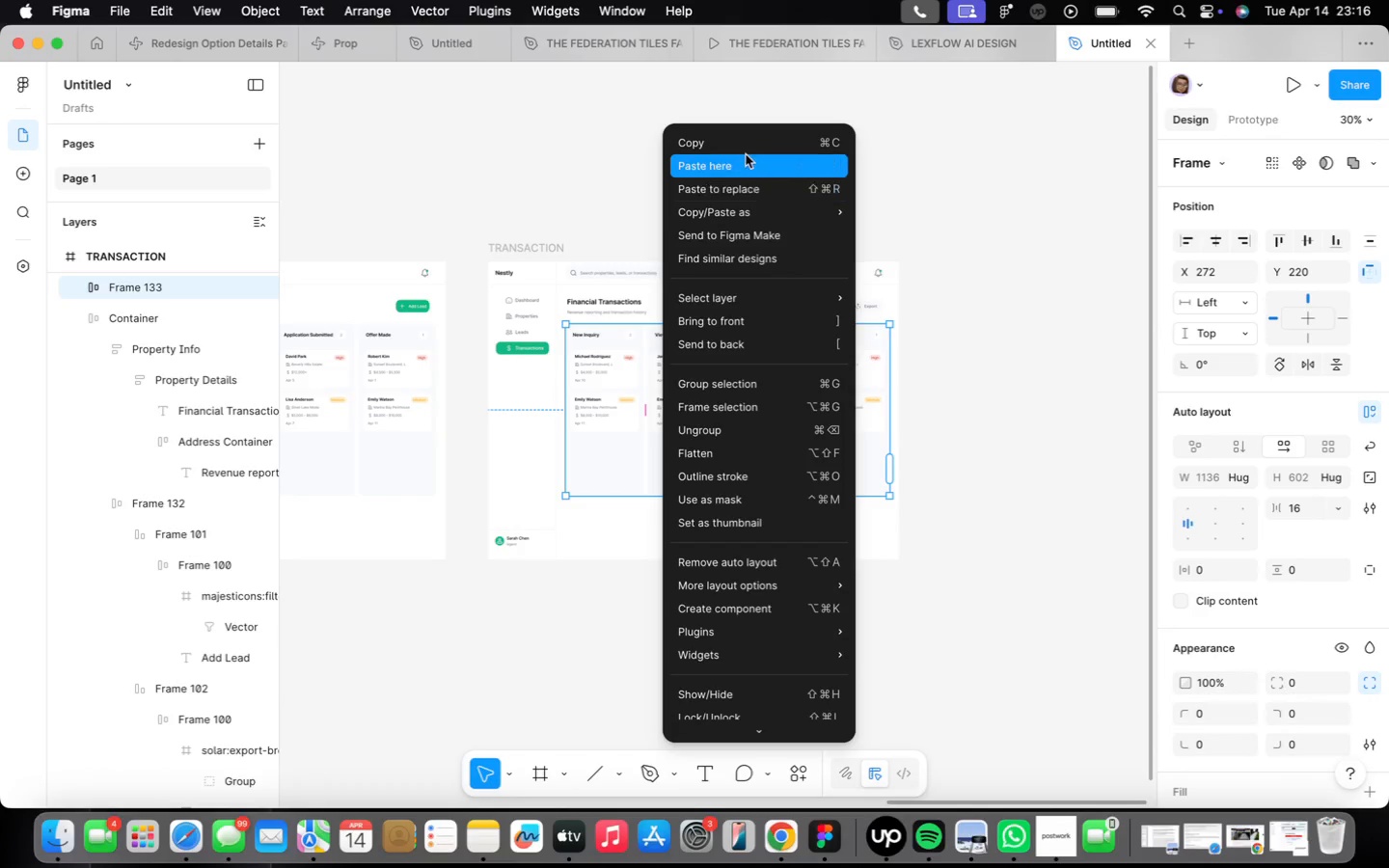 
left_click([742, 188])
 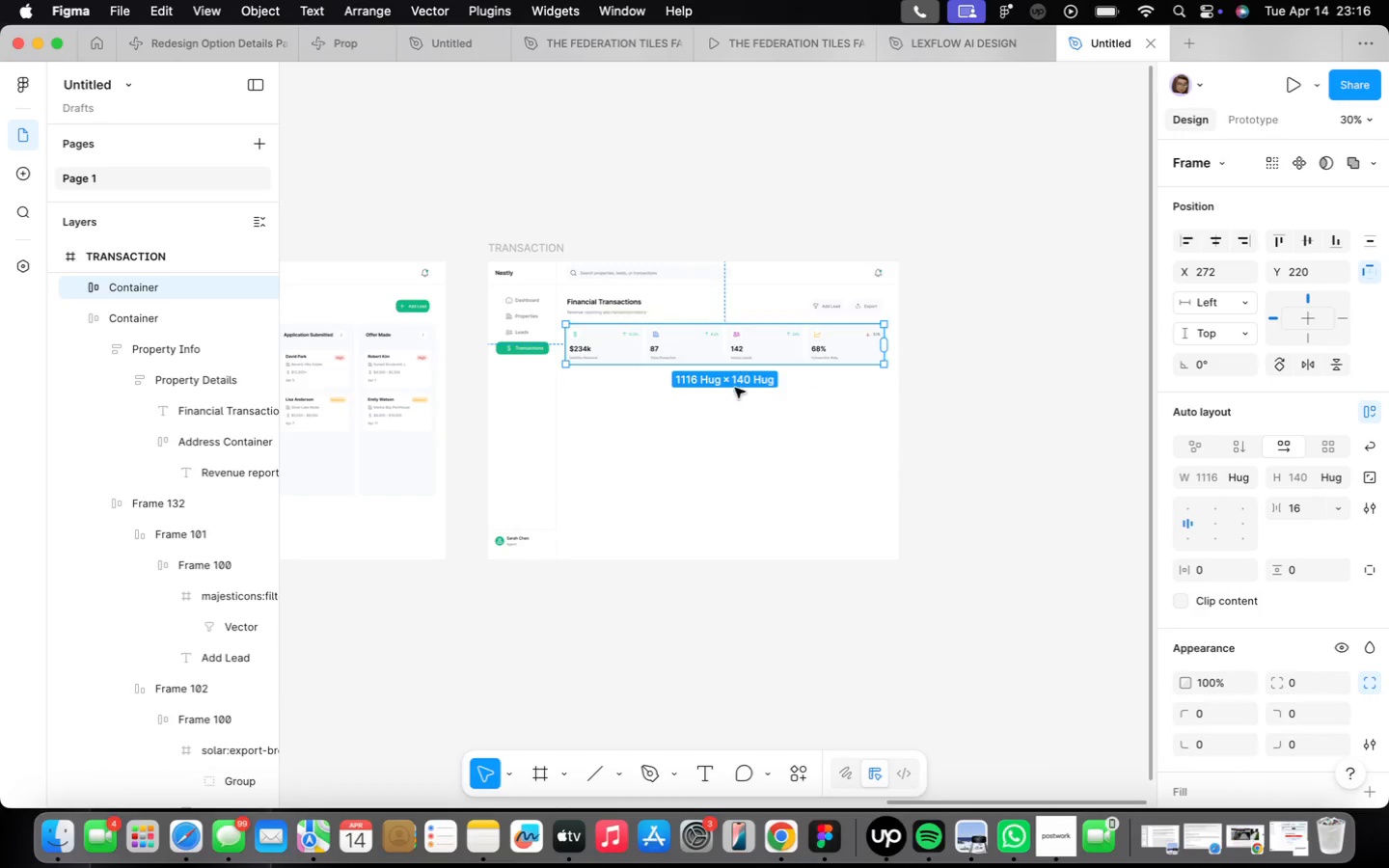 
scroll: coordinate [741, 387], scroll_direction: up, amount: 4.0
 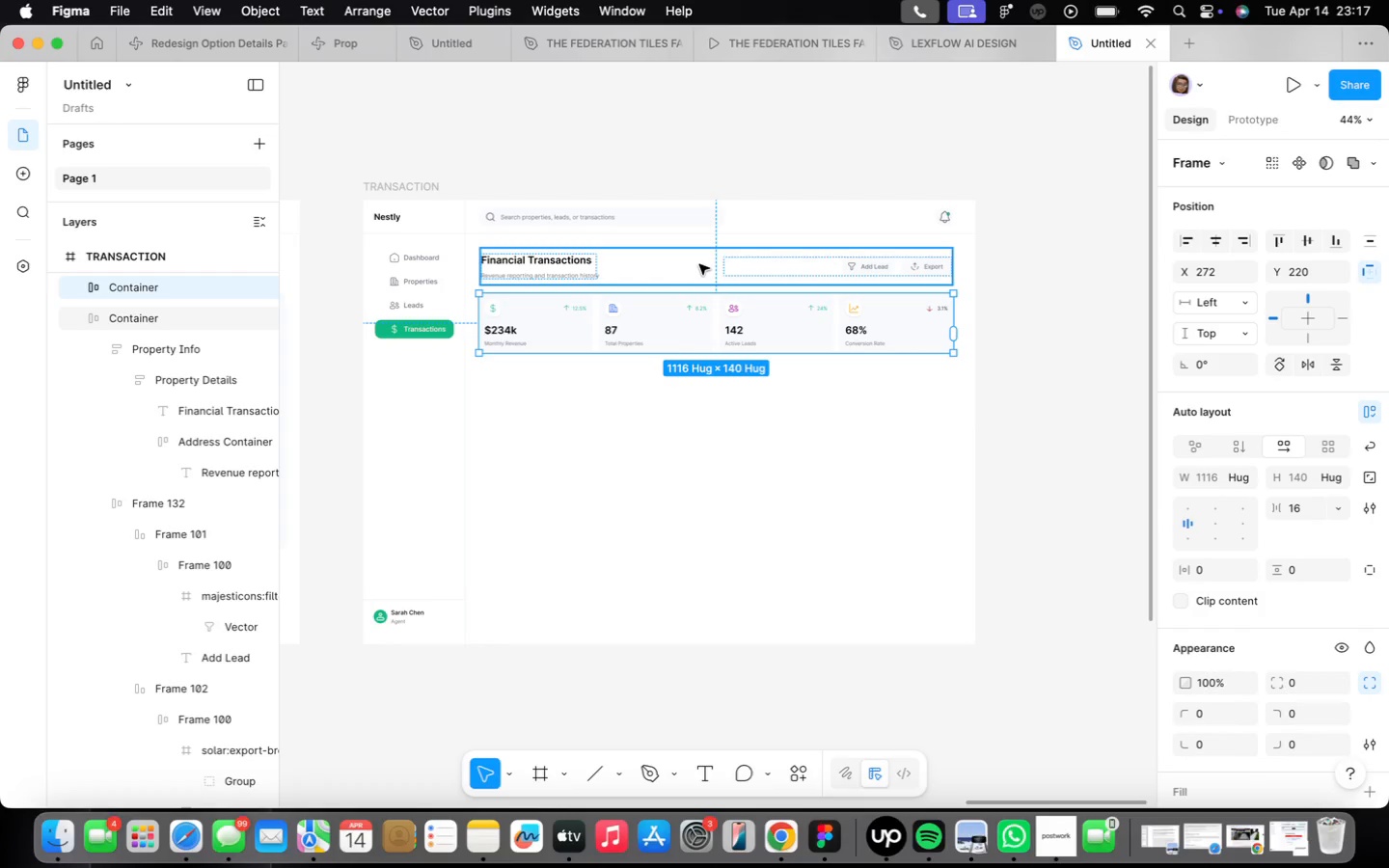 
wait(39.29)
 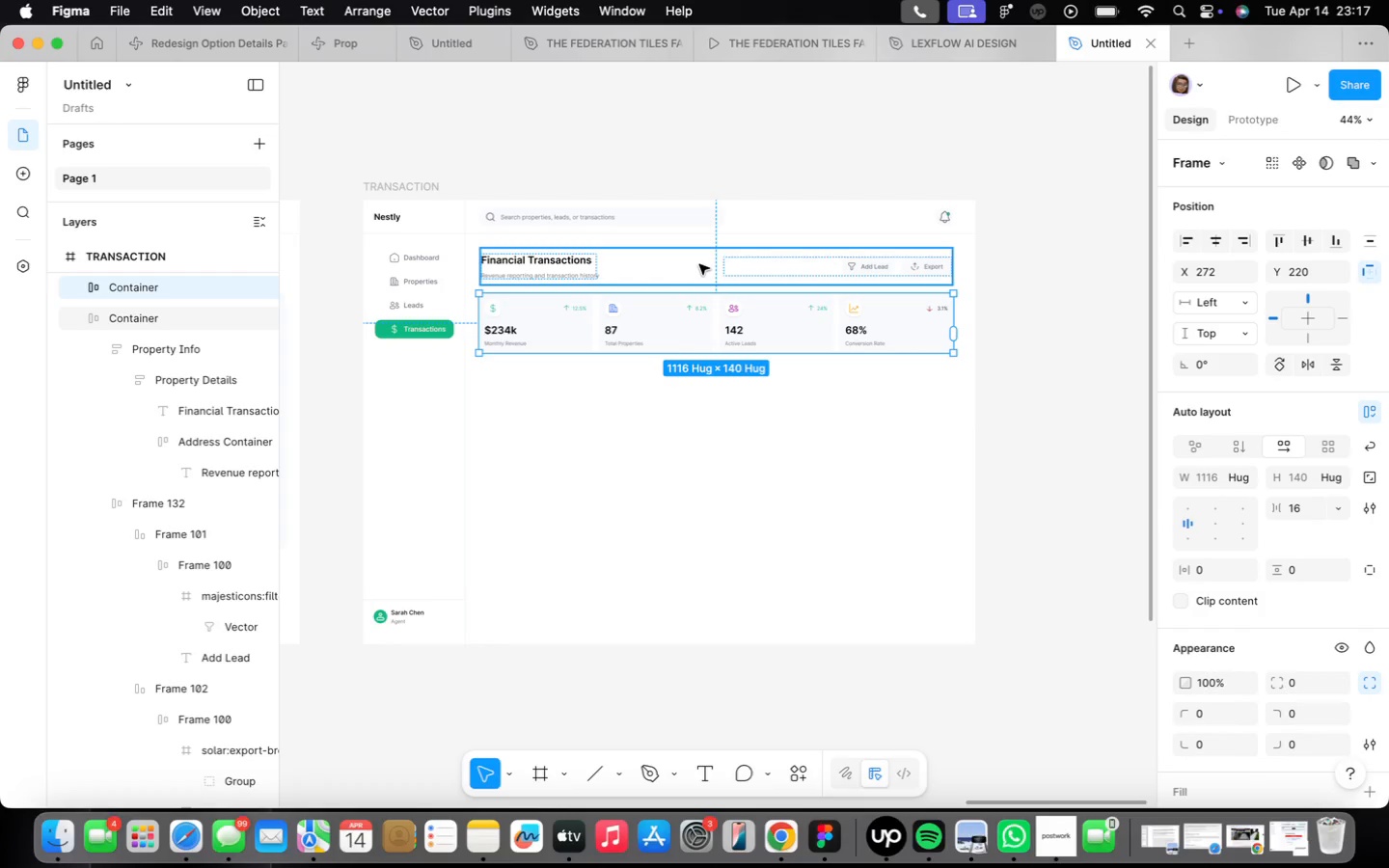 
scroll: coordinate [514, 365], scroll_direction: up, amount: 13.0
 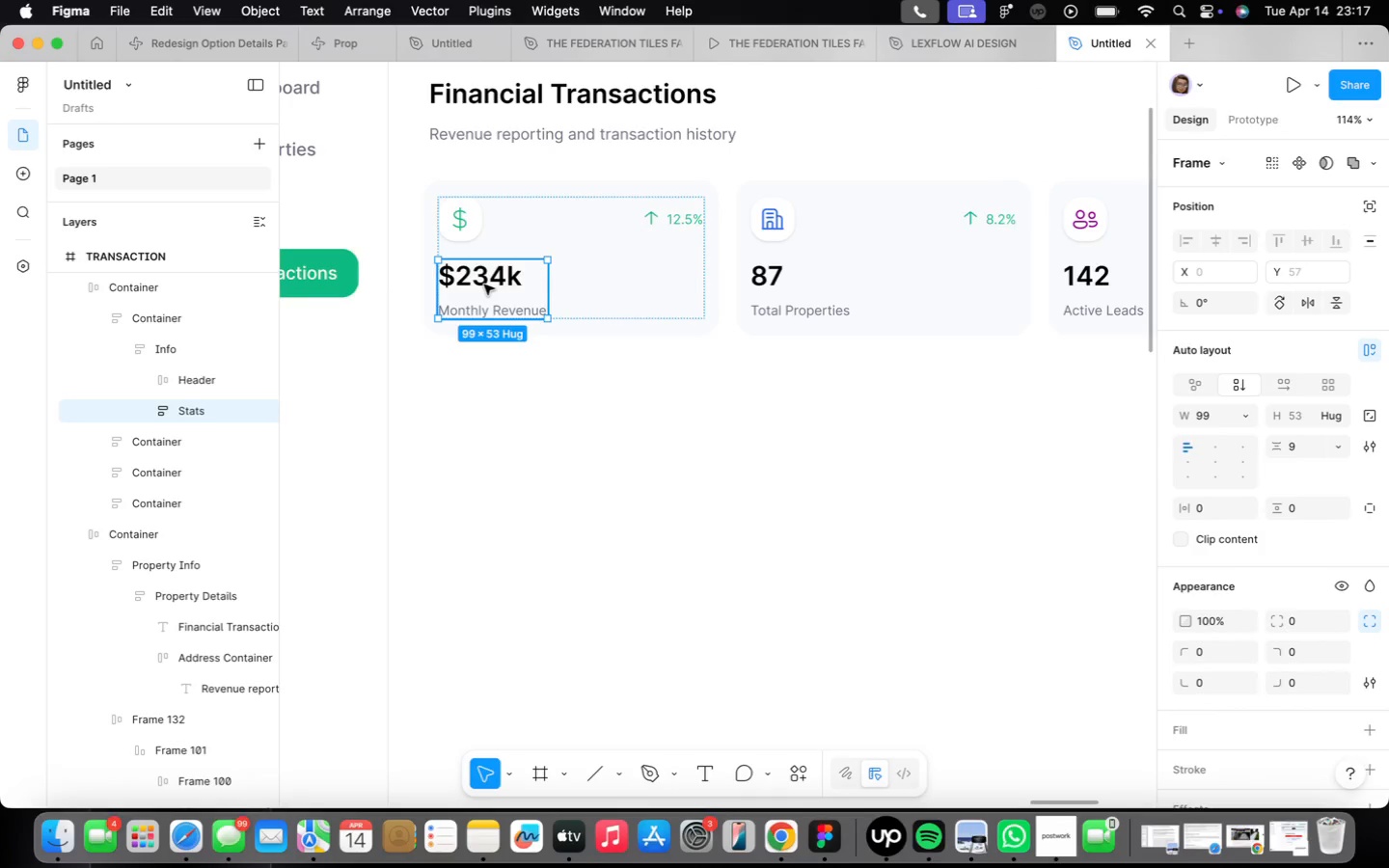 
double_click([484, 285])
 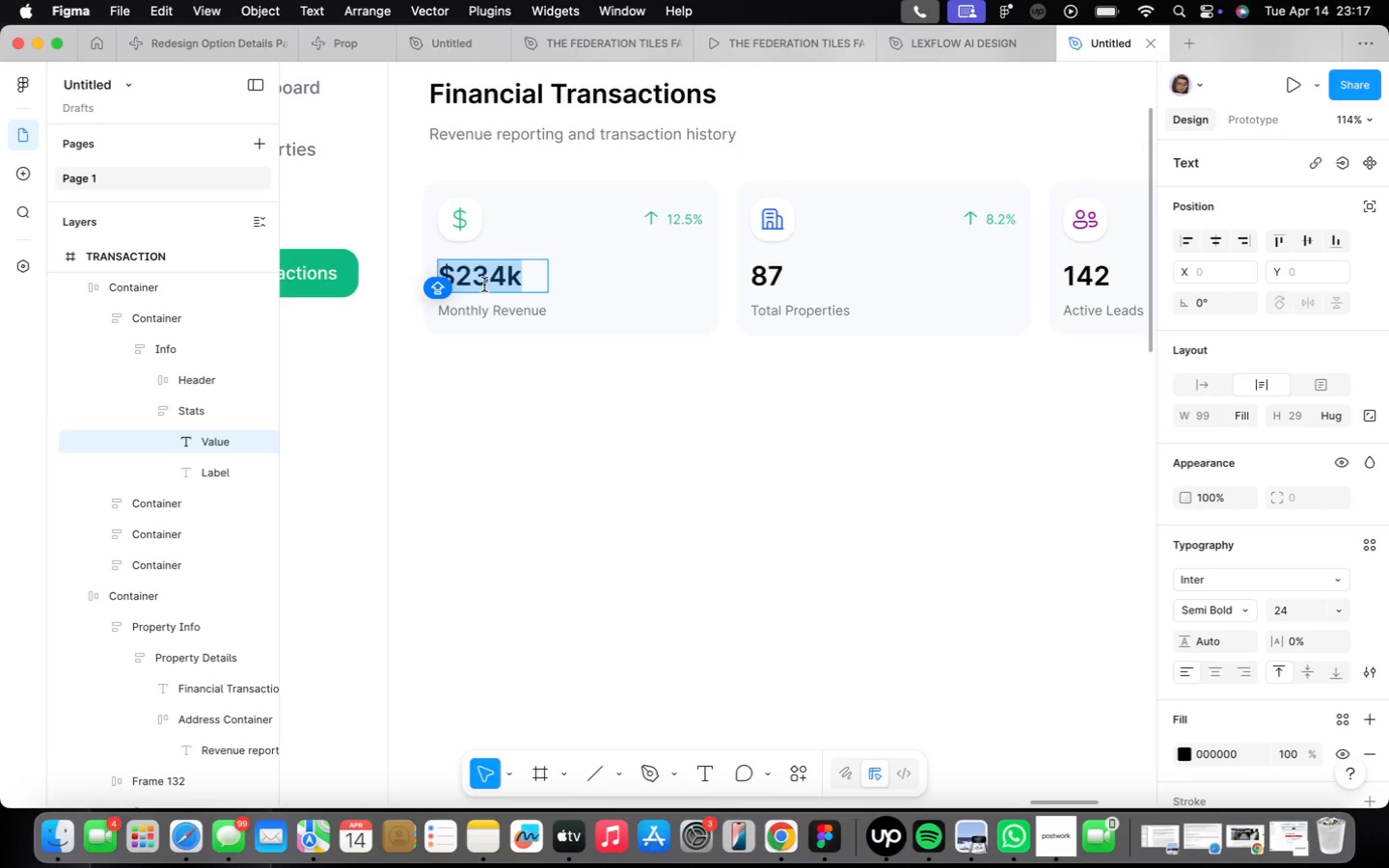 
wait(29.11)
 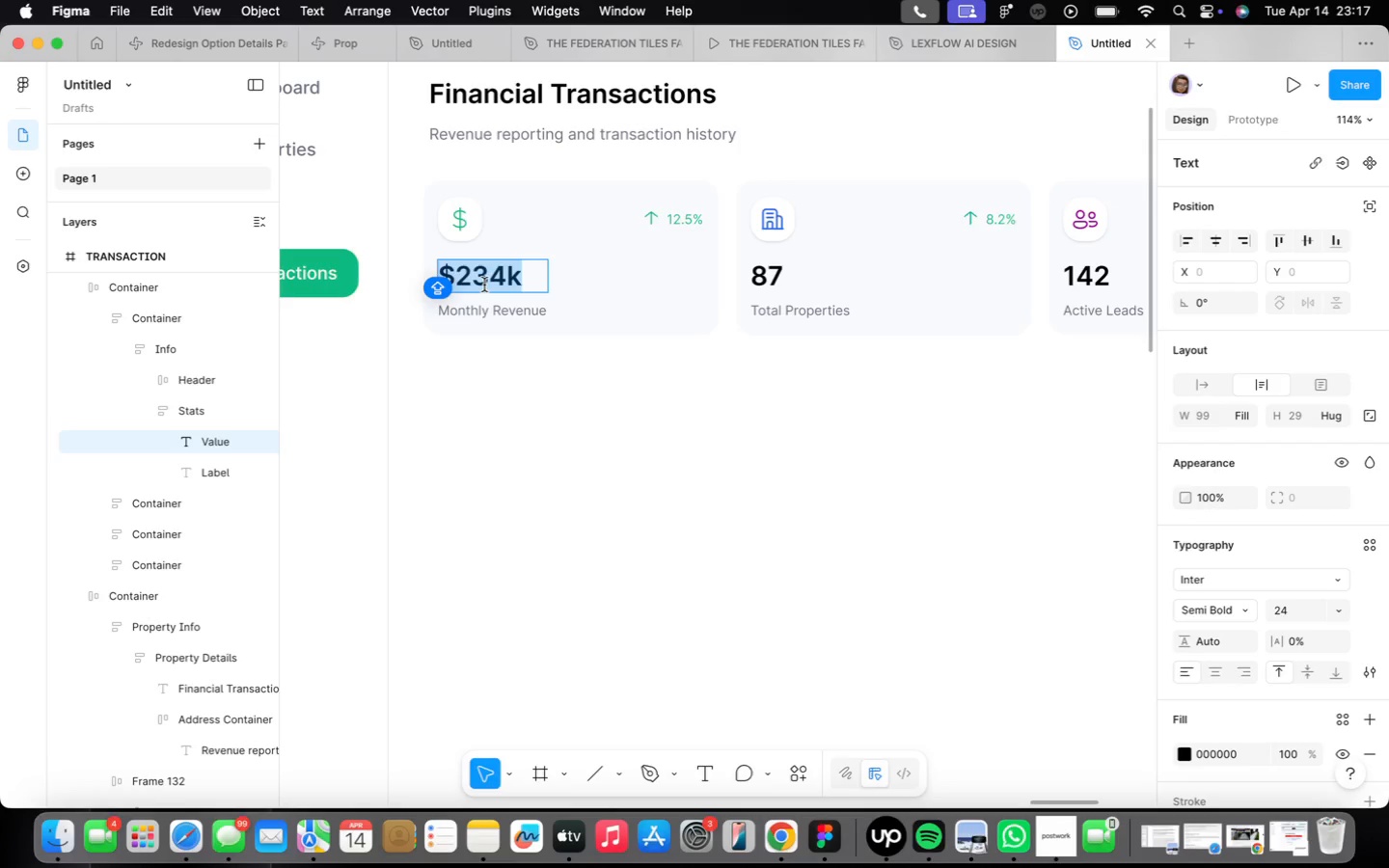 
left_click_drag(start_coordinate=[460, 285], to_coordinate=[524, 298])
 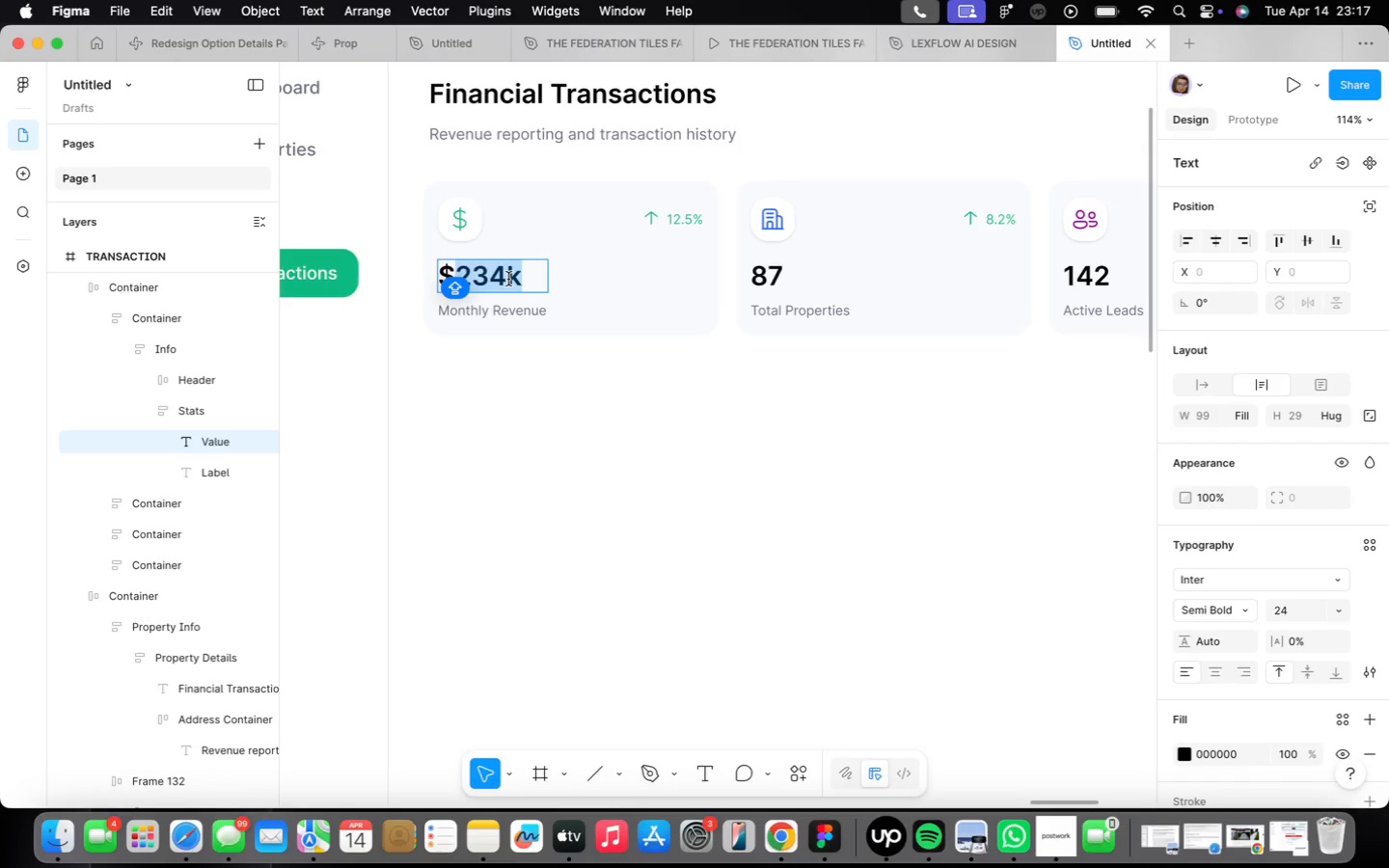 
type(28,100)
 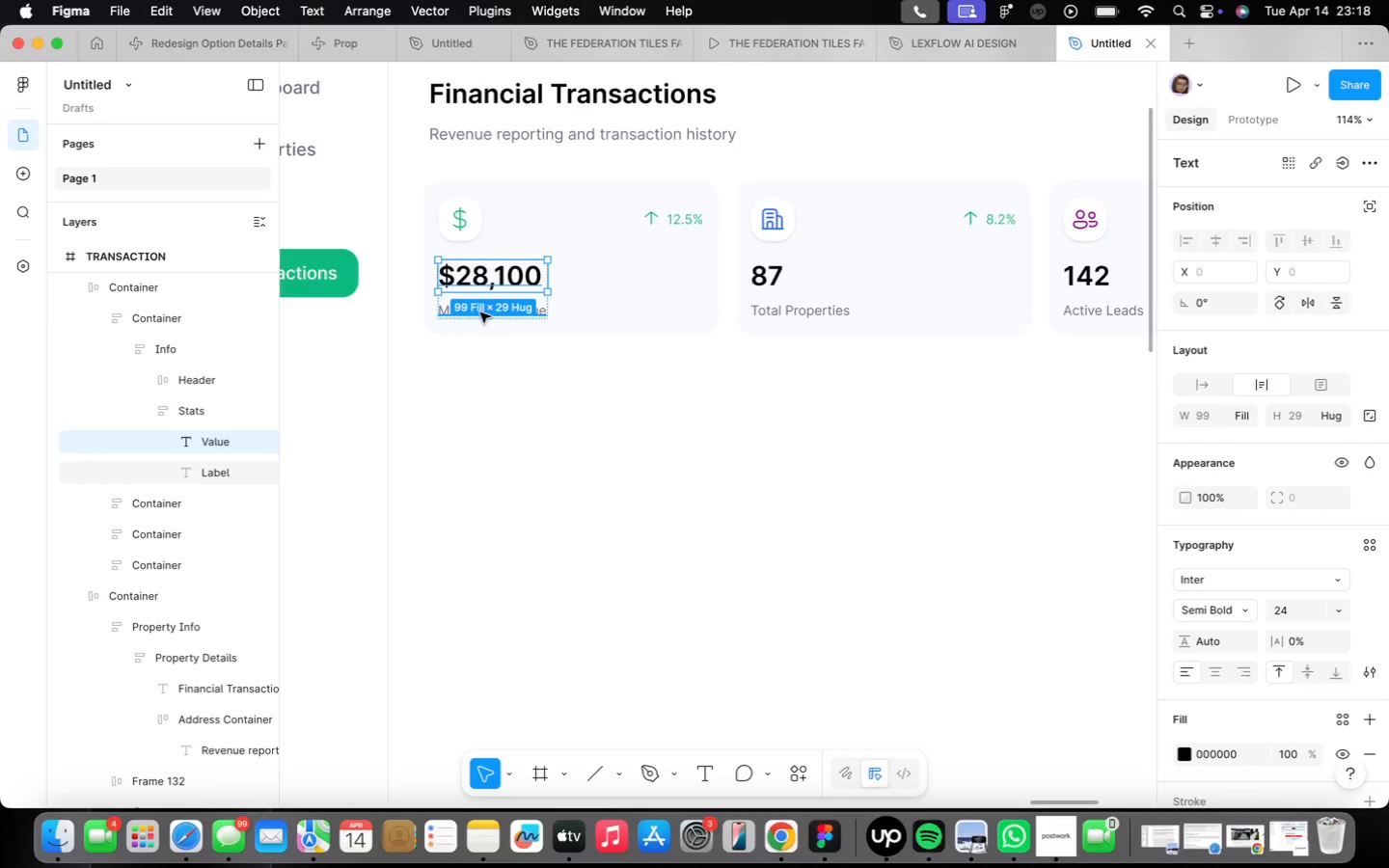 
wait(5.01)
 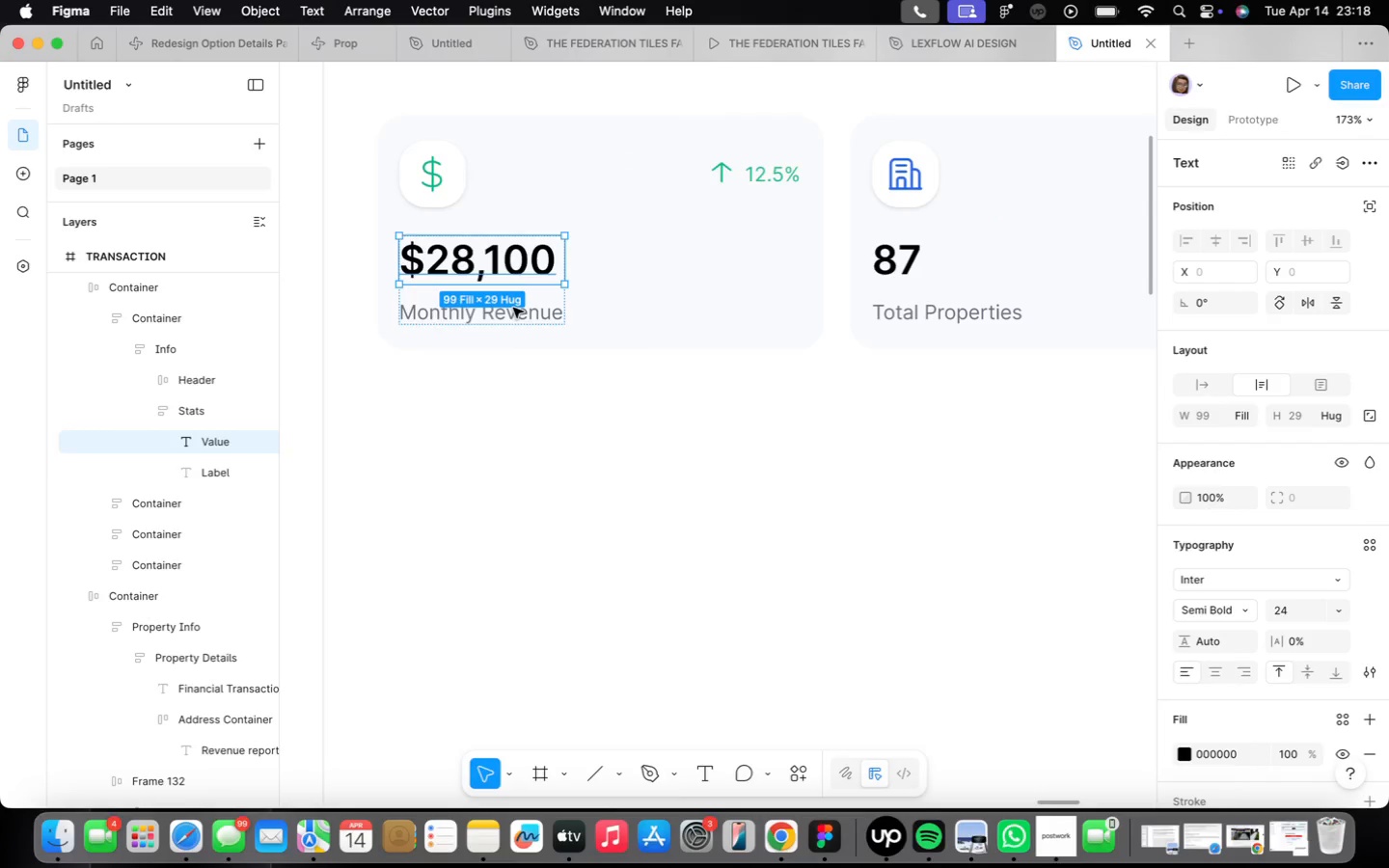 
left_click([513, 308])
 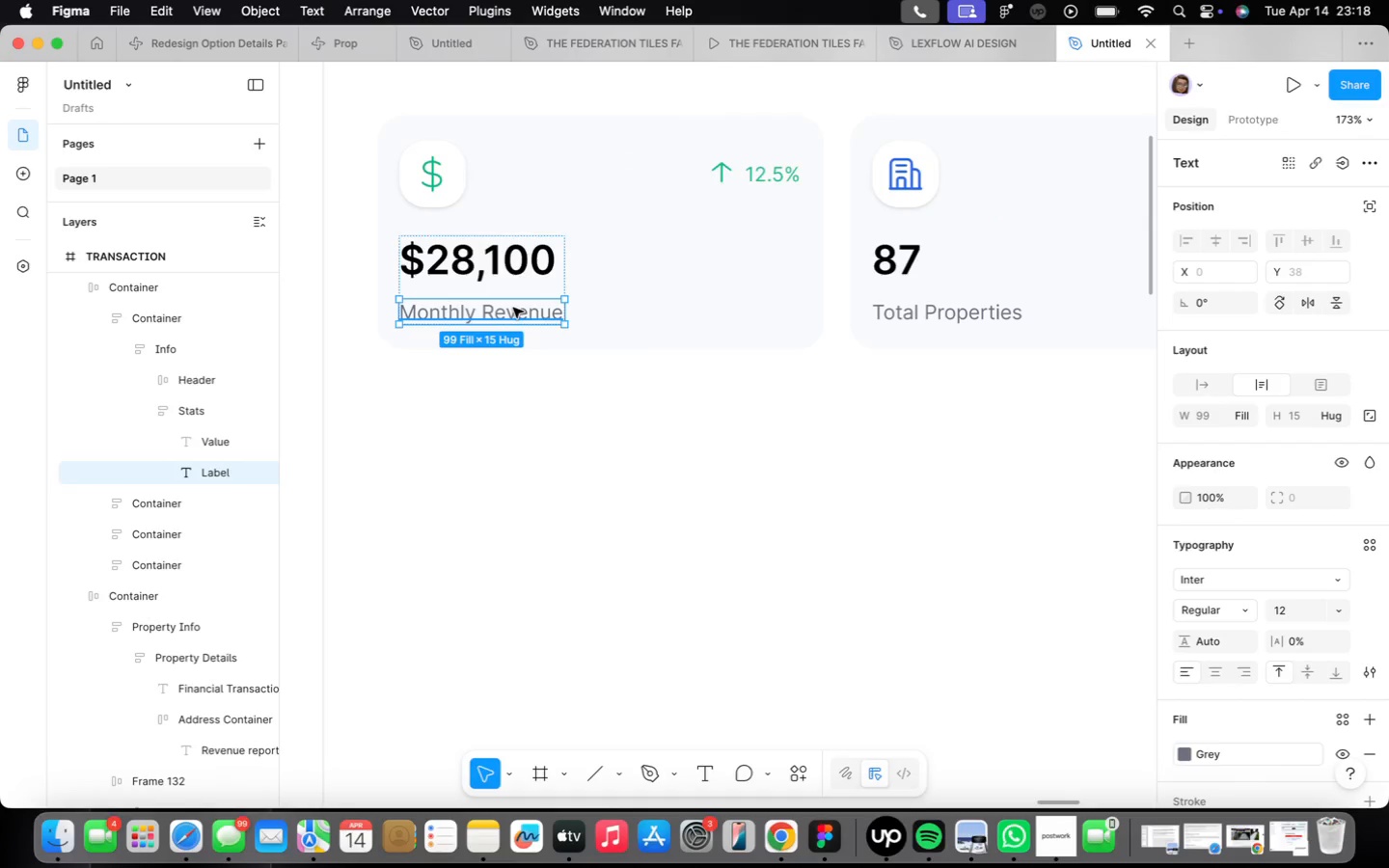 
scroll: coordinate [513, 308], scroll_direction: up, amount: 5.0
 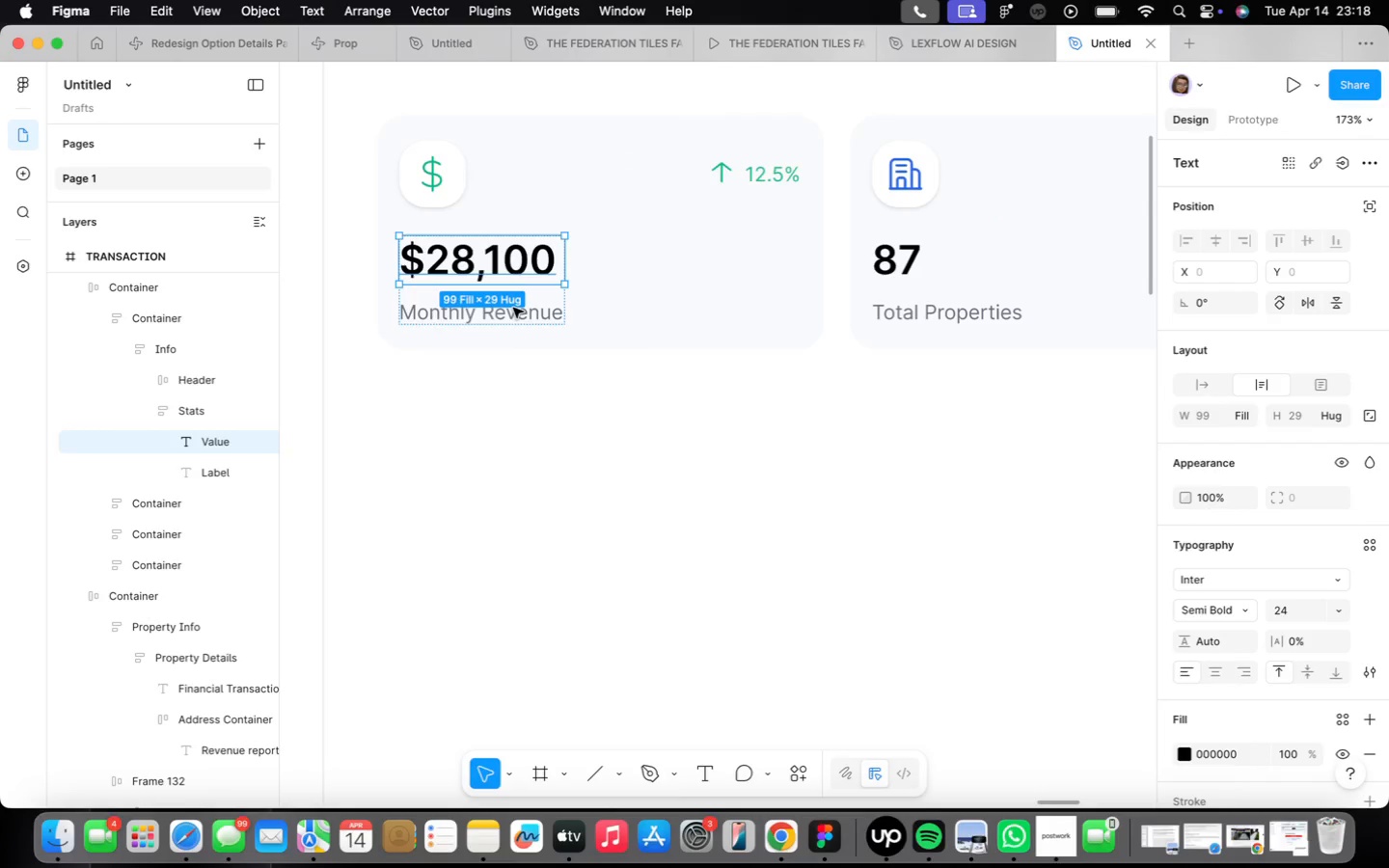 
double_click([513, 308])
 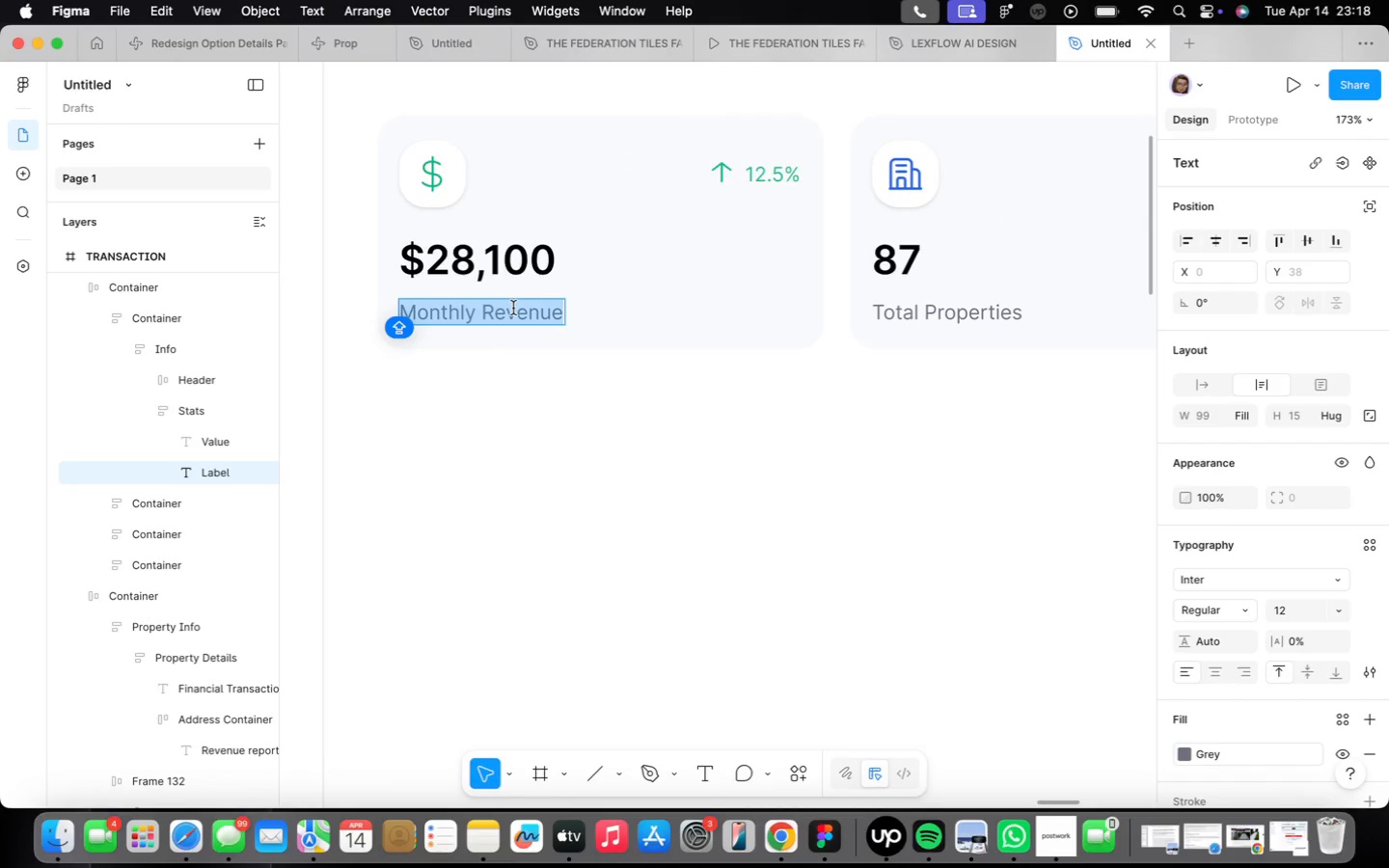 
type(Total Revenue ())
 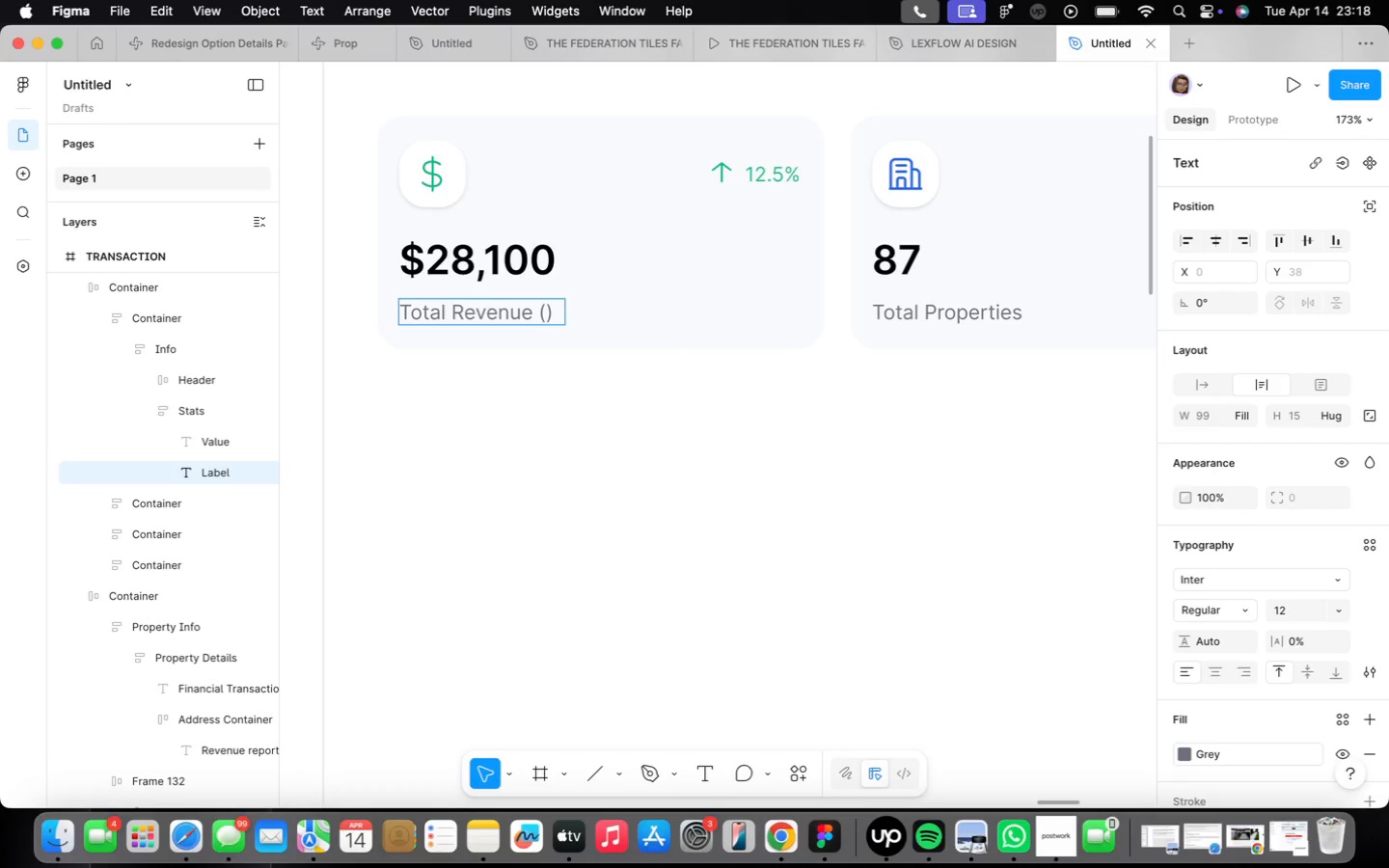 
key(ArrowLeft)
 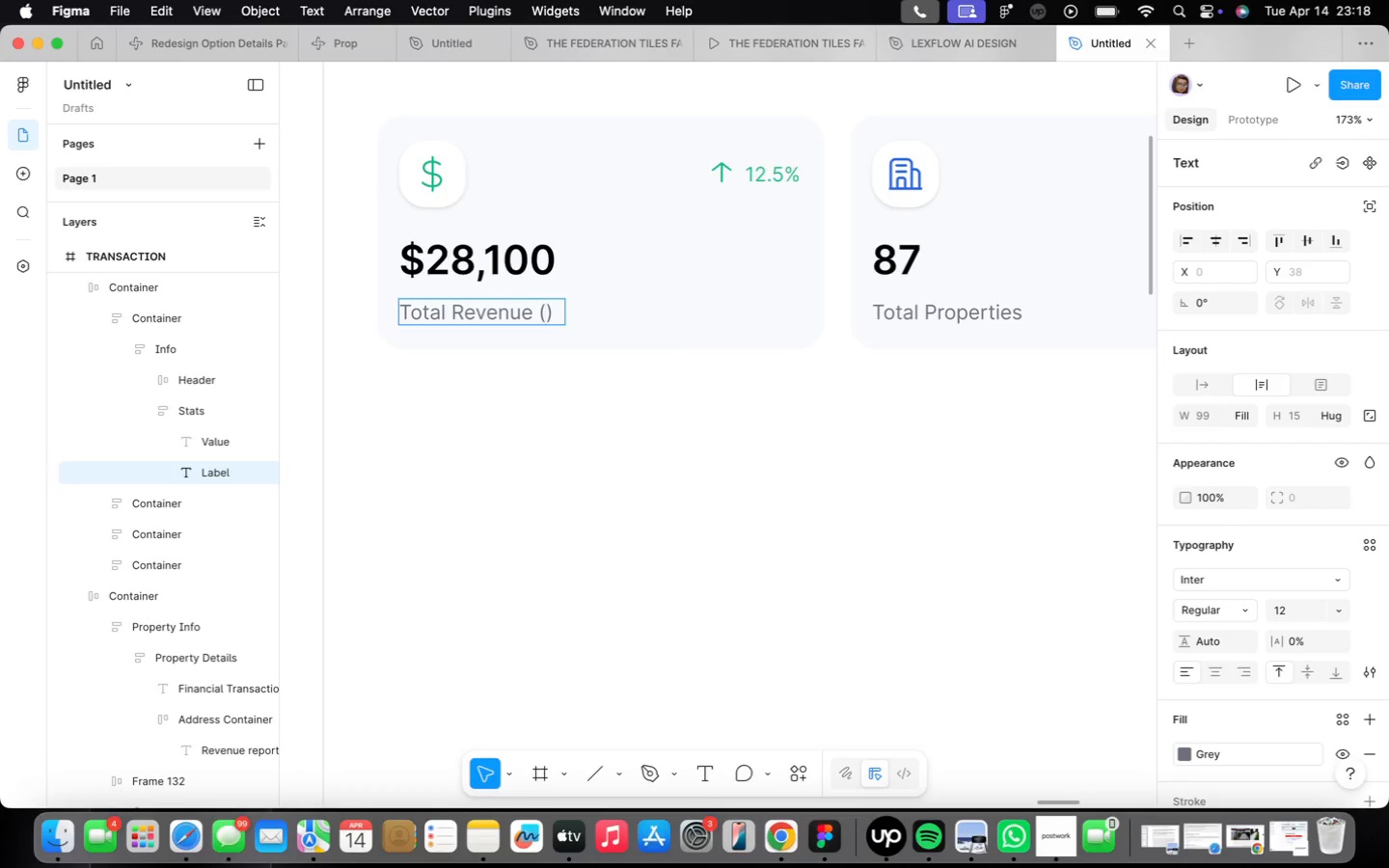 
type(April)
 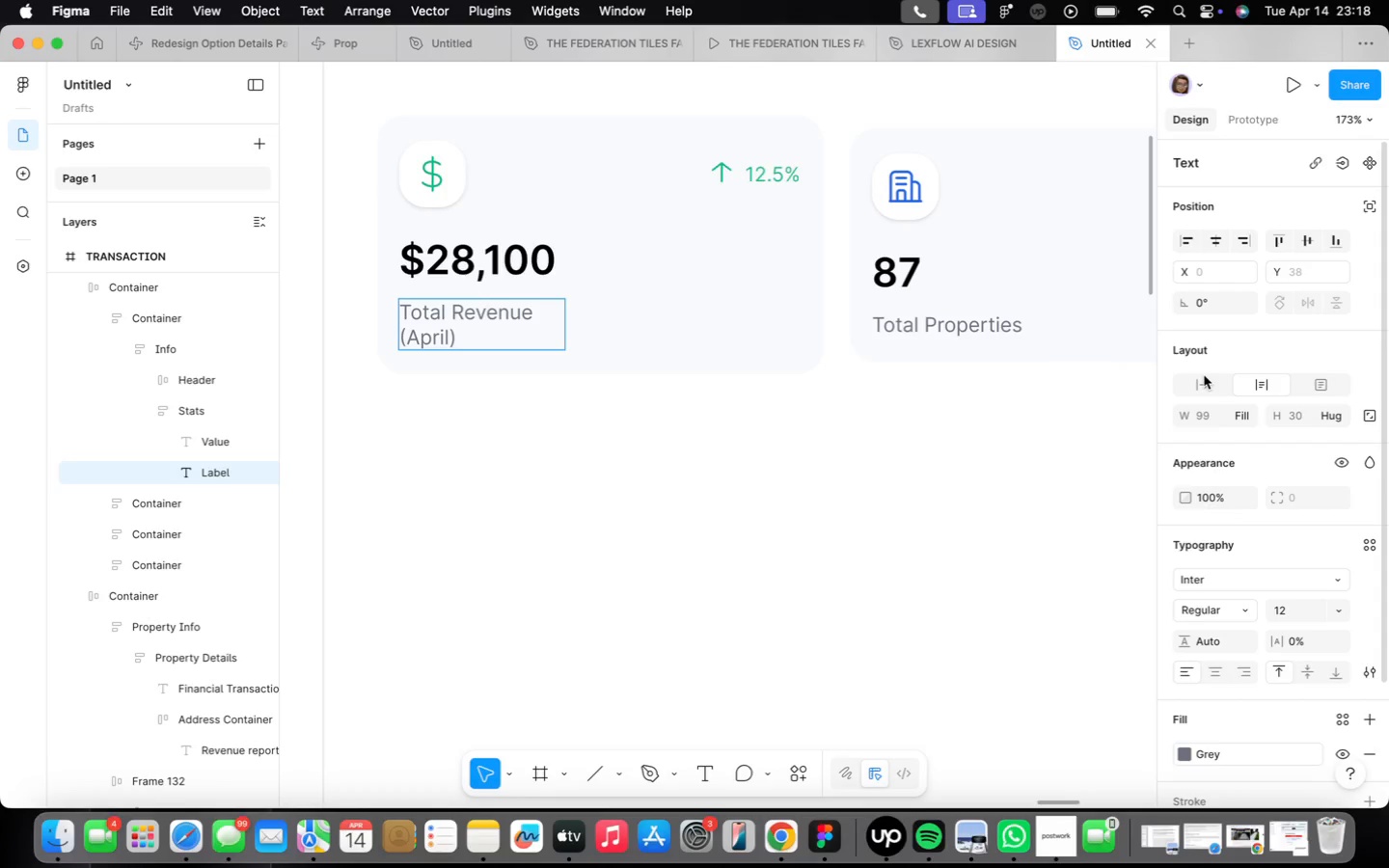 
left_click([1203, 391])
 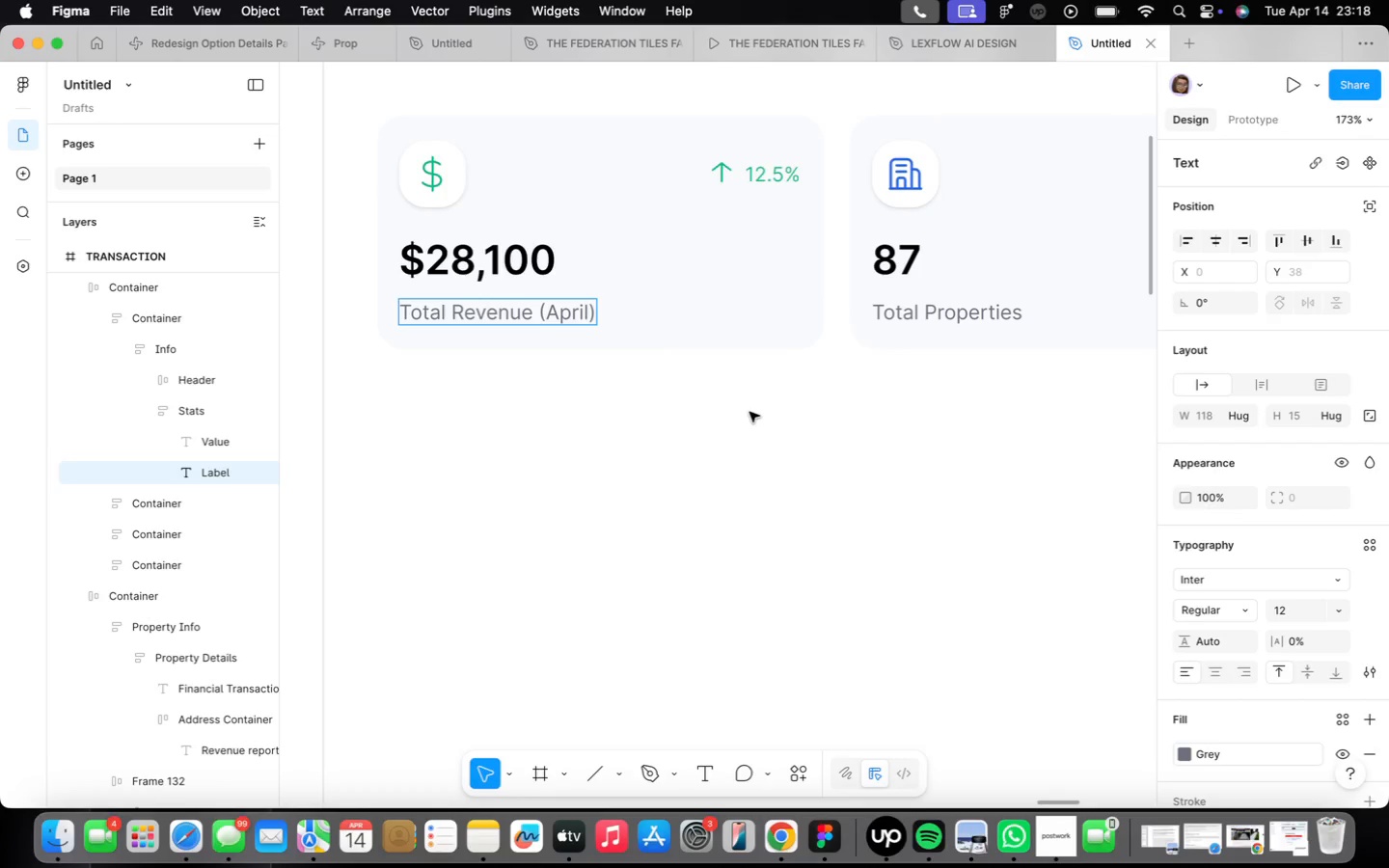 
right_click([962, 430])
 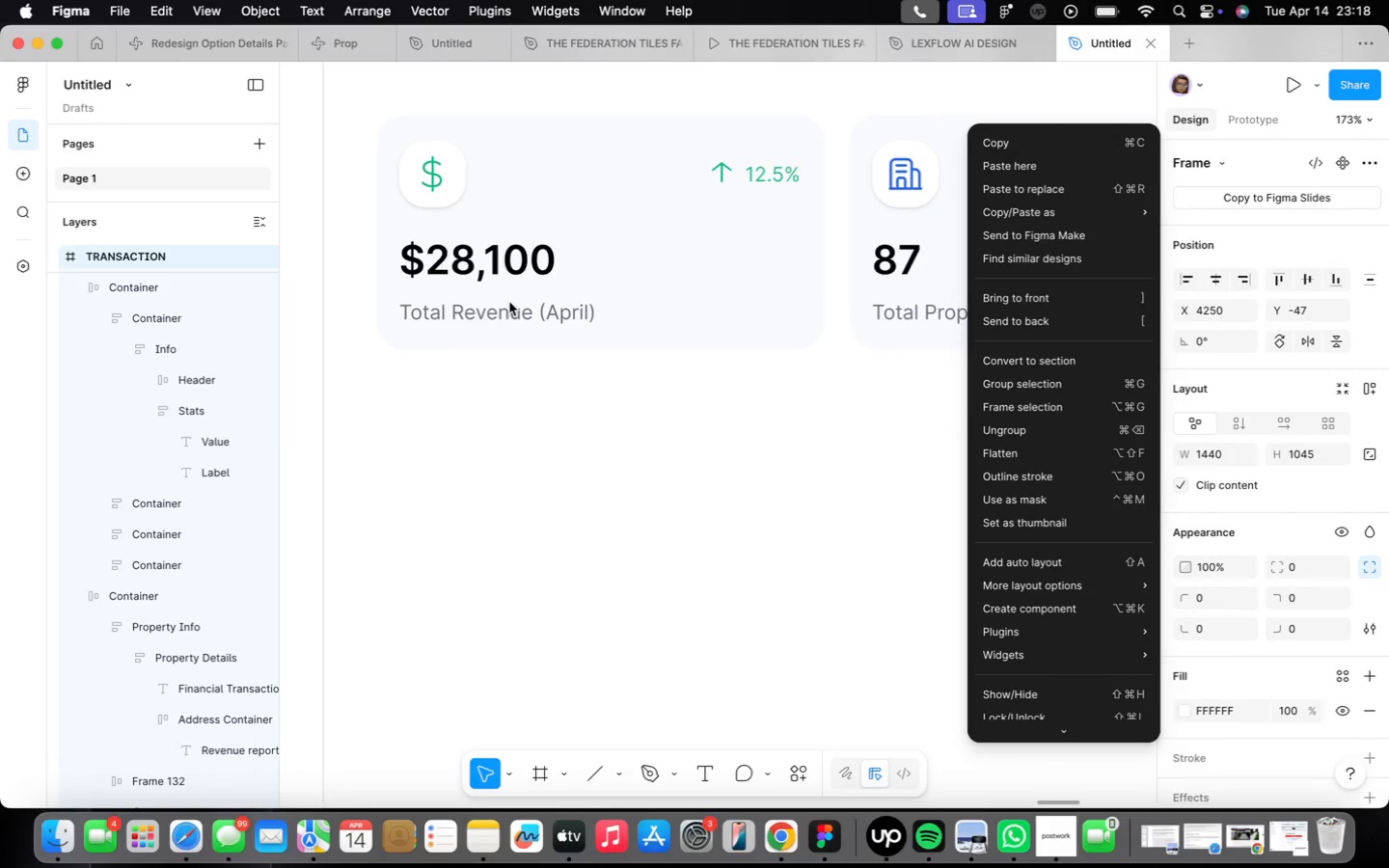 
double_click([509, 302])
 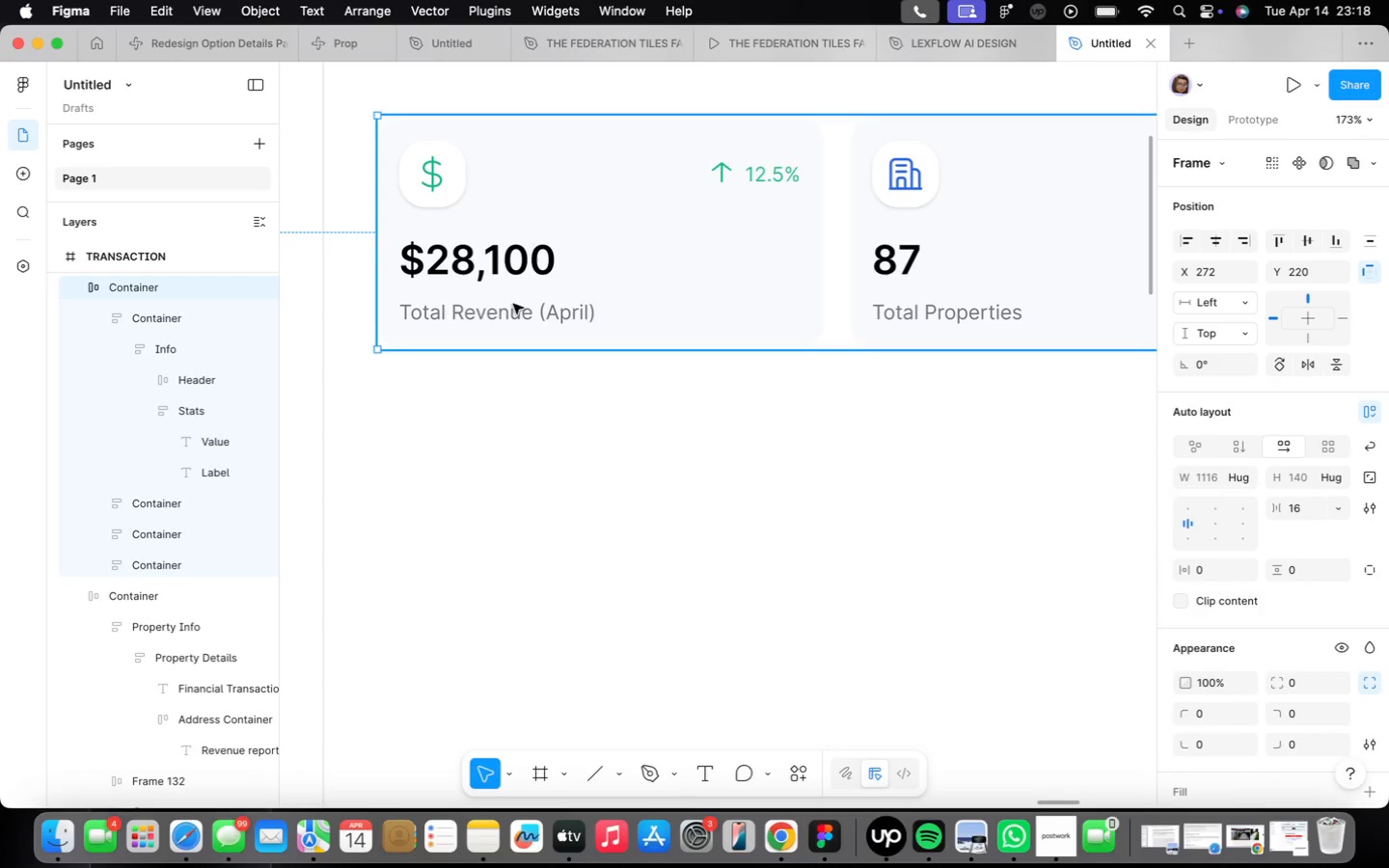 
triple_click([519, 309])
 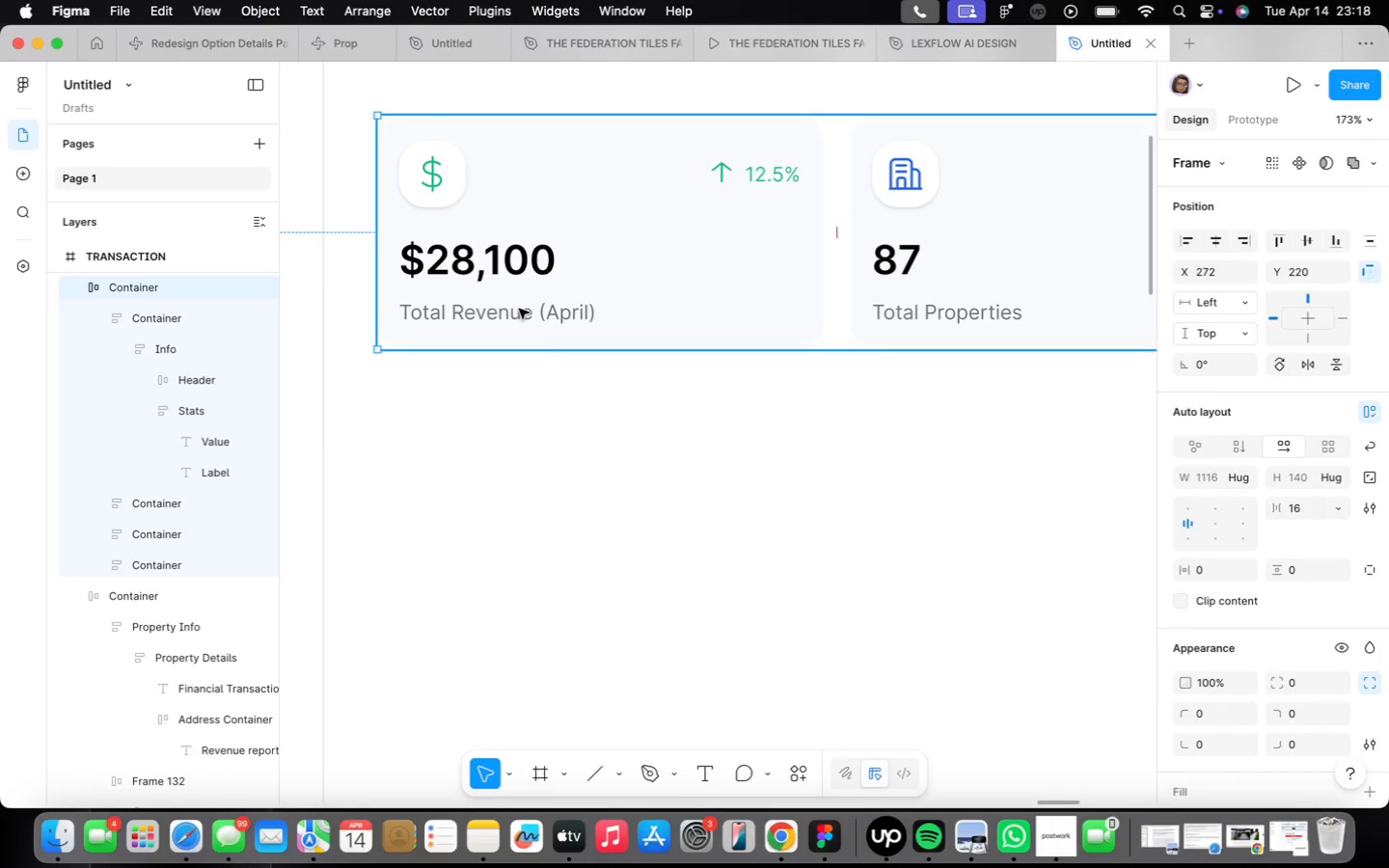 
triple_click([519, 309])
 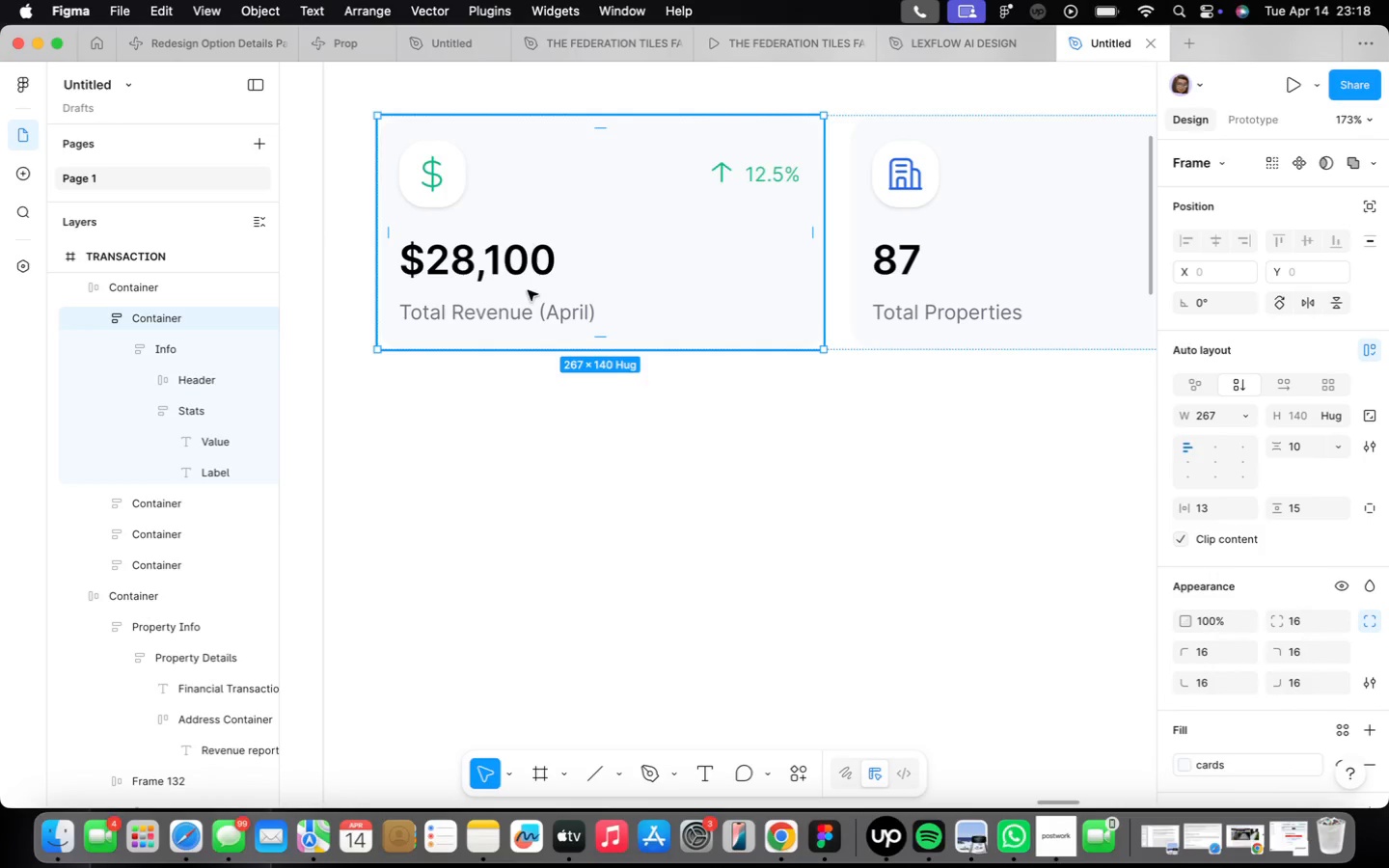 
double_click([528, 290])
 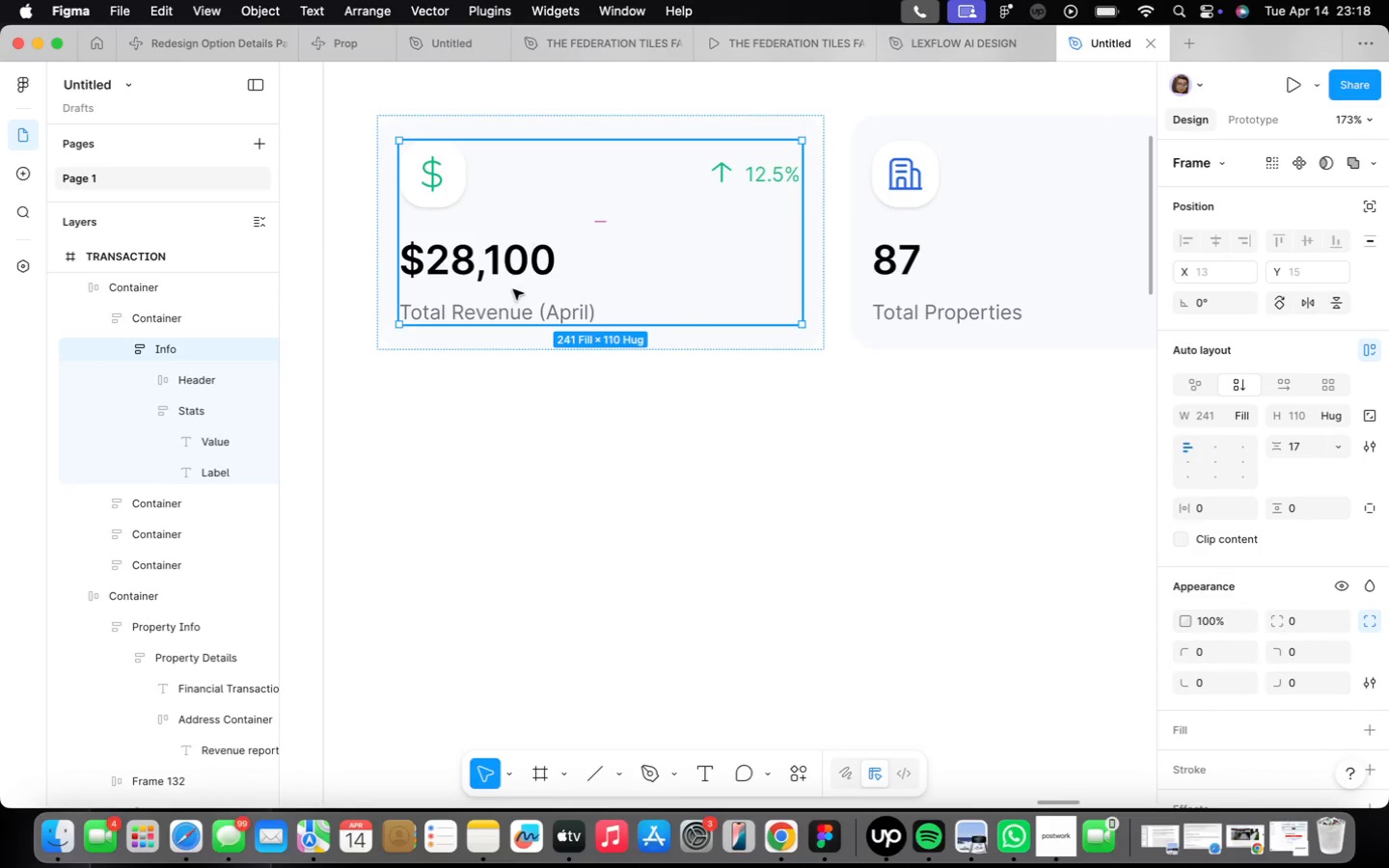 
double_click([513, 289])
 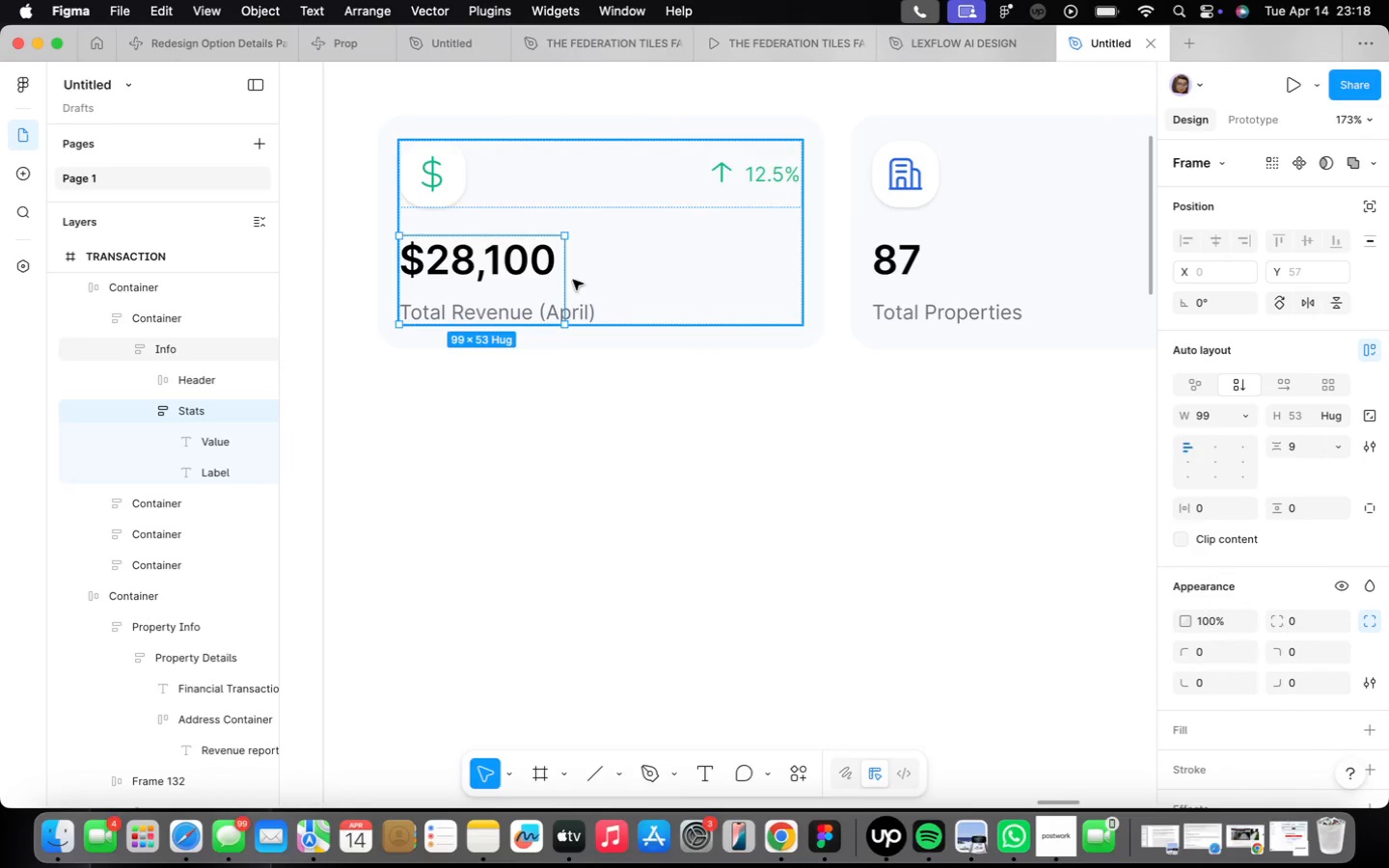 
left_click_drag(start_coordinate=[566, 281], to_coordinate=[593, 290])
 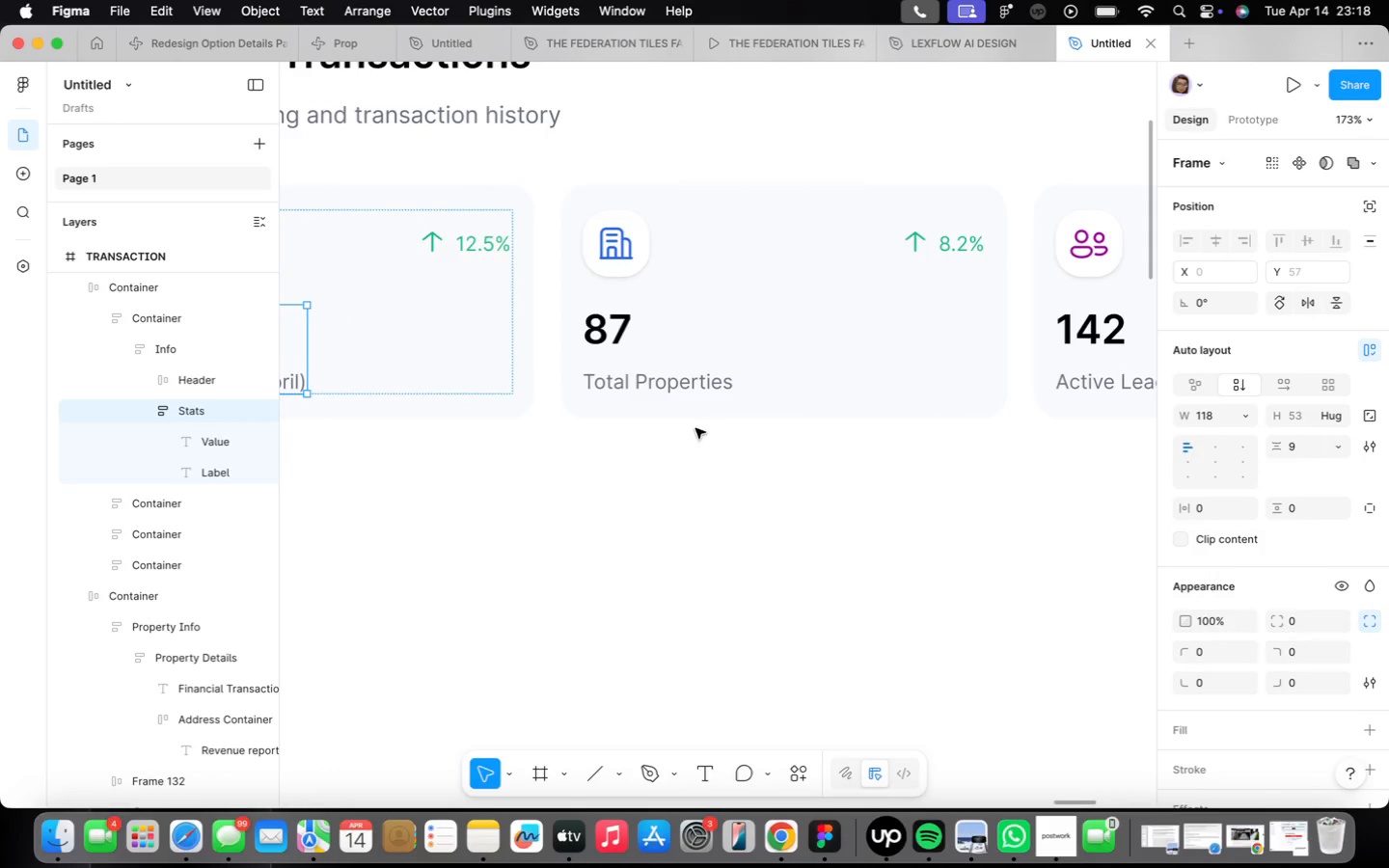 
double_click([600, 359])
 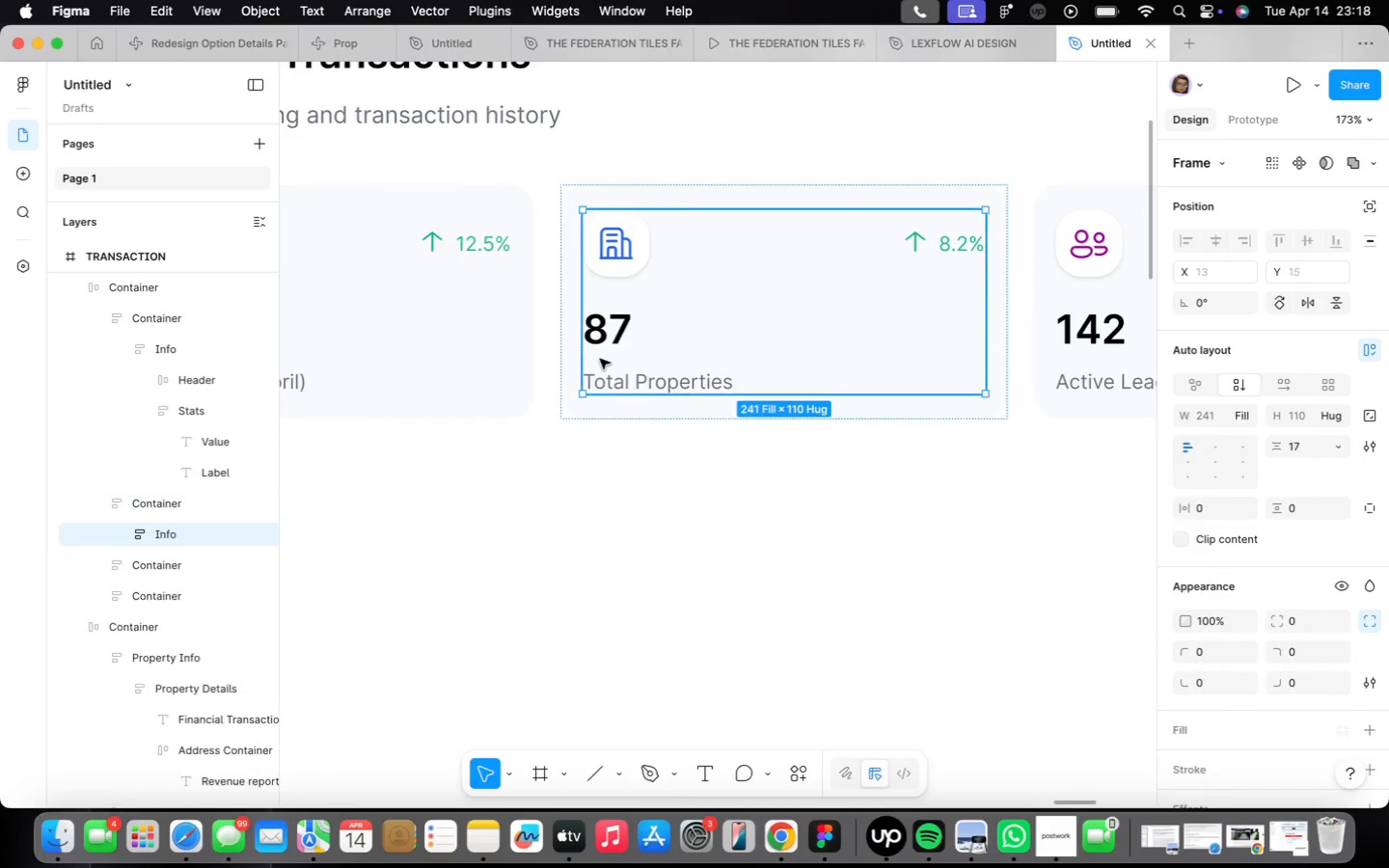 
triple_click([600, 359])
 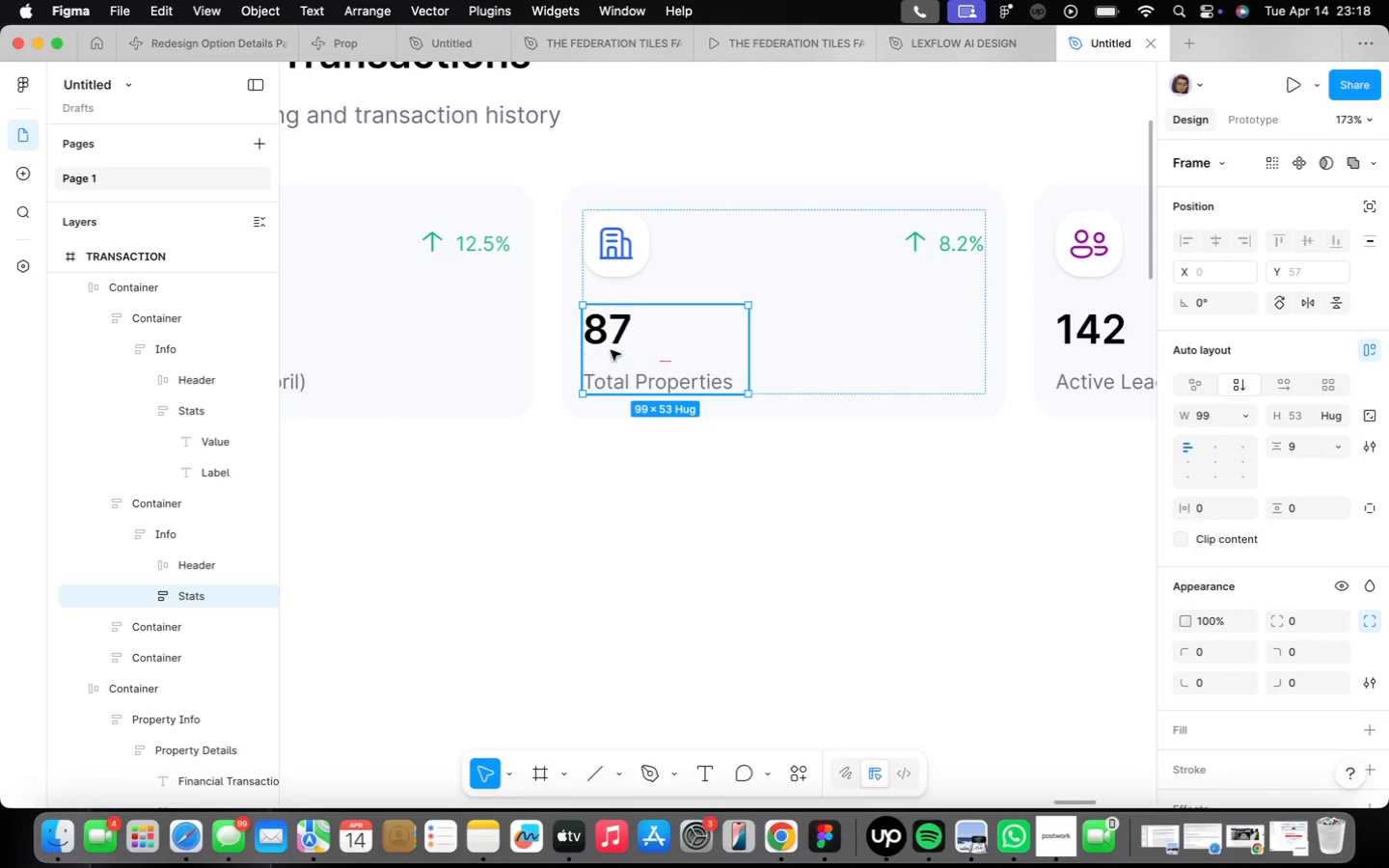 
double_click([612, 343])
 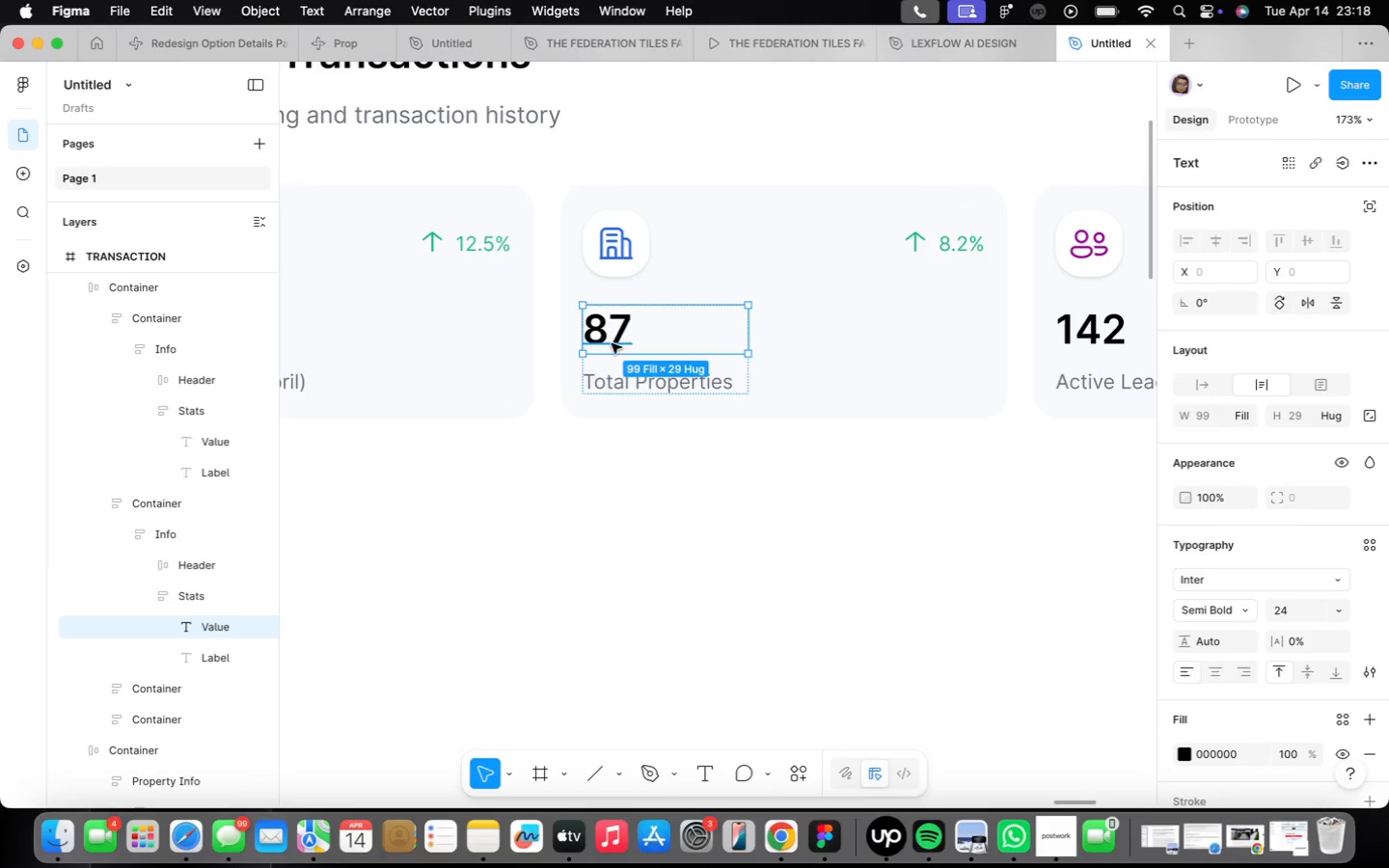 
triple_click([612, 343])
 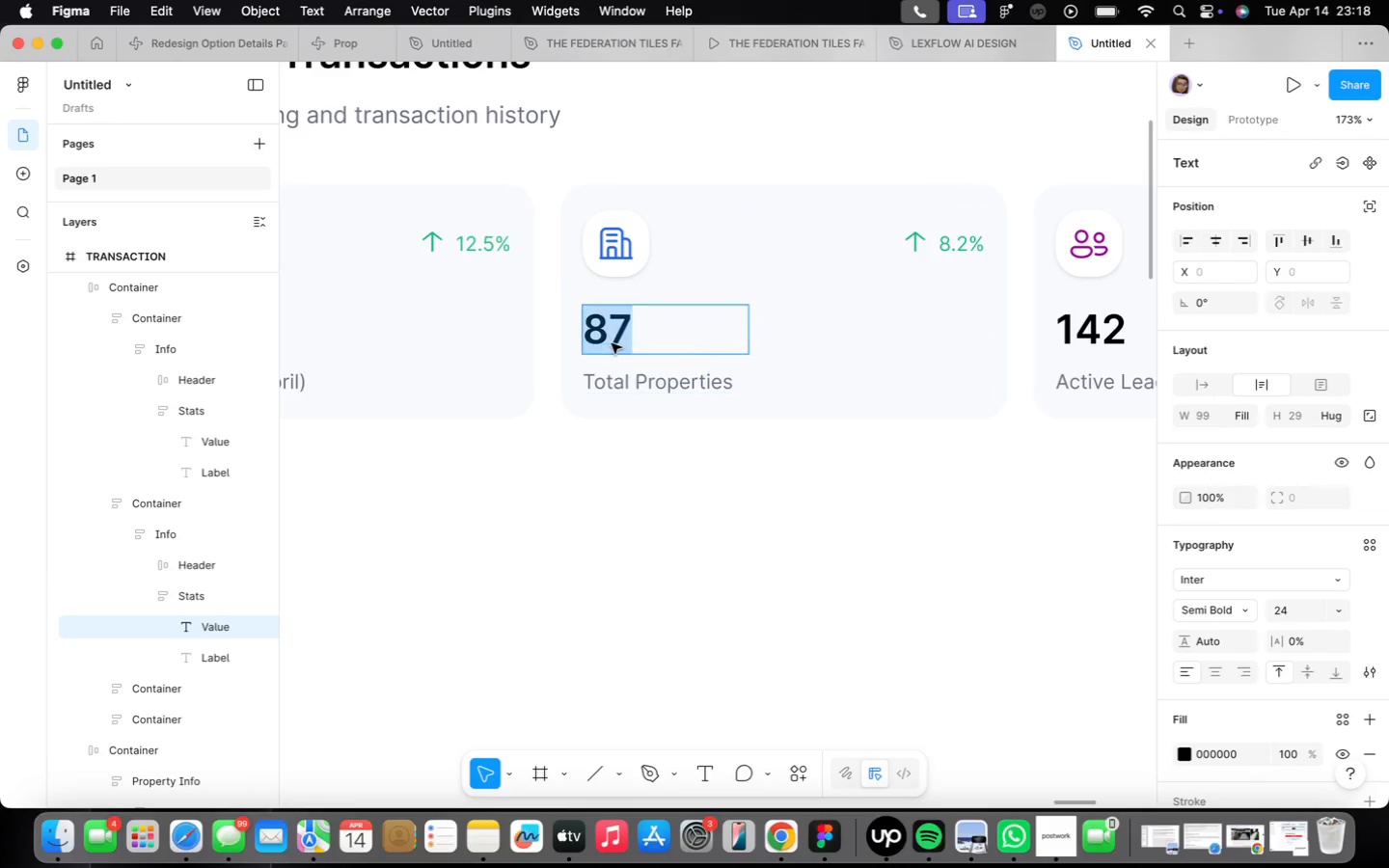 
triple_click([612, 343])
 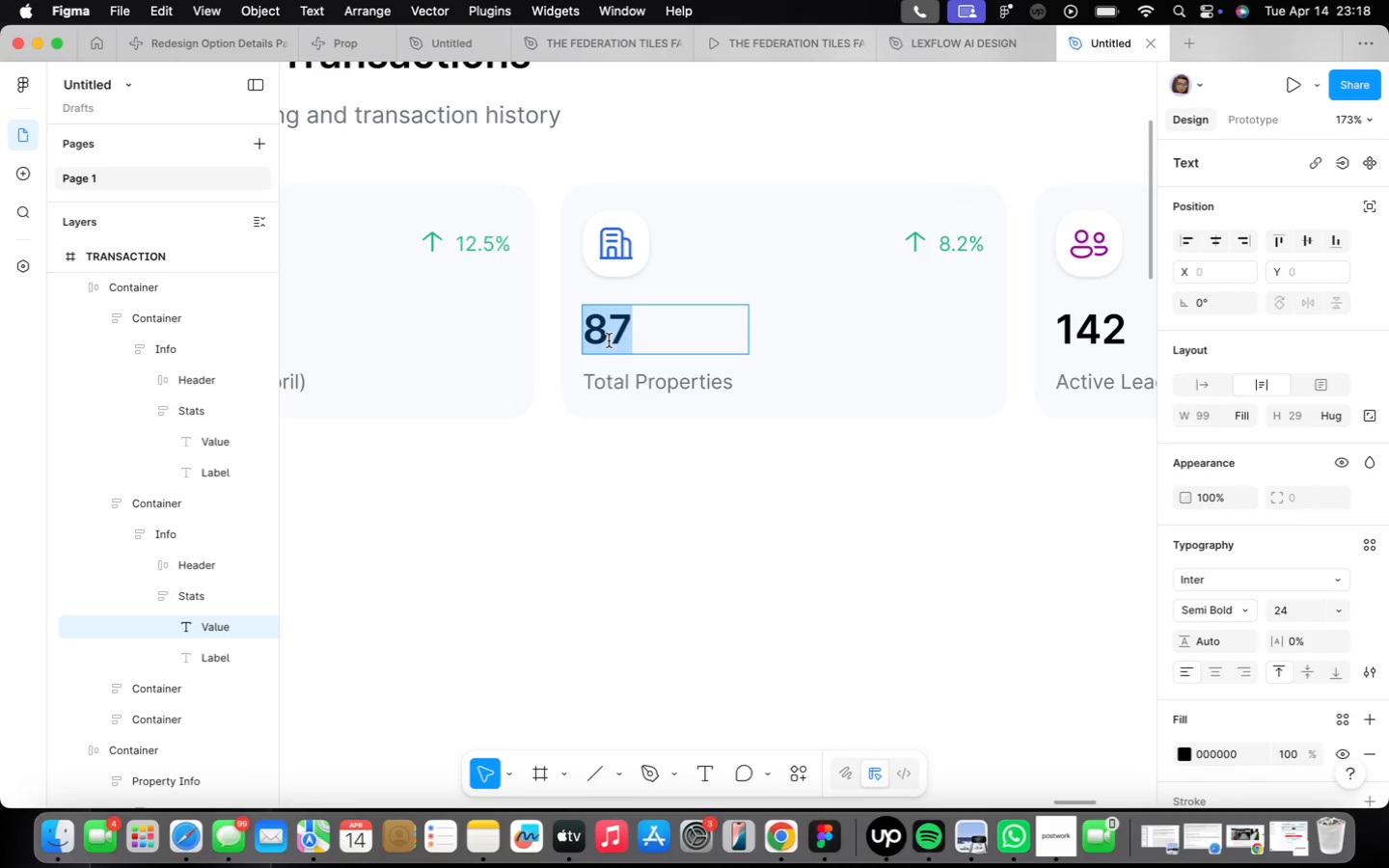 
type($3,200)
 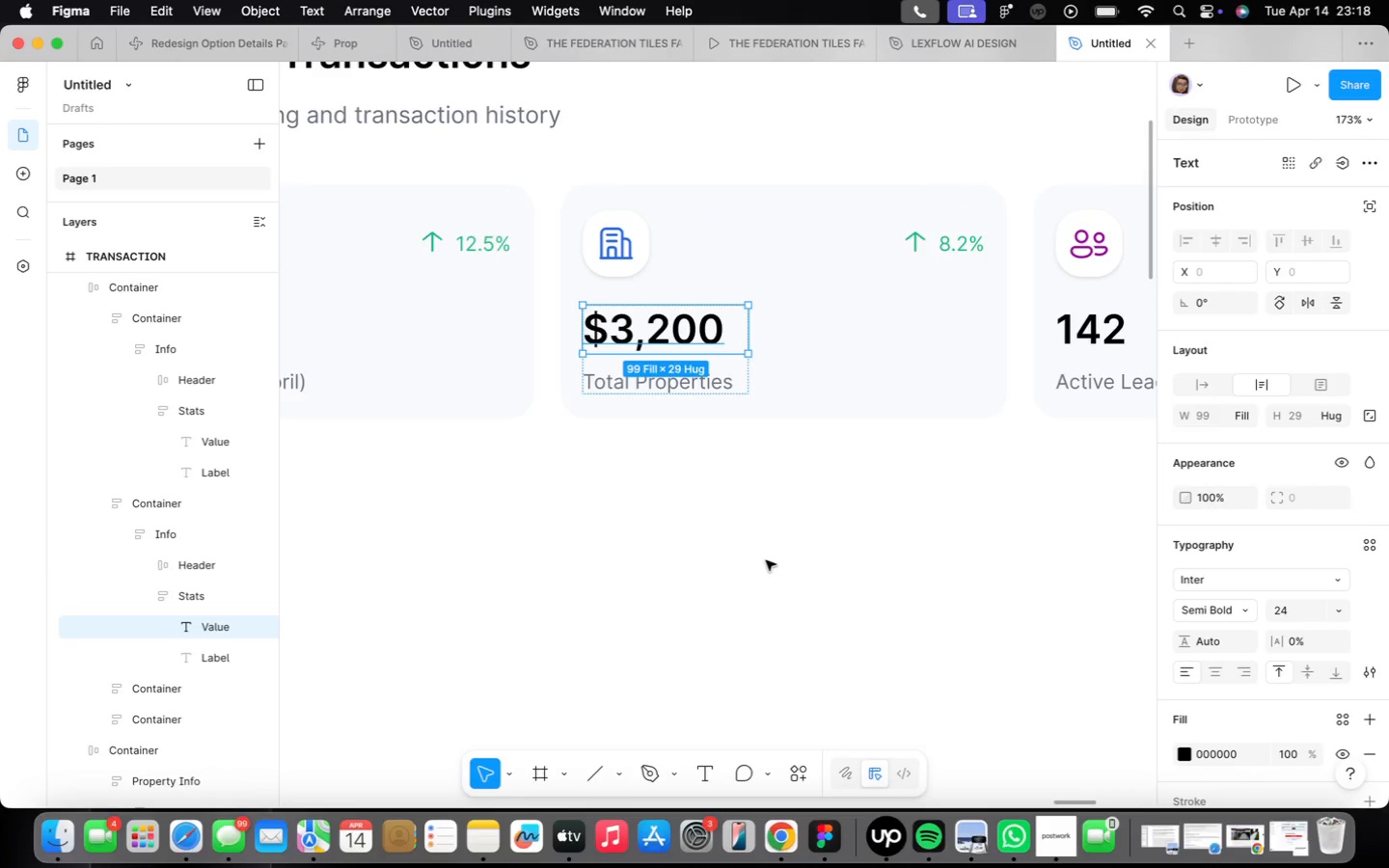 
left_click([667, 380])
 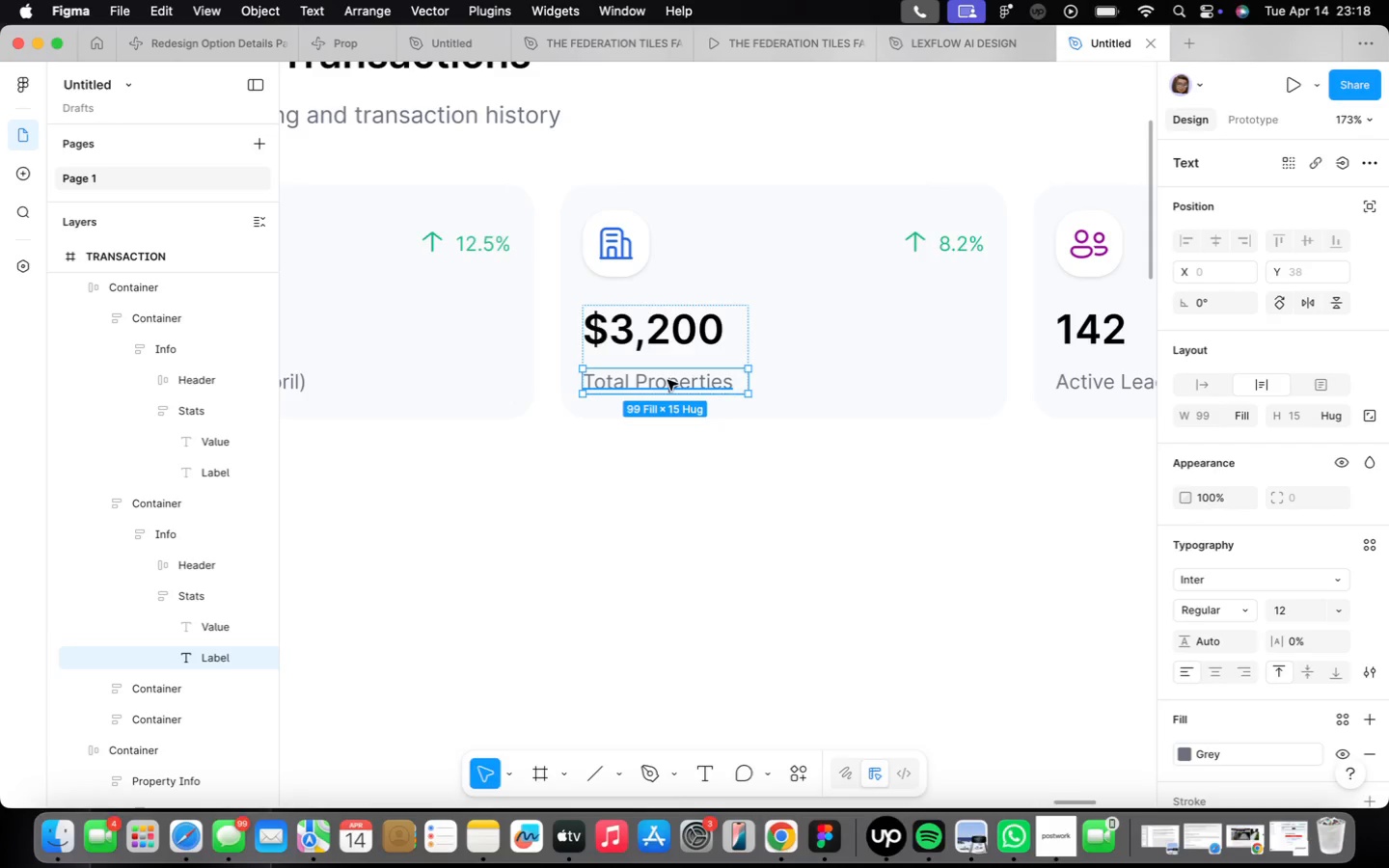 
double_click([667, 380])
 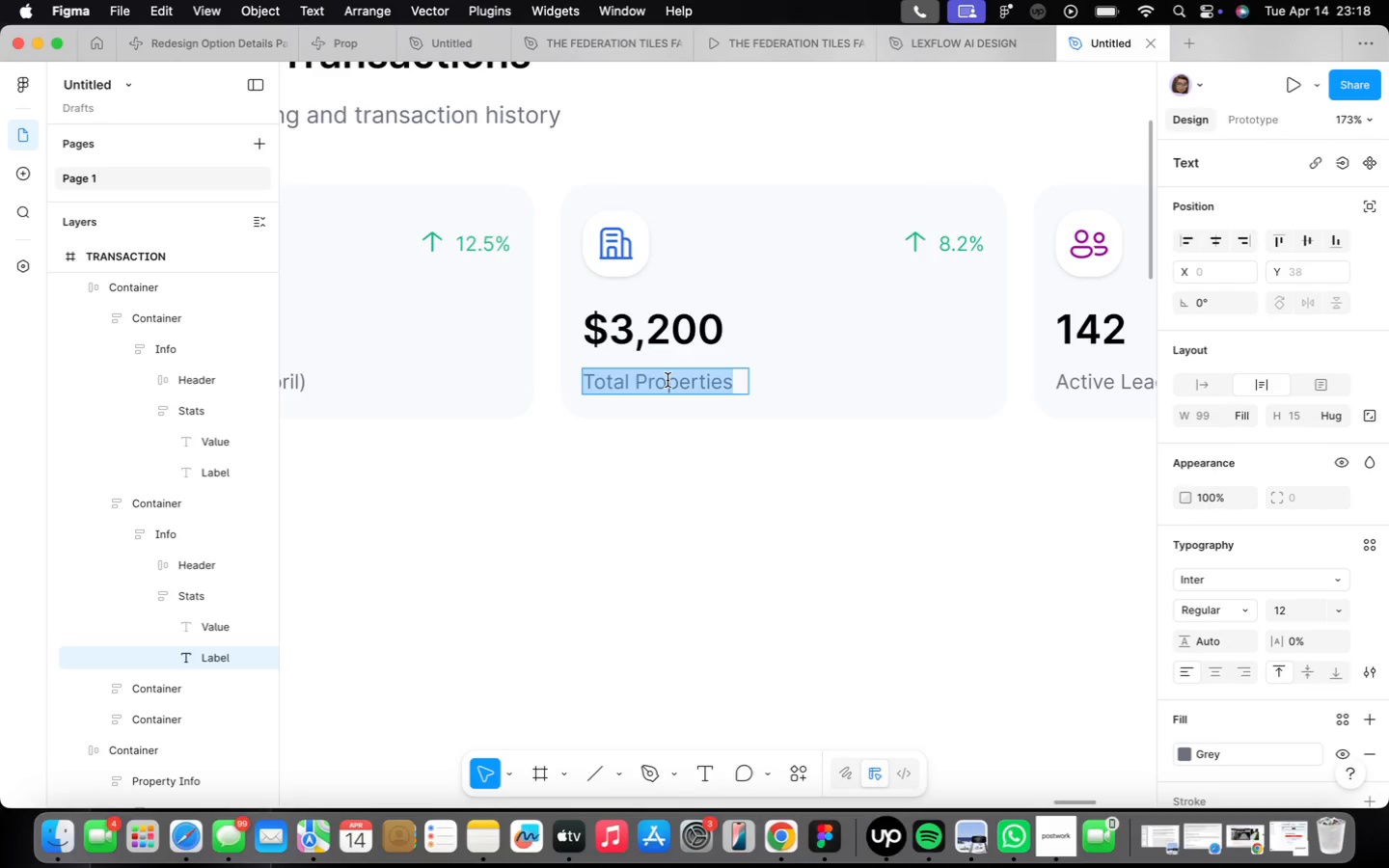 
type(Pending Payments)
 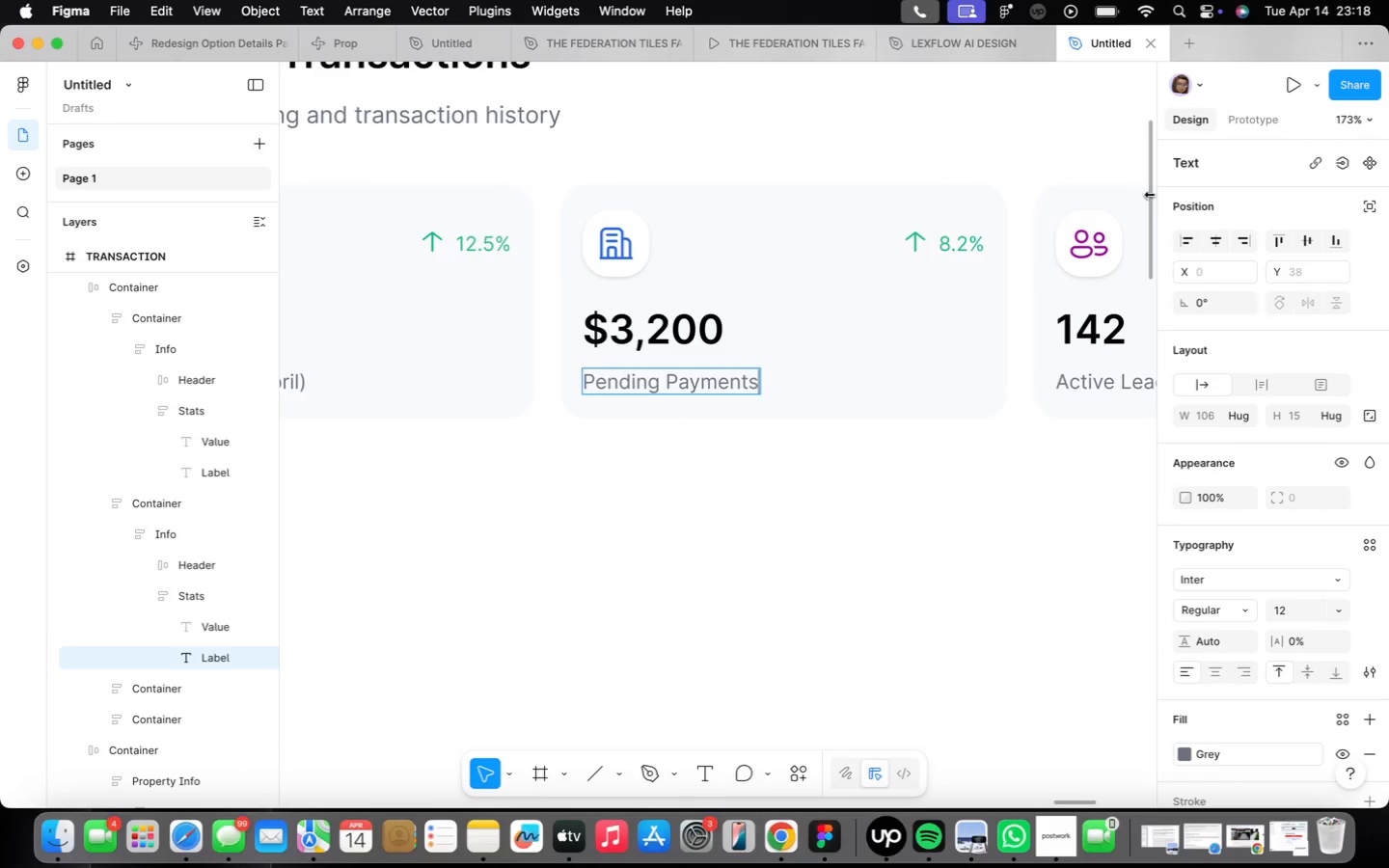 
wait(5.05)
 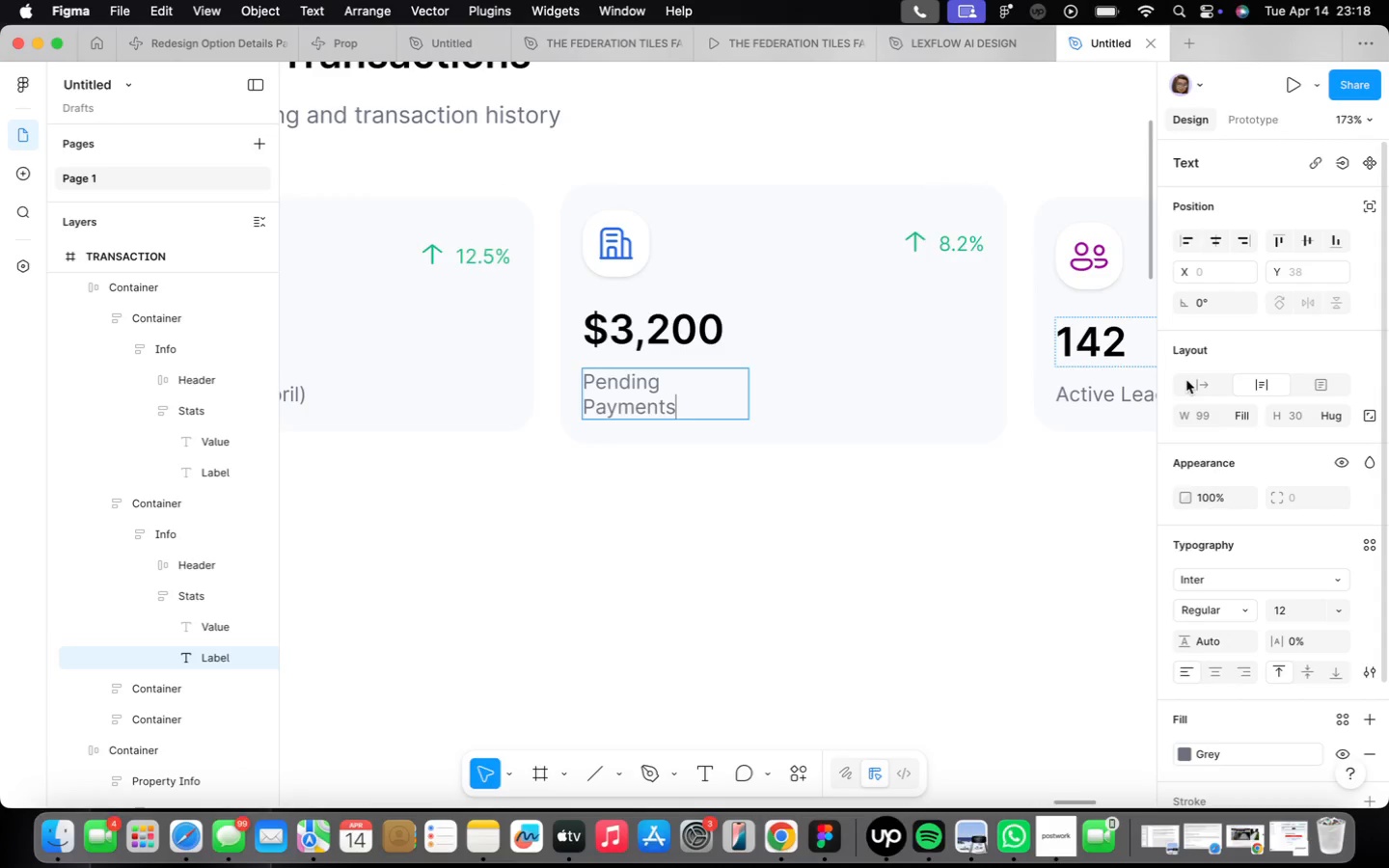 
scroll: coordinate [749, 523], scroll_direction: down, amount: 12.0
 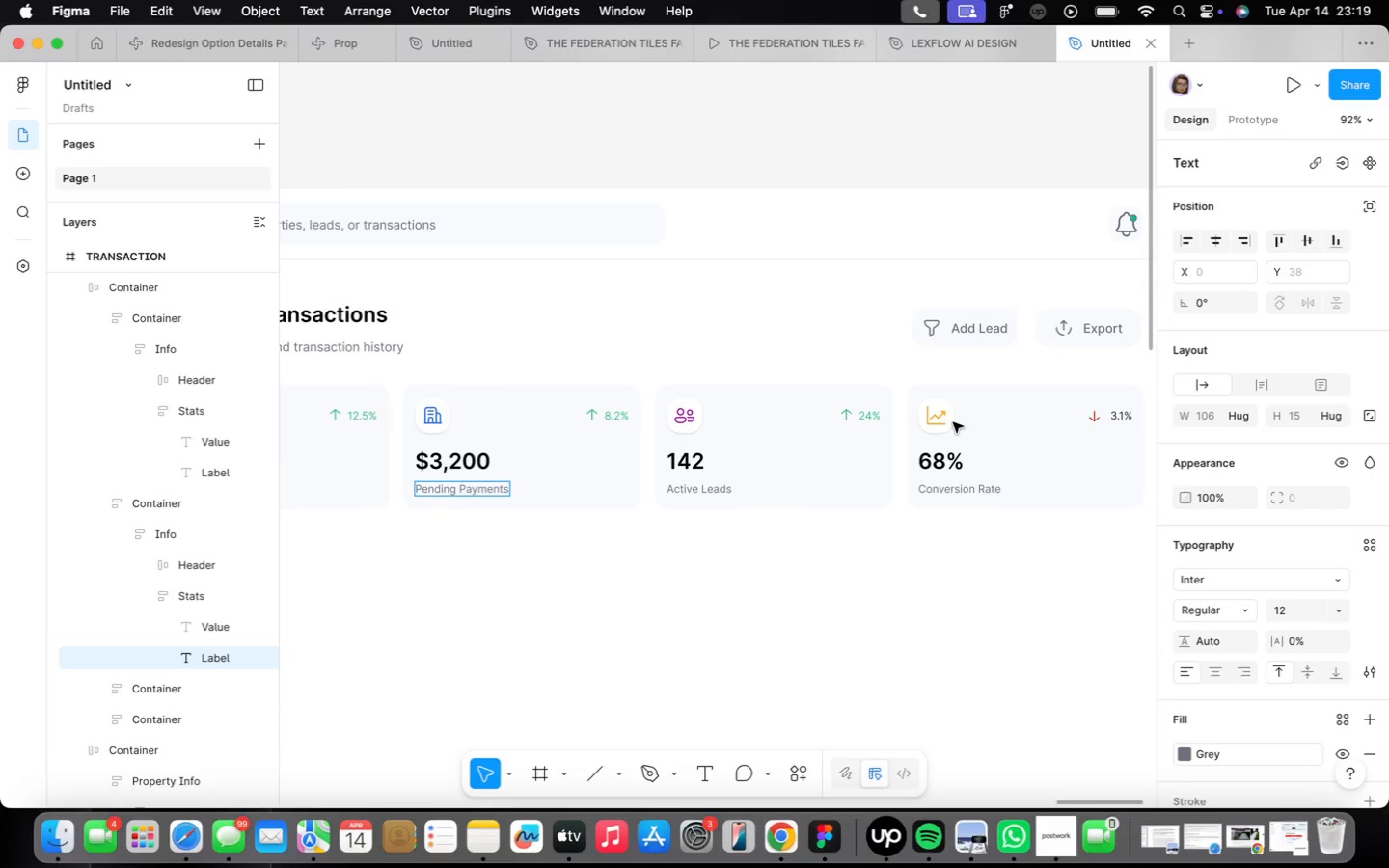 
double_click([947, 419])
 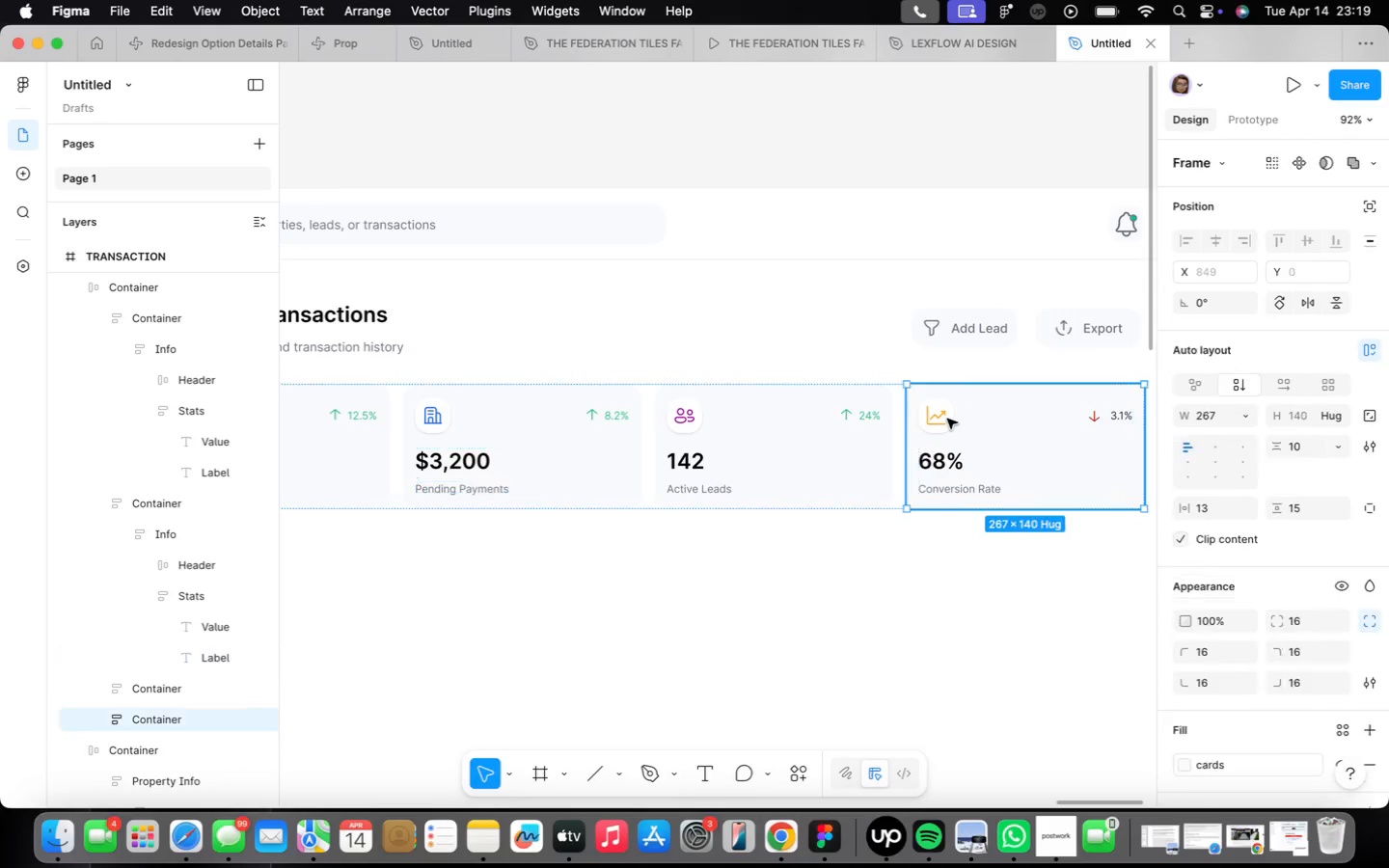 
triple_click([947, 419])
 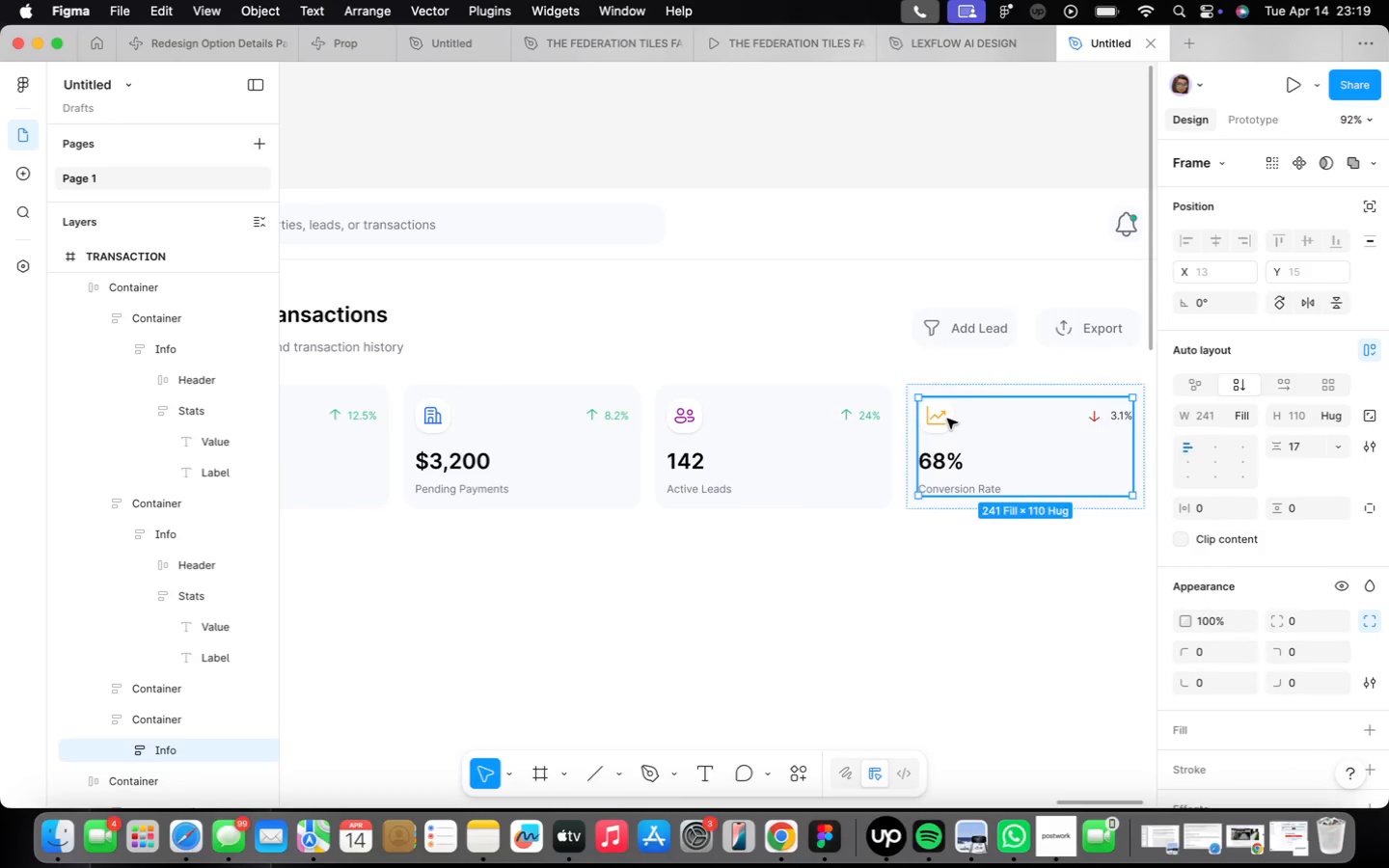 
triple_click([947, 419])
 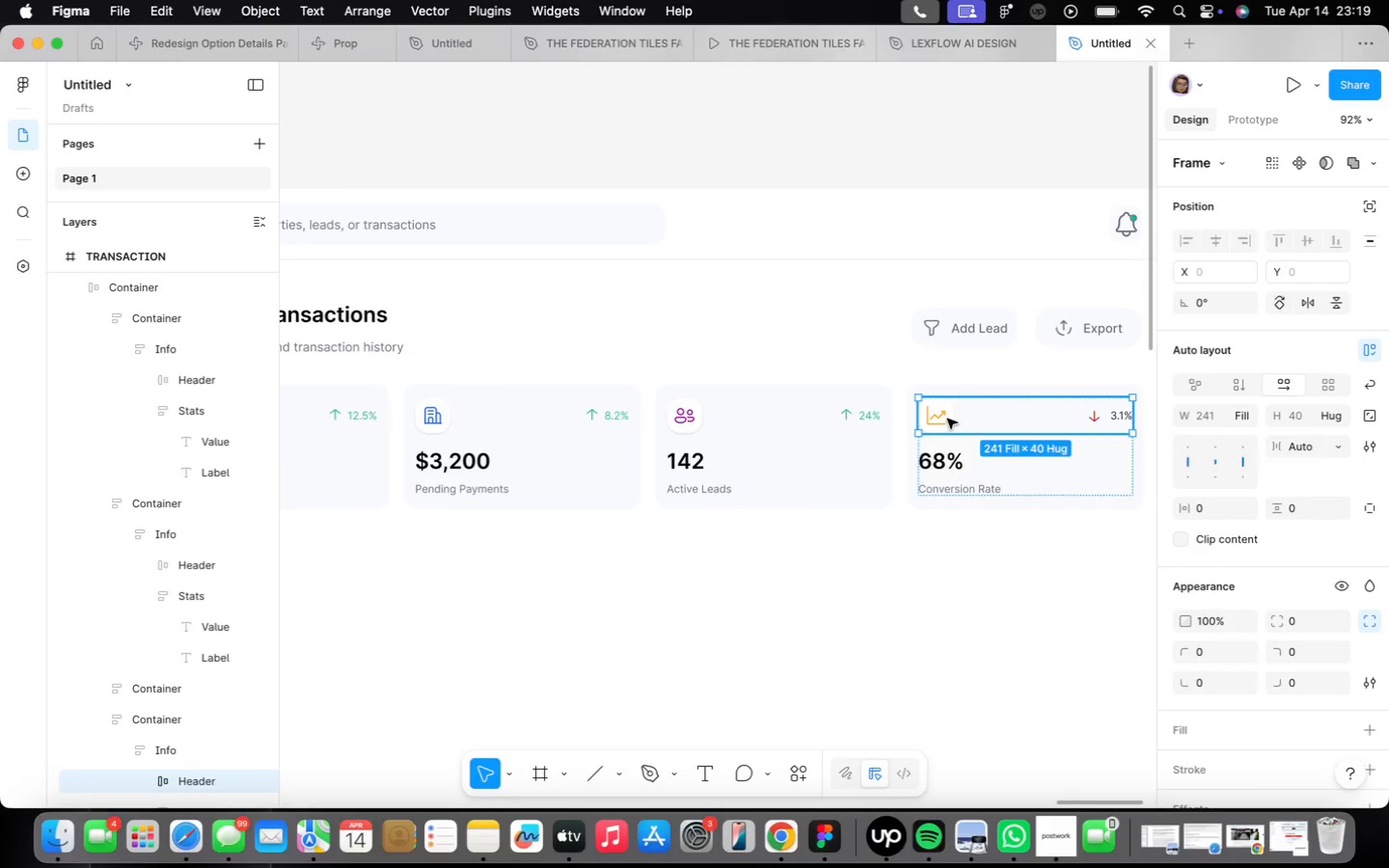 
triple_click([947, 419])
 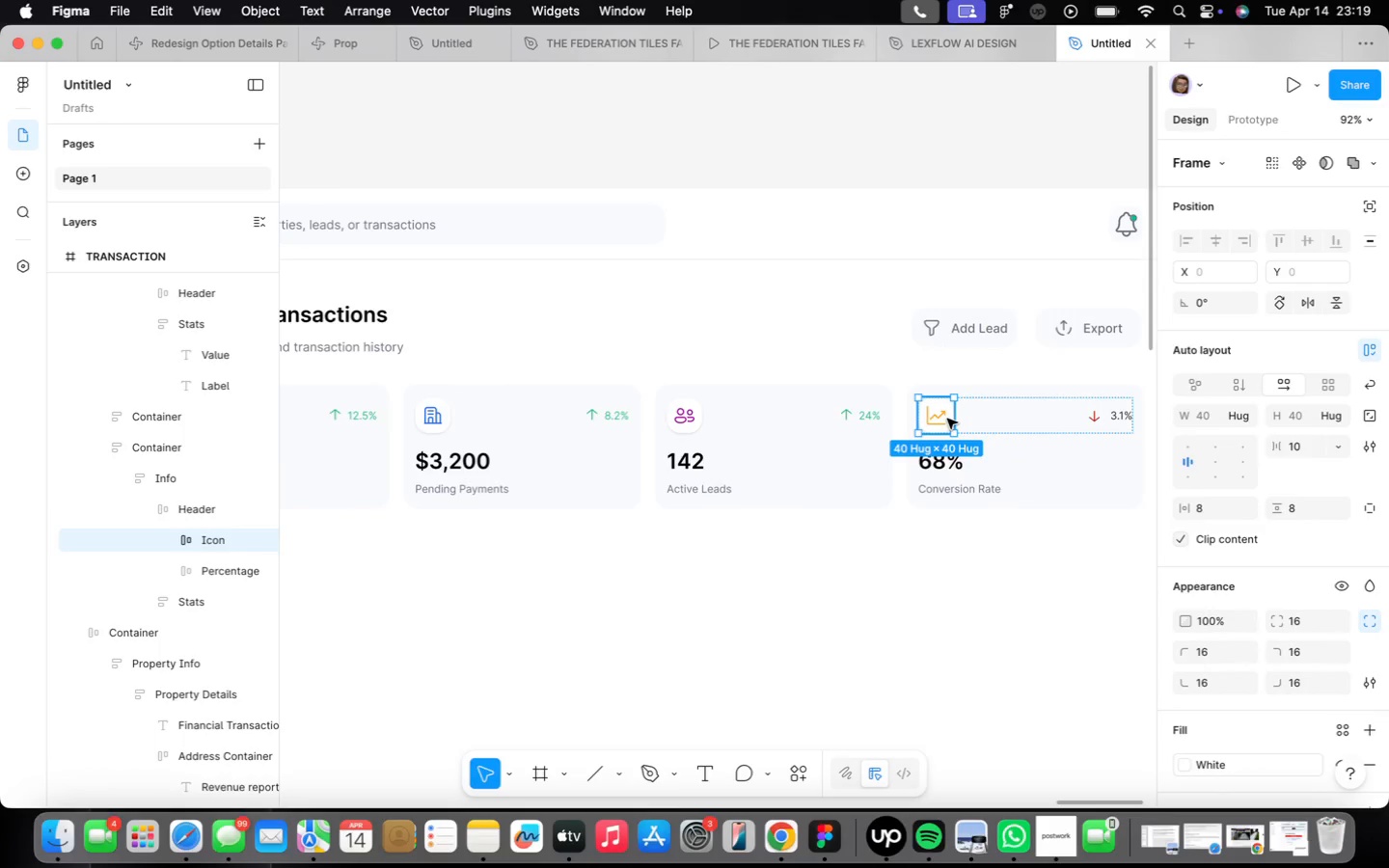 
triple_click([947, 419])
 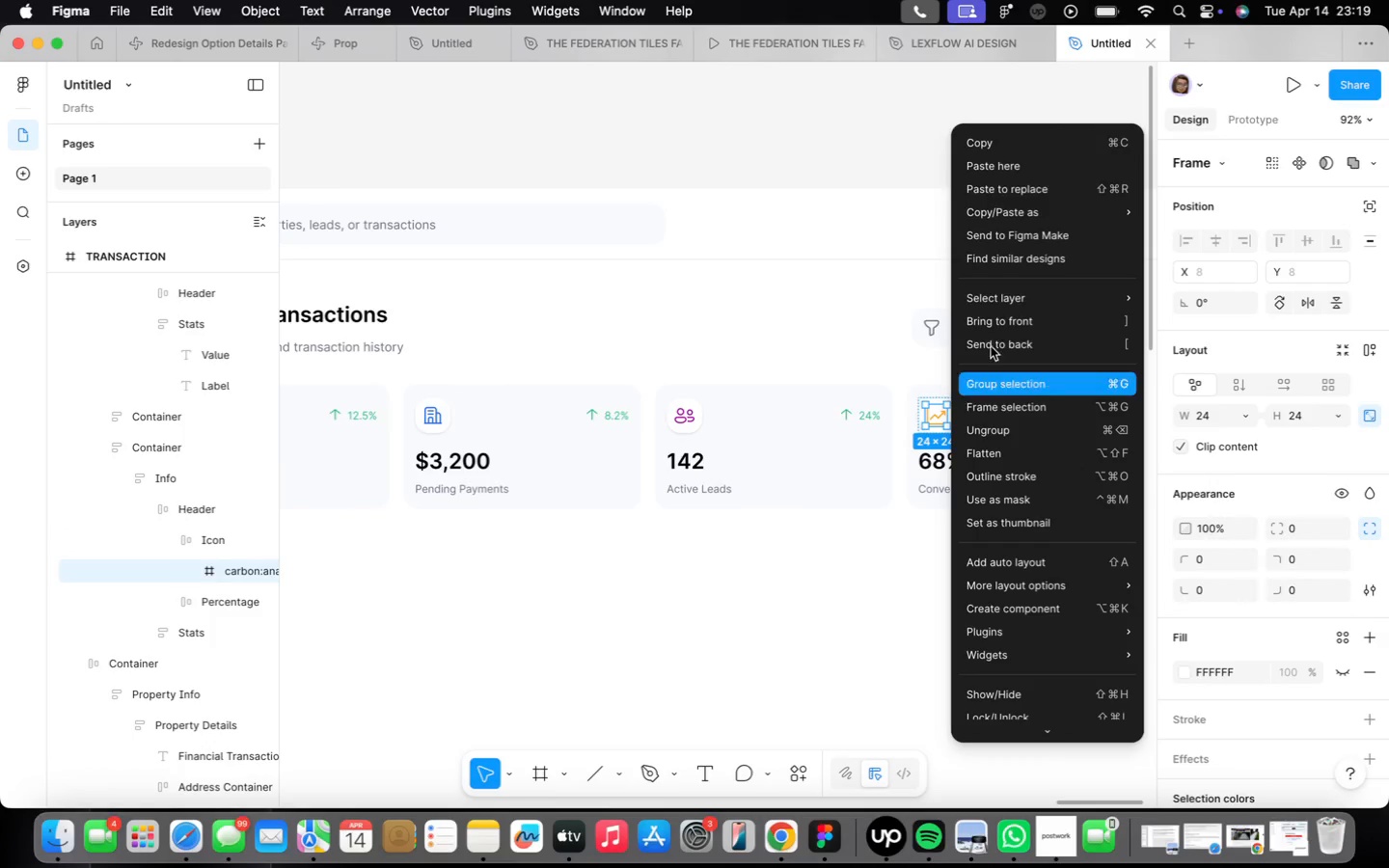 
left_click([1043, 149])
 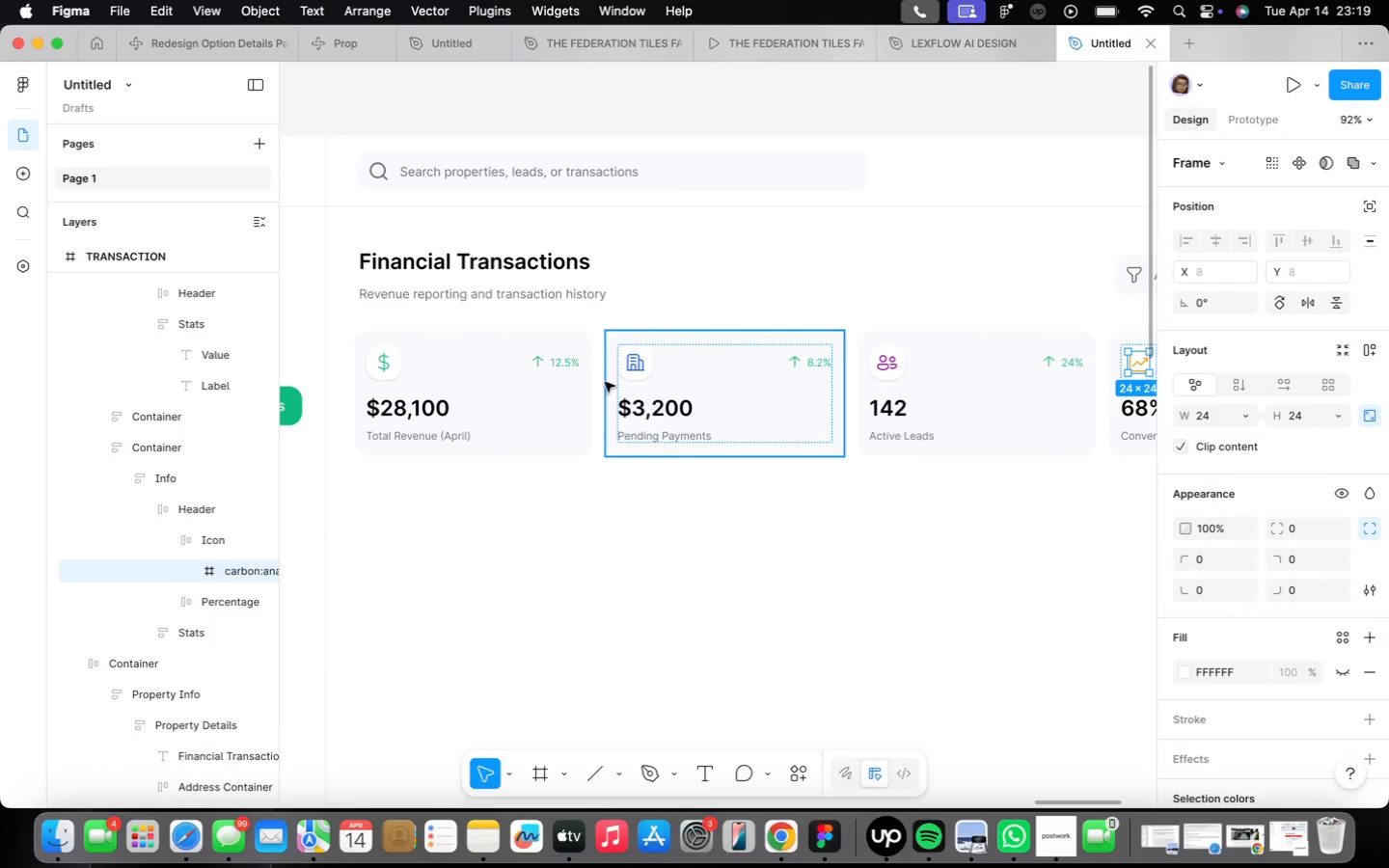 
left_click([616, 358])
 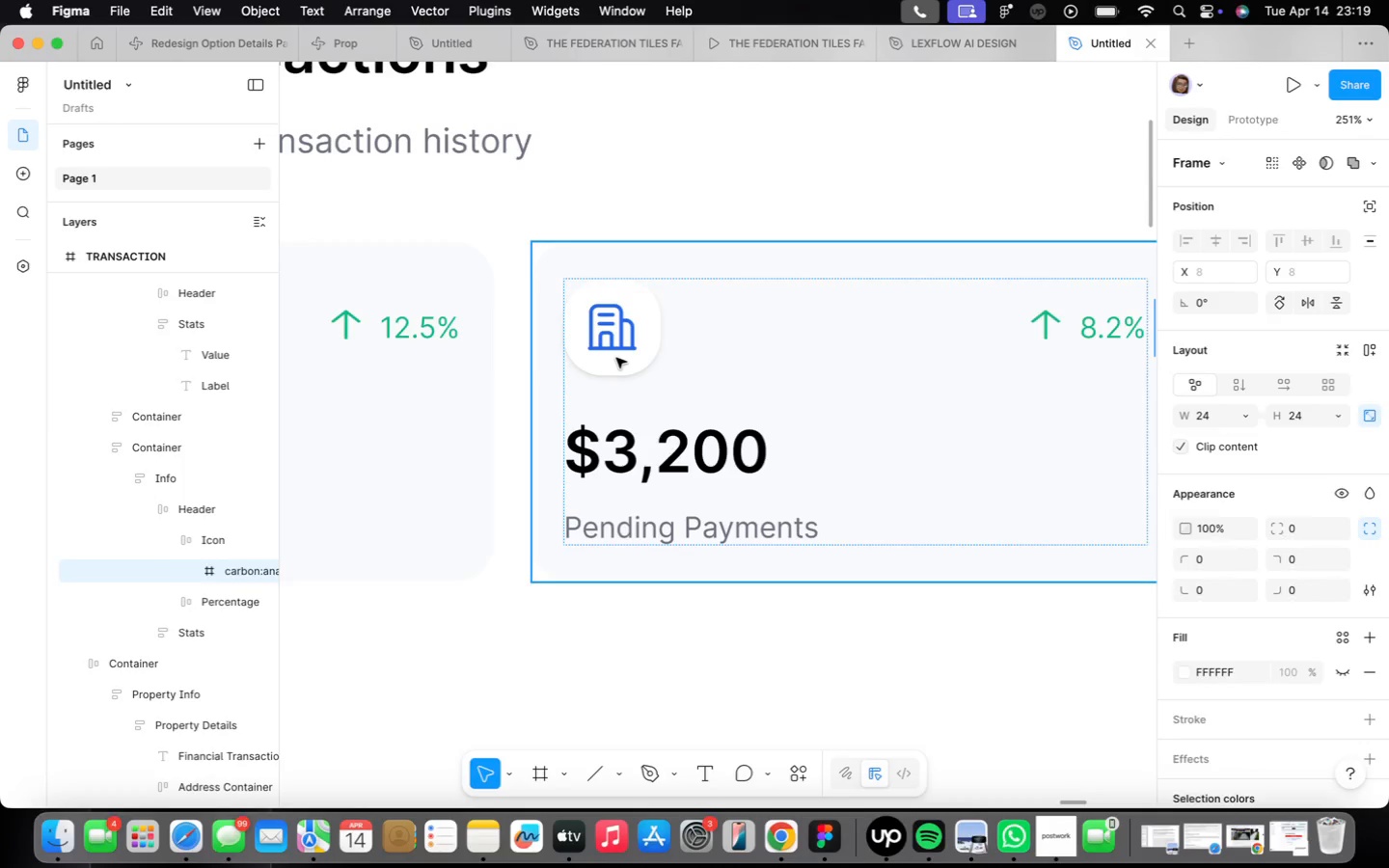 
scroll: coordinate [649, 383], scroll_direction: up, amount: 14.0
 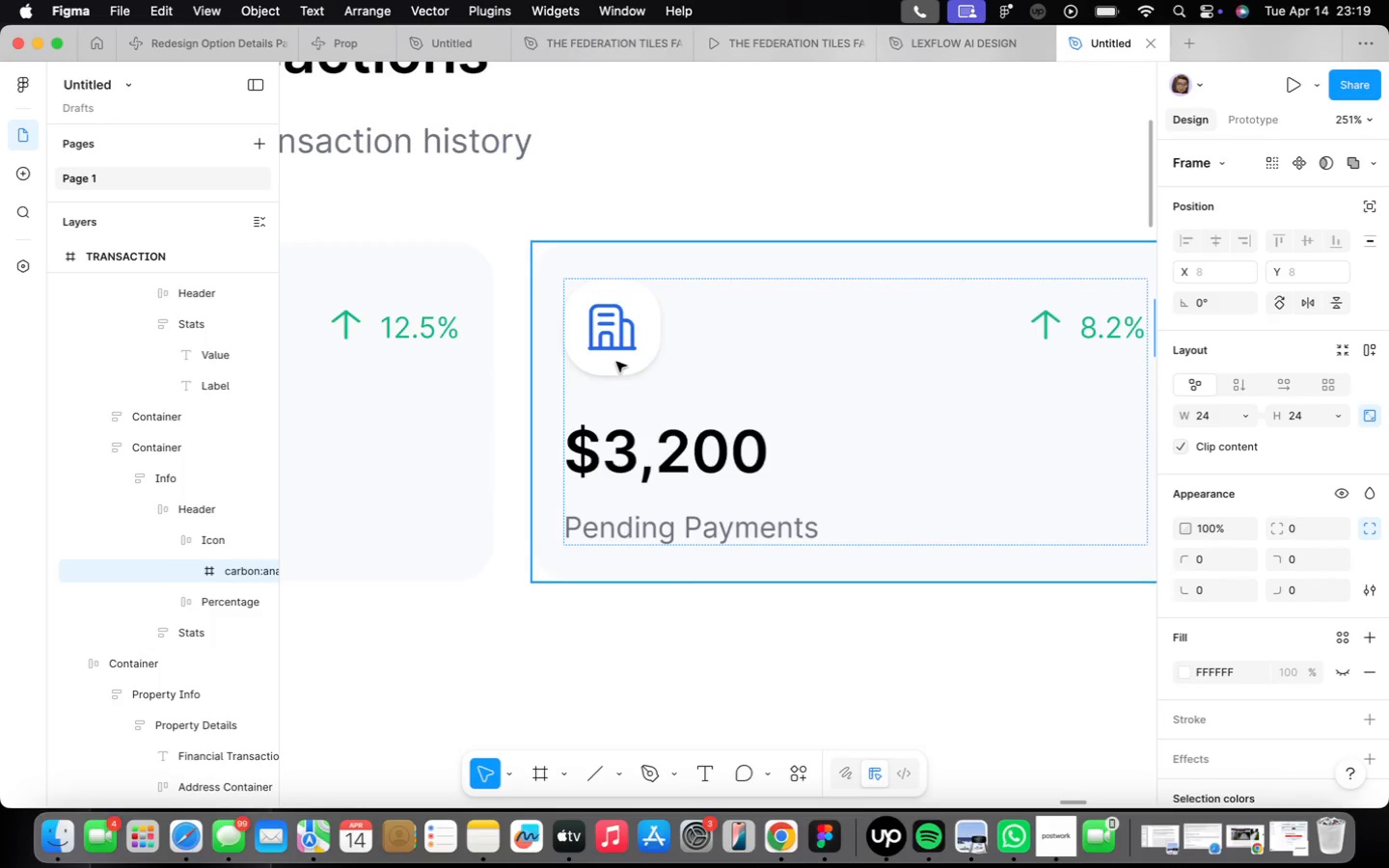 
double_click([616, 358])
 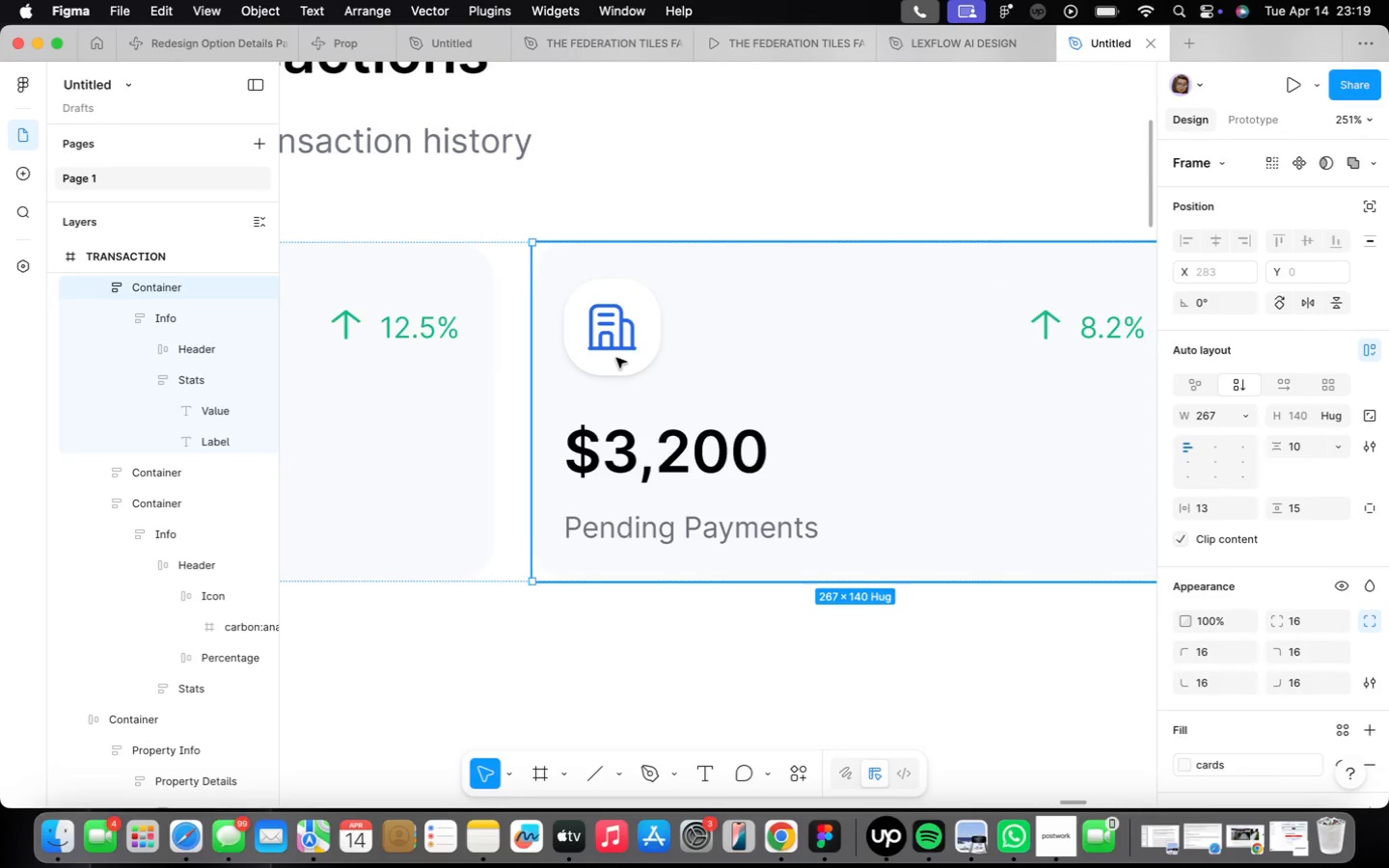 
triple_click([616, 358])
 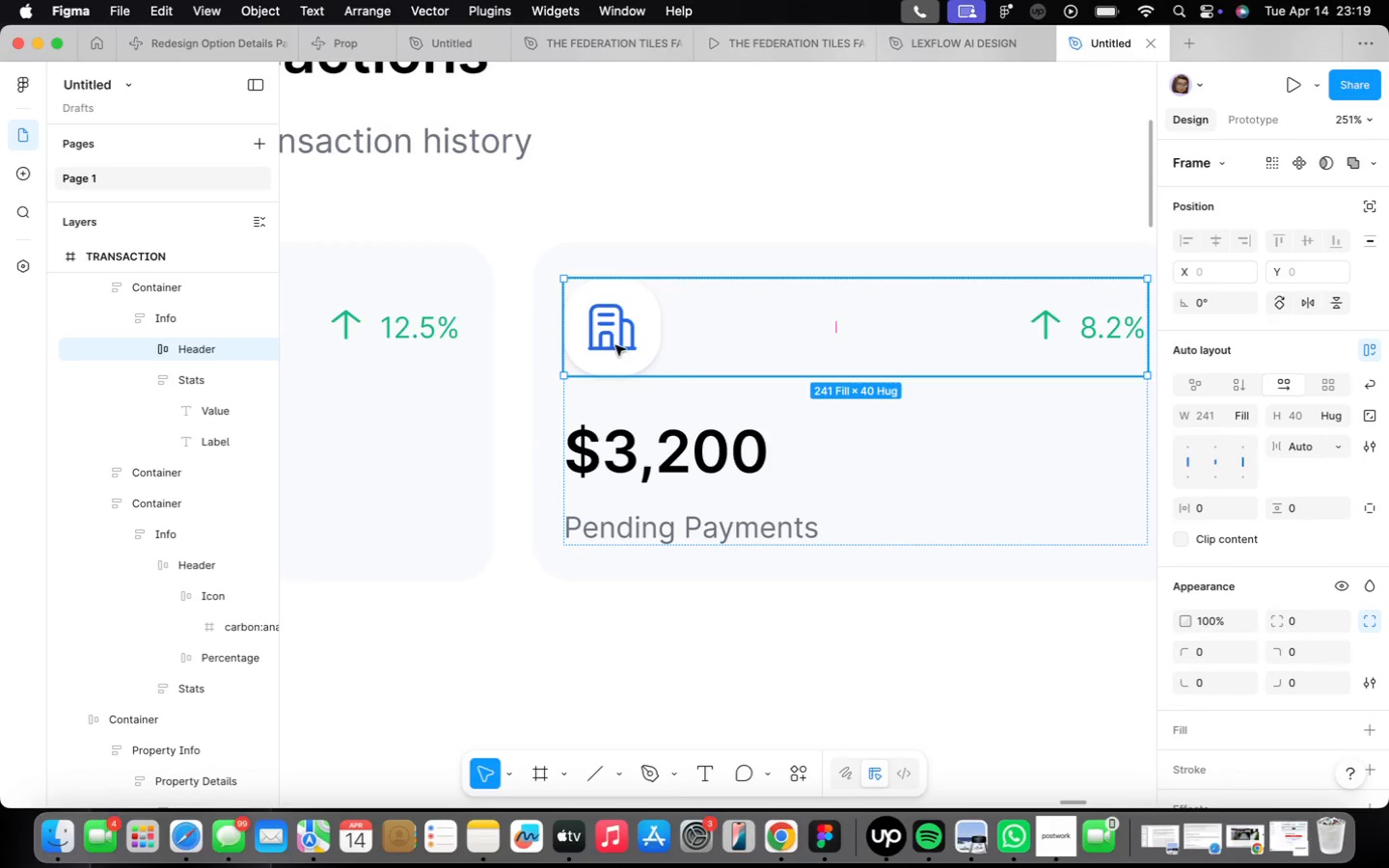 
double_click([614, 343])
 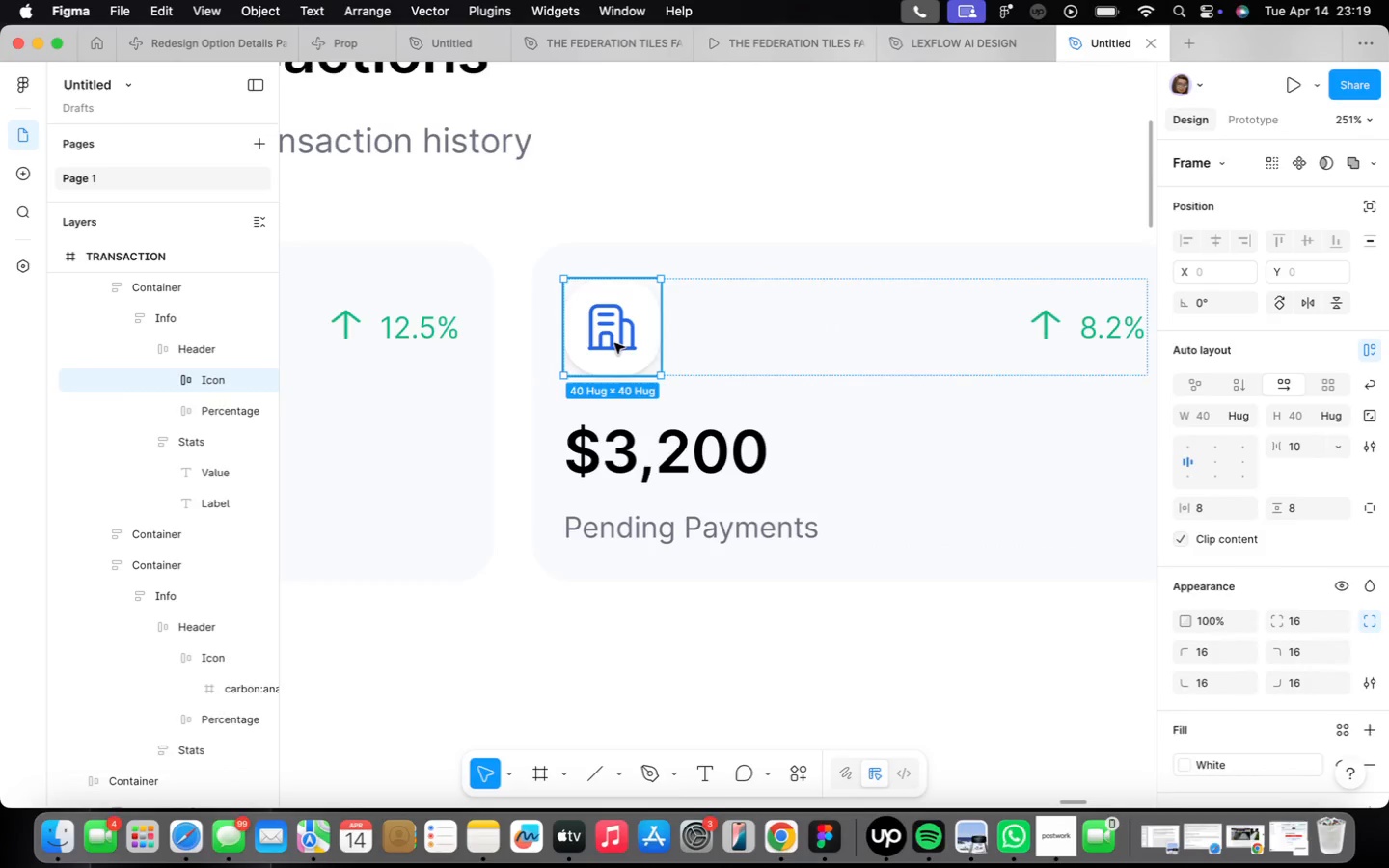 
triple_click([614, 343])
 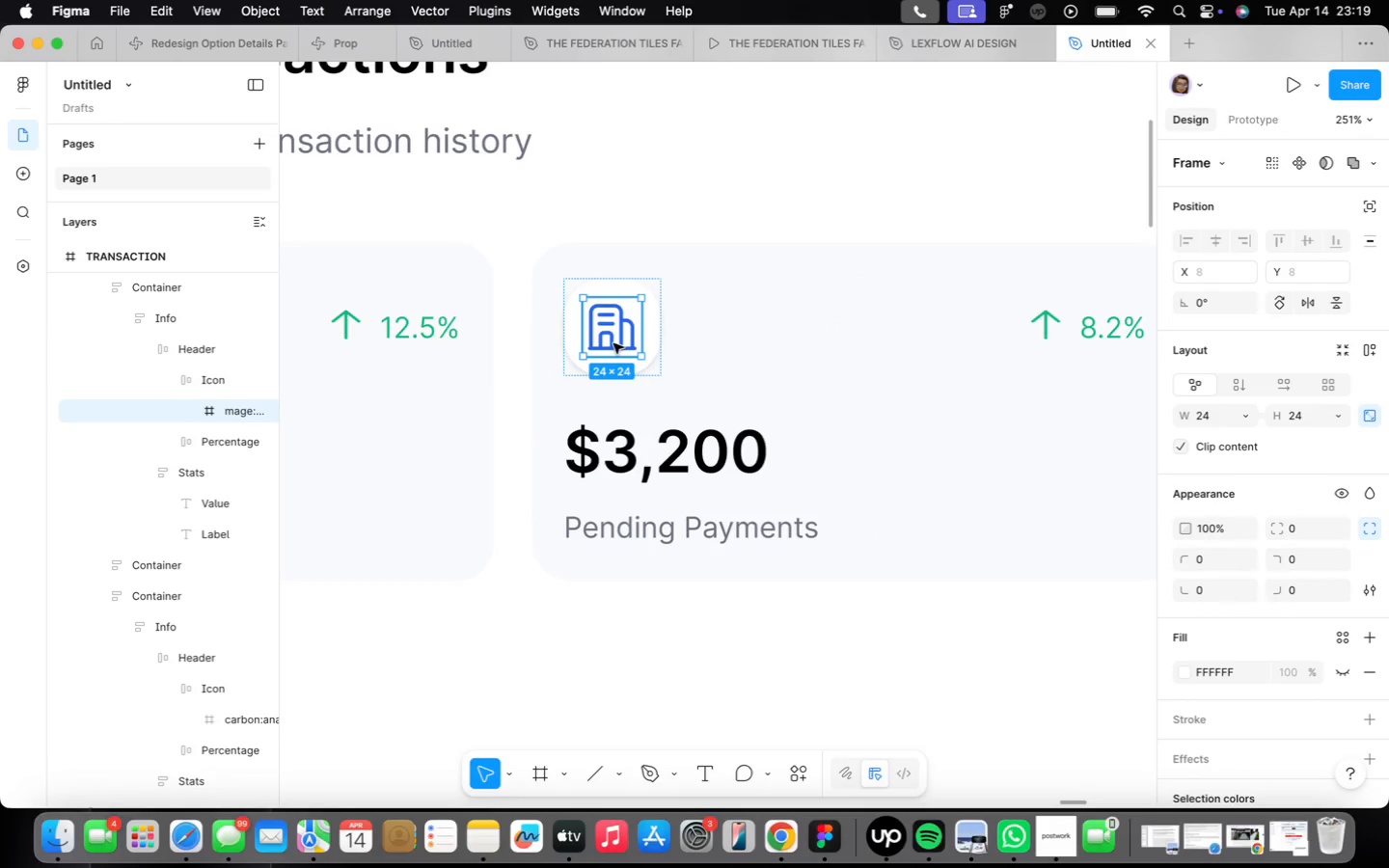 
right_click([613, 343])
 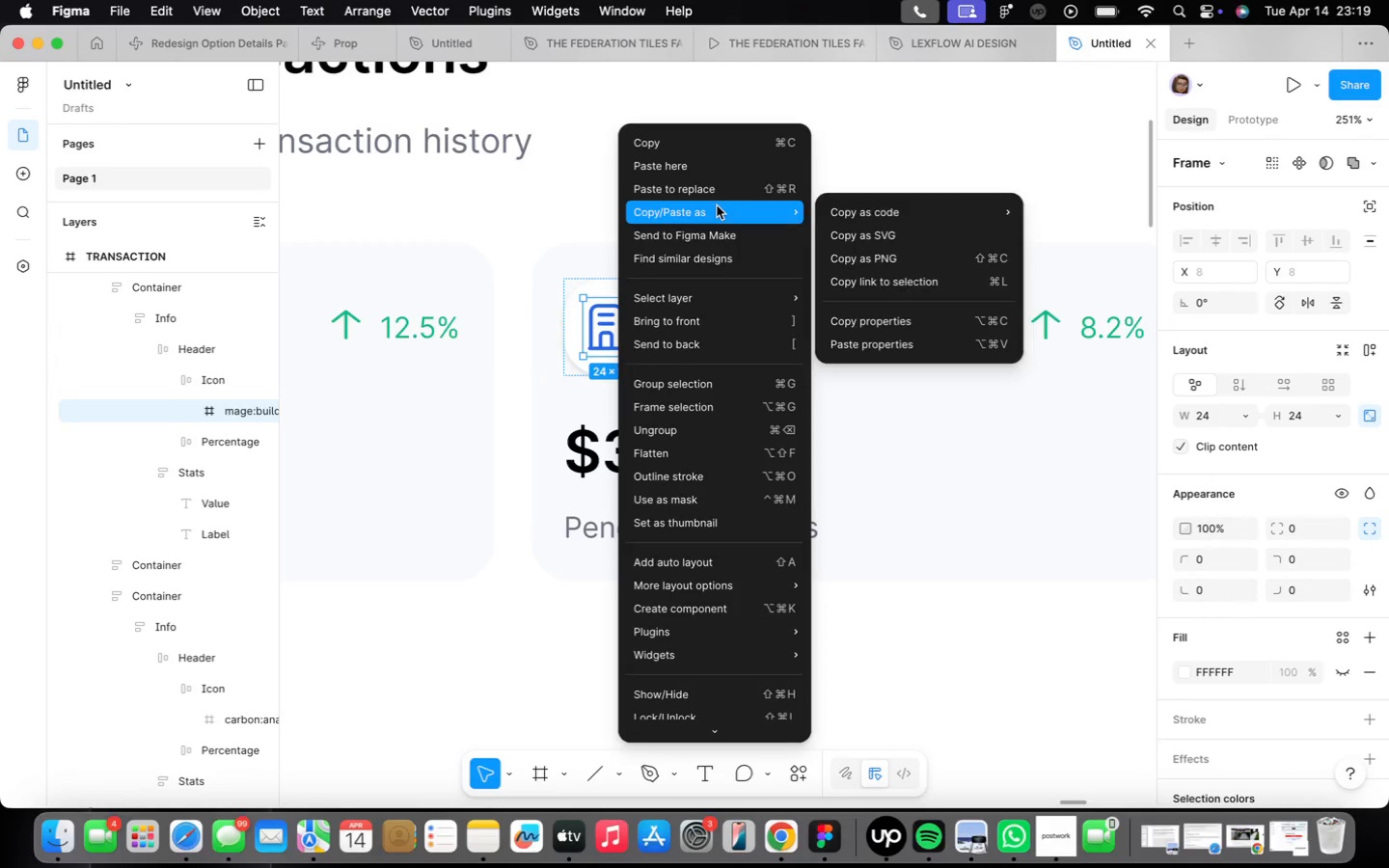 
left_click([715, 194])
 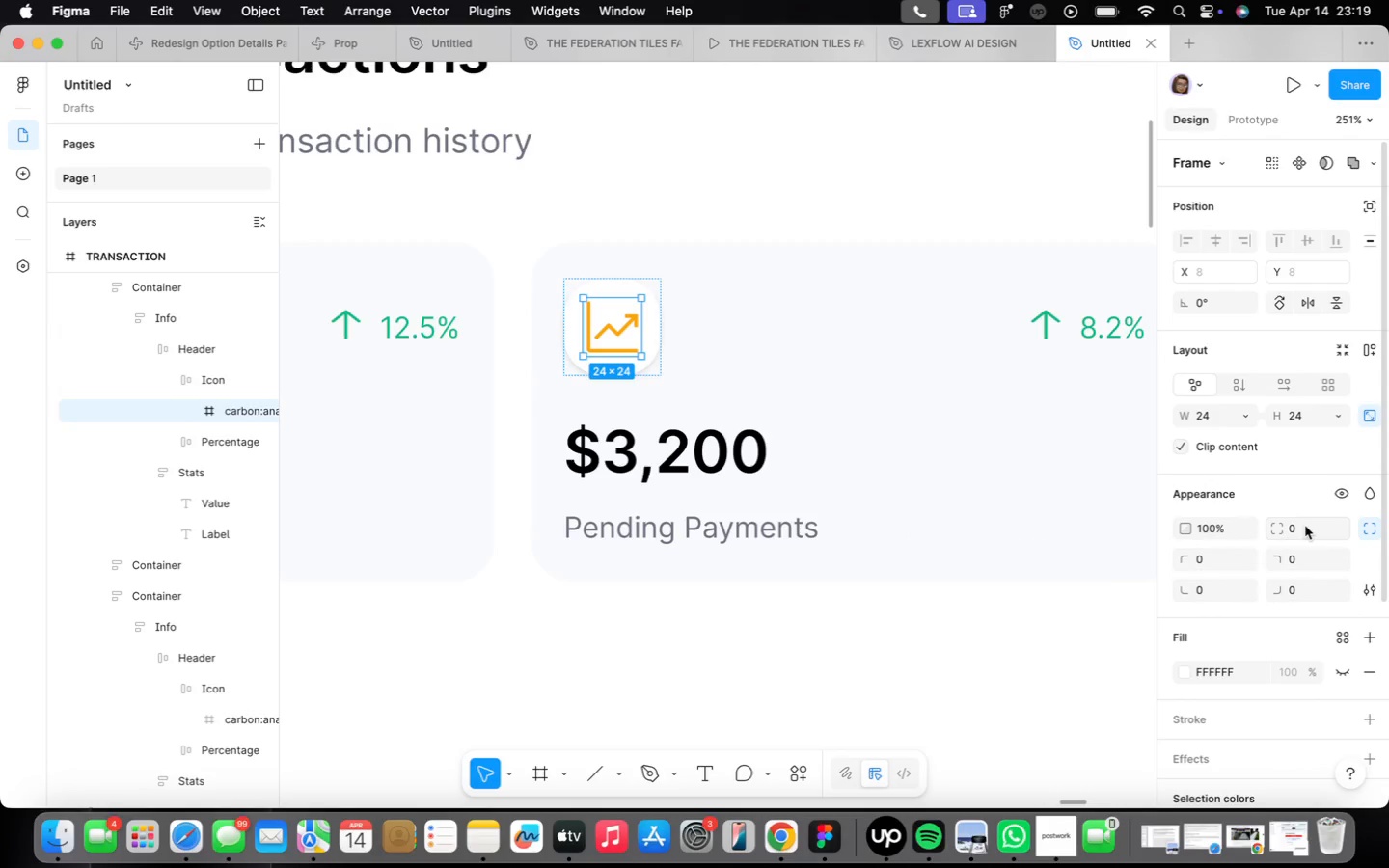 
scroll: coordinate [1304, 535], scroll_direction: down, amount: 23.0
 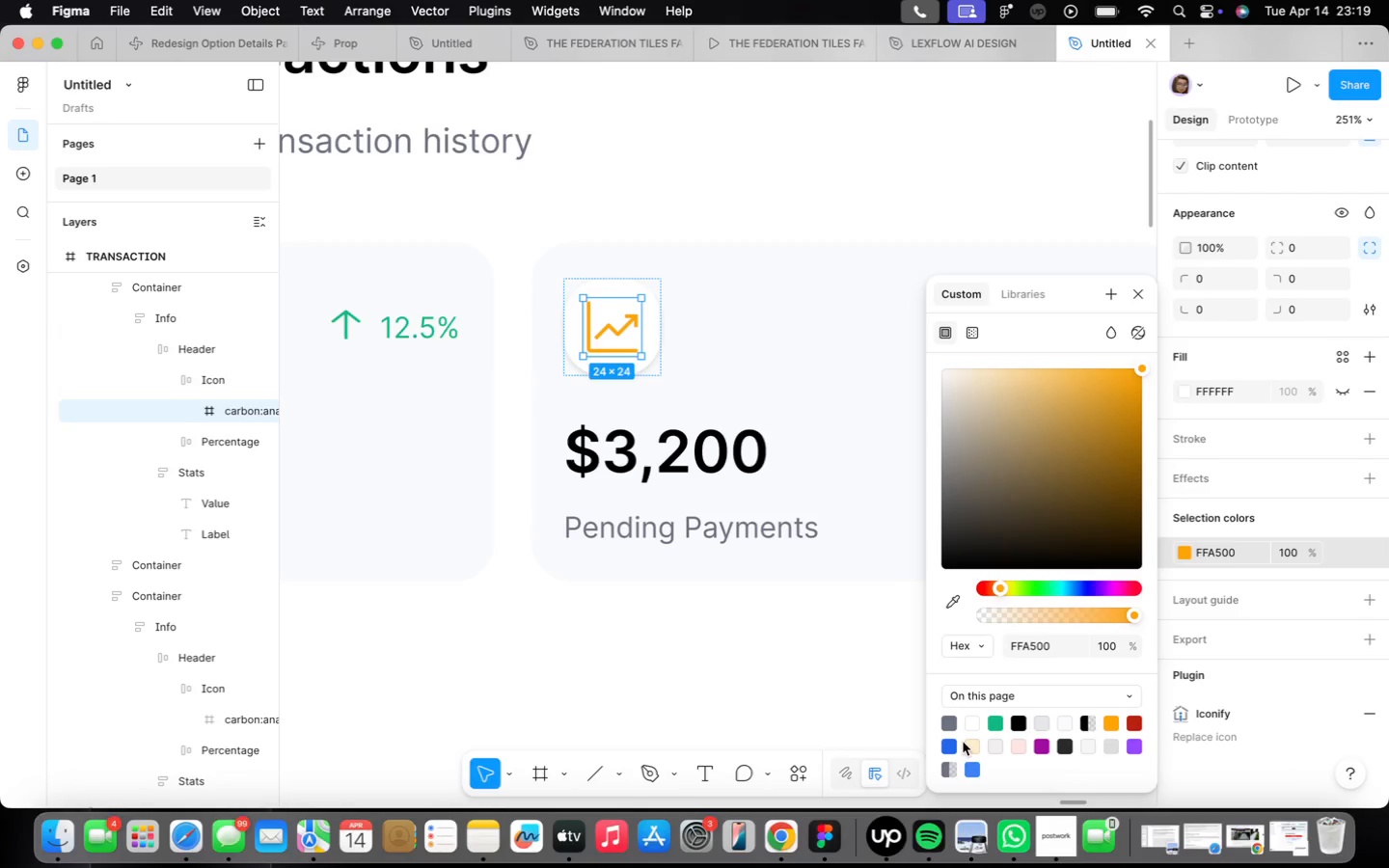 
left_click([954, 745])
 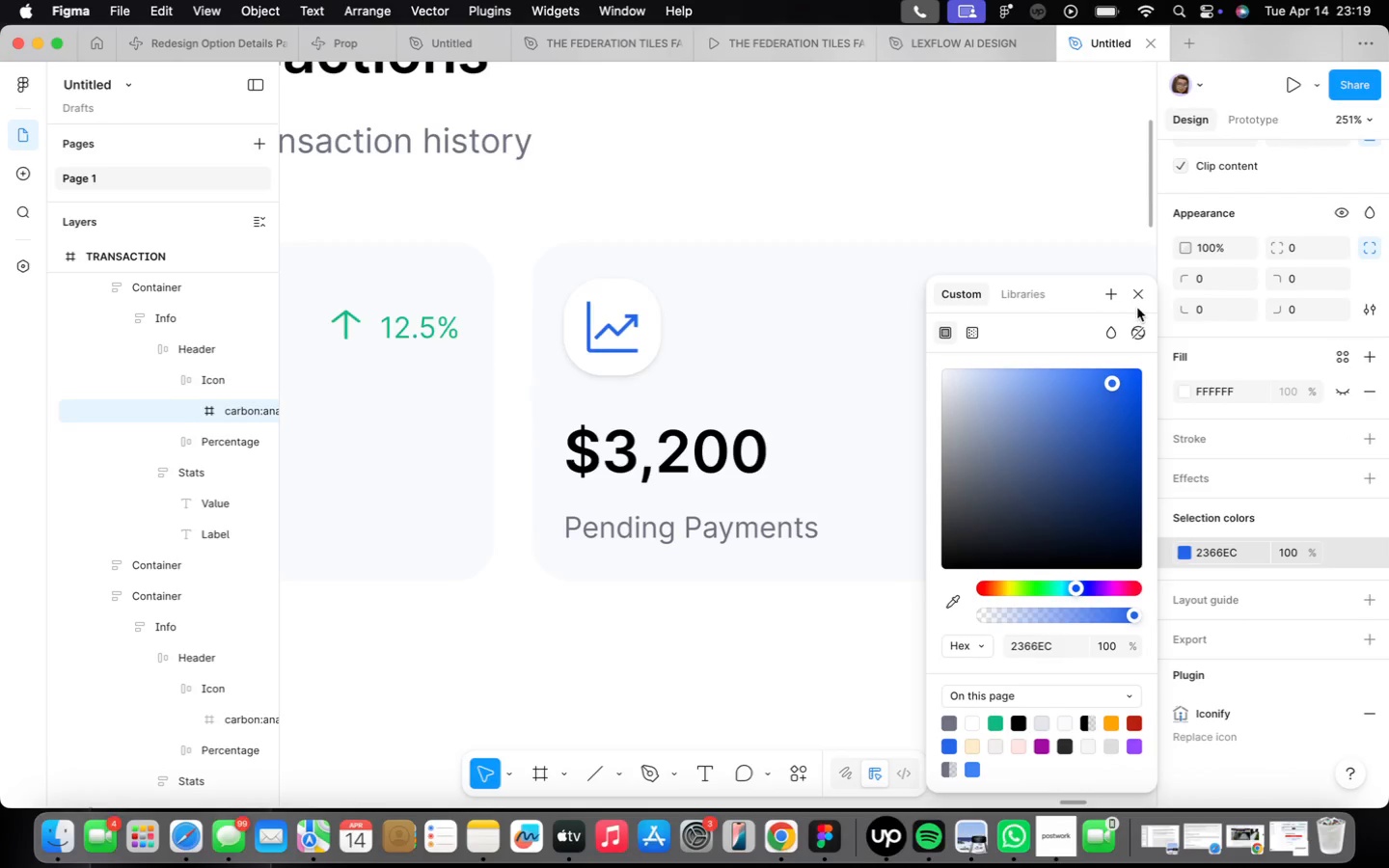 
left_click([1137, 300])
 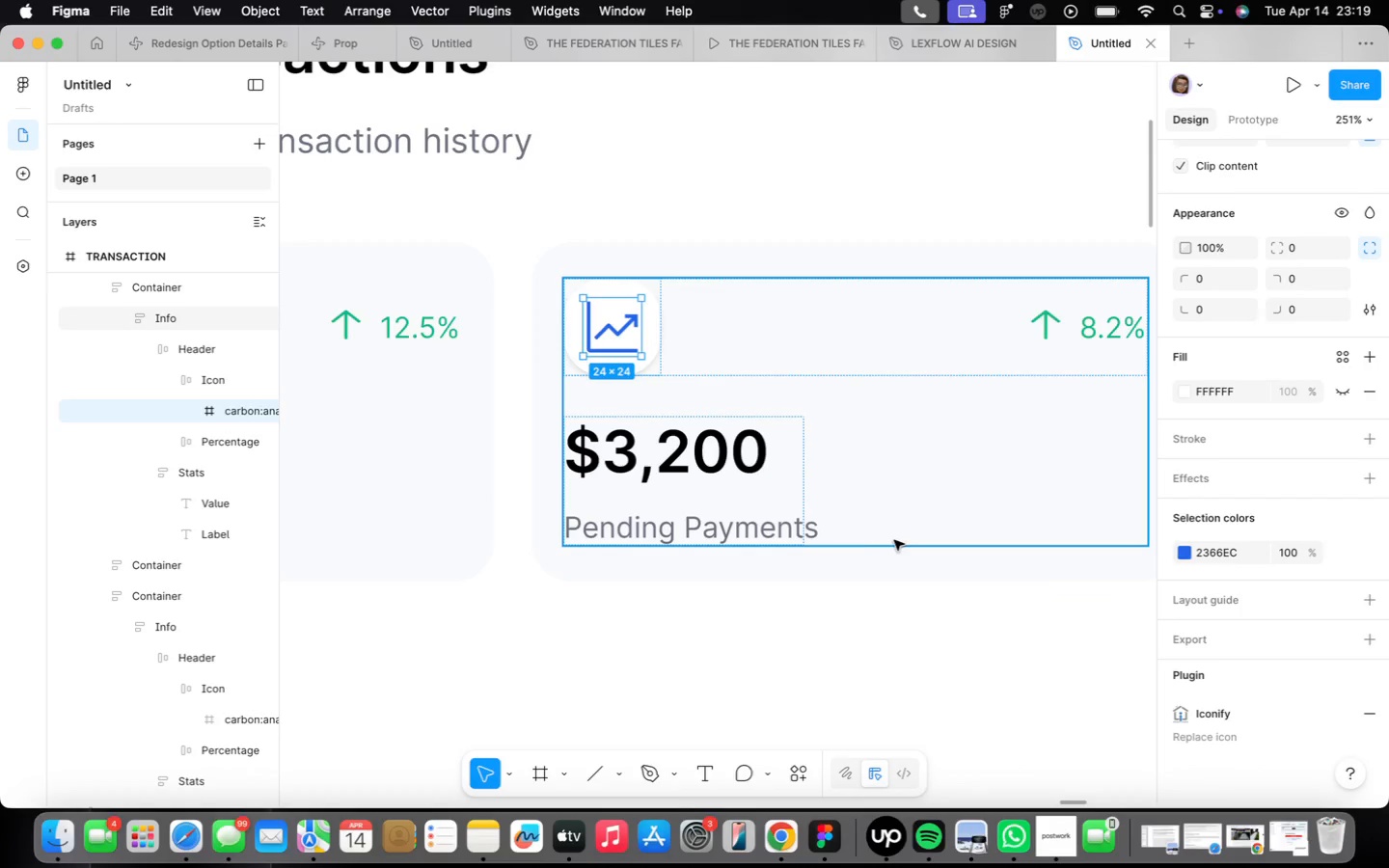 
scroll: coordinate [894, 538], scroll_direction: down, amount: 16.0
 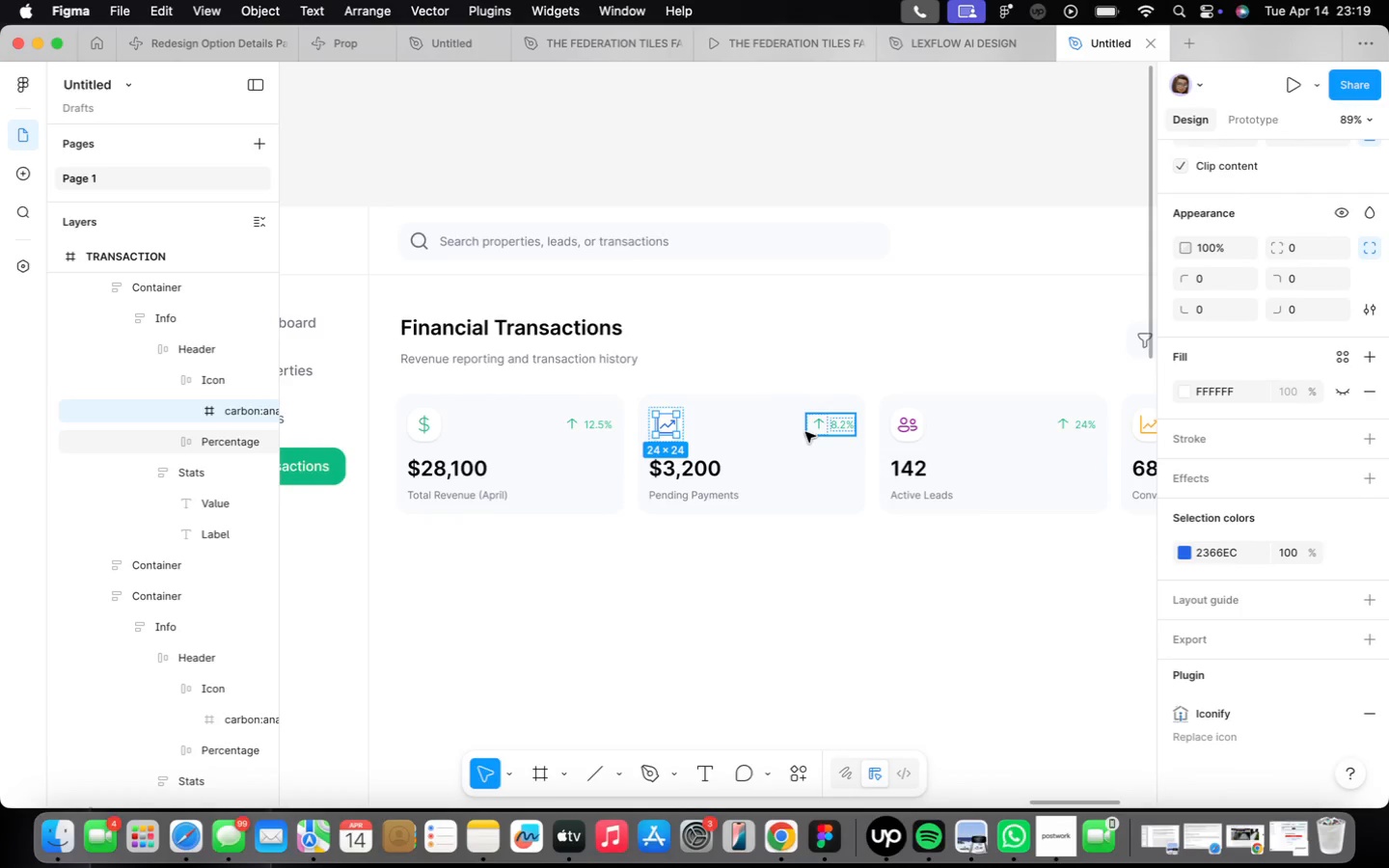 
left_click([812, 427])
 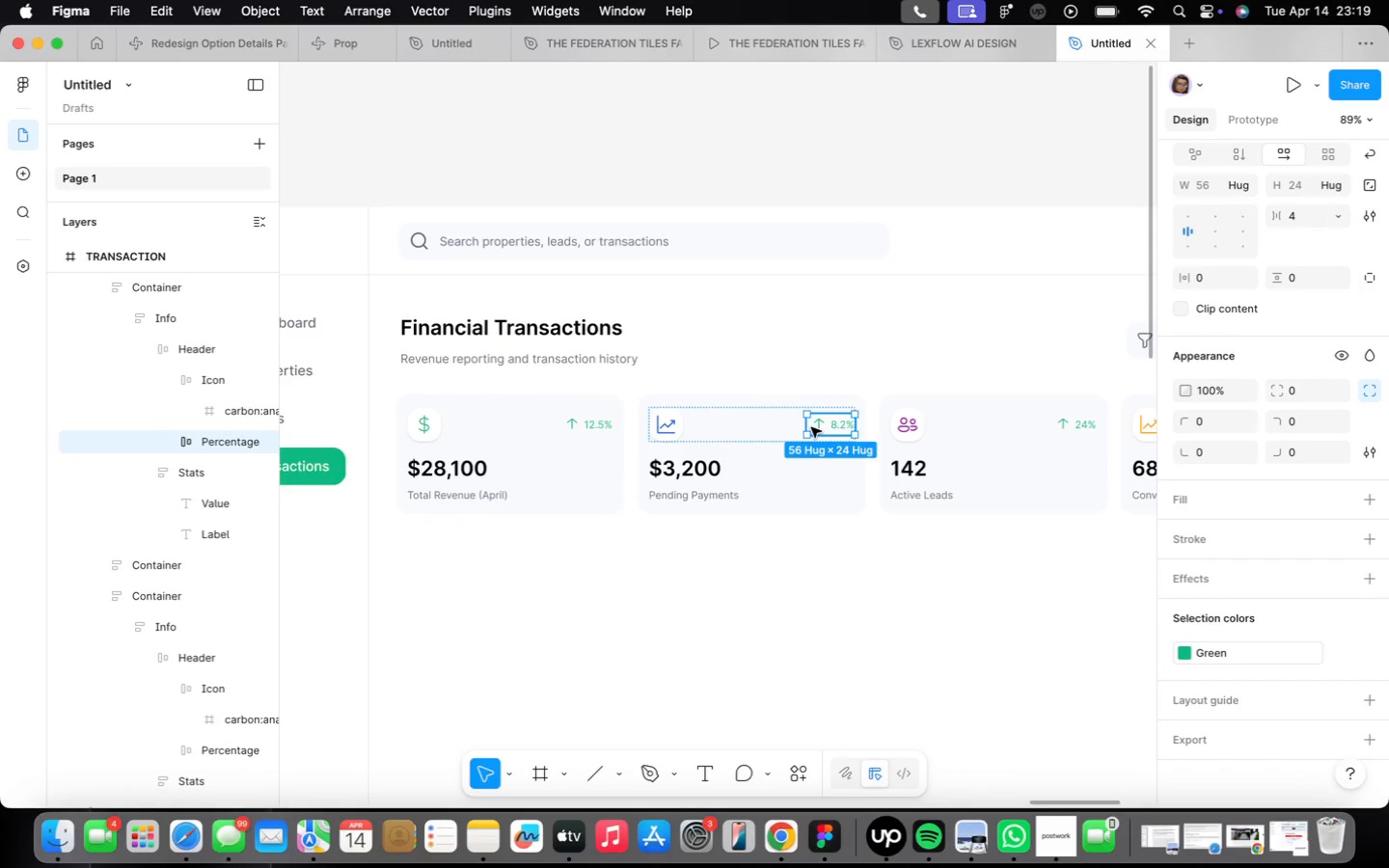 
key(Backspace)
 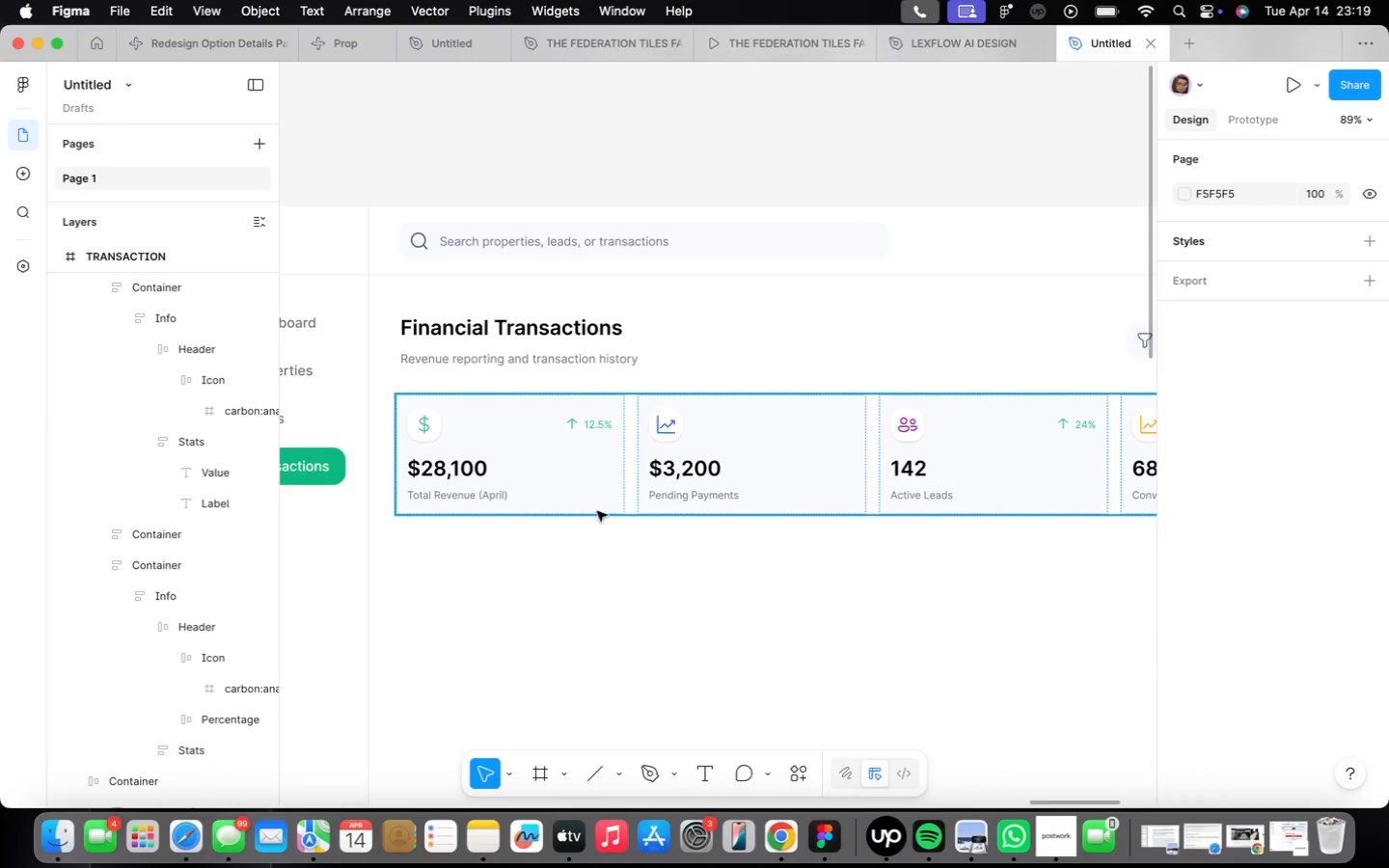 
double_click([589, 431])
 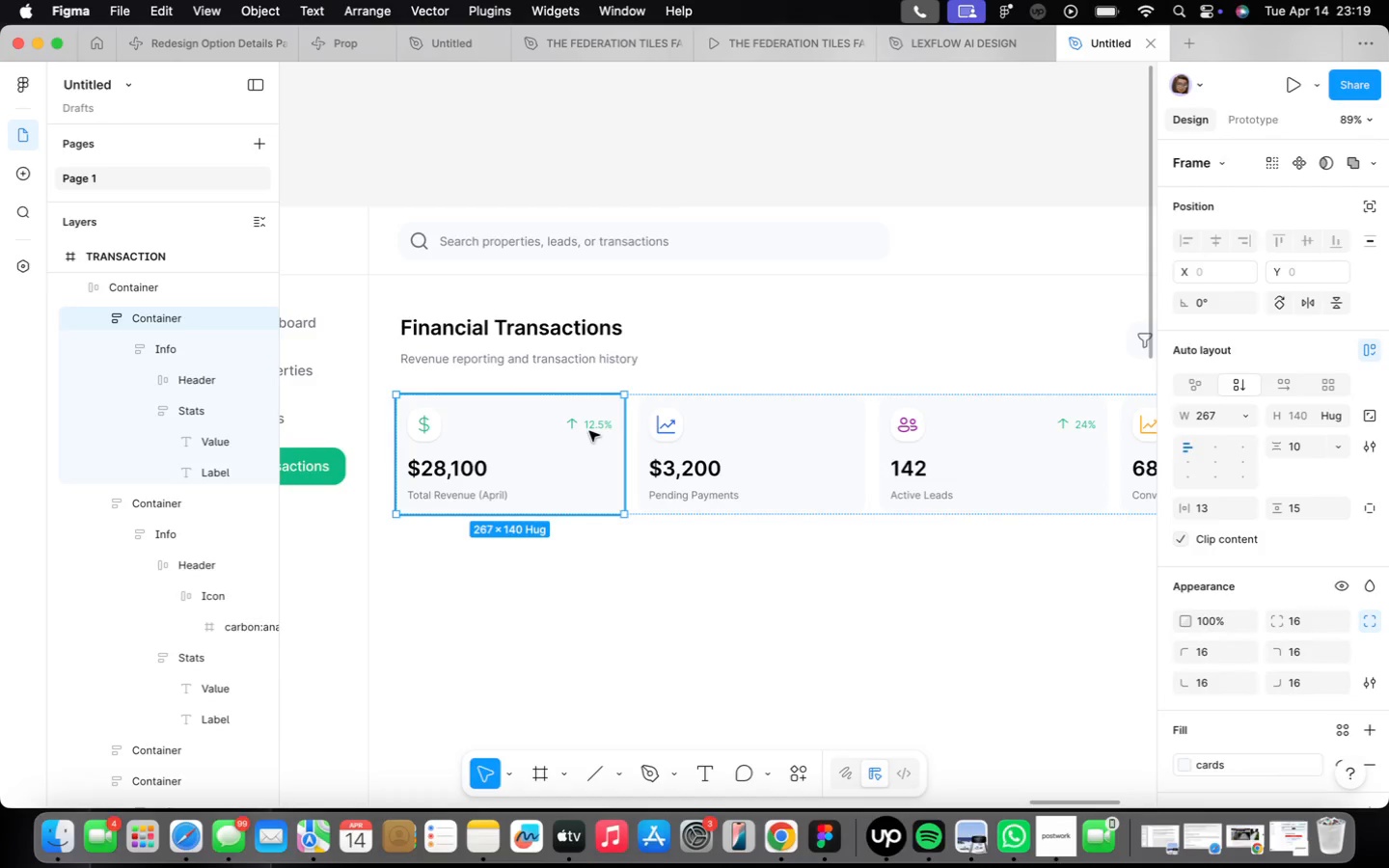 
triple_click([589, 431])
 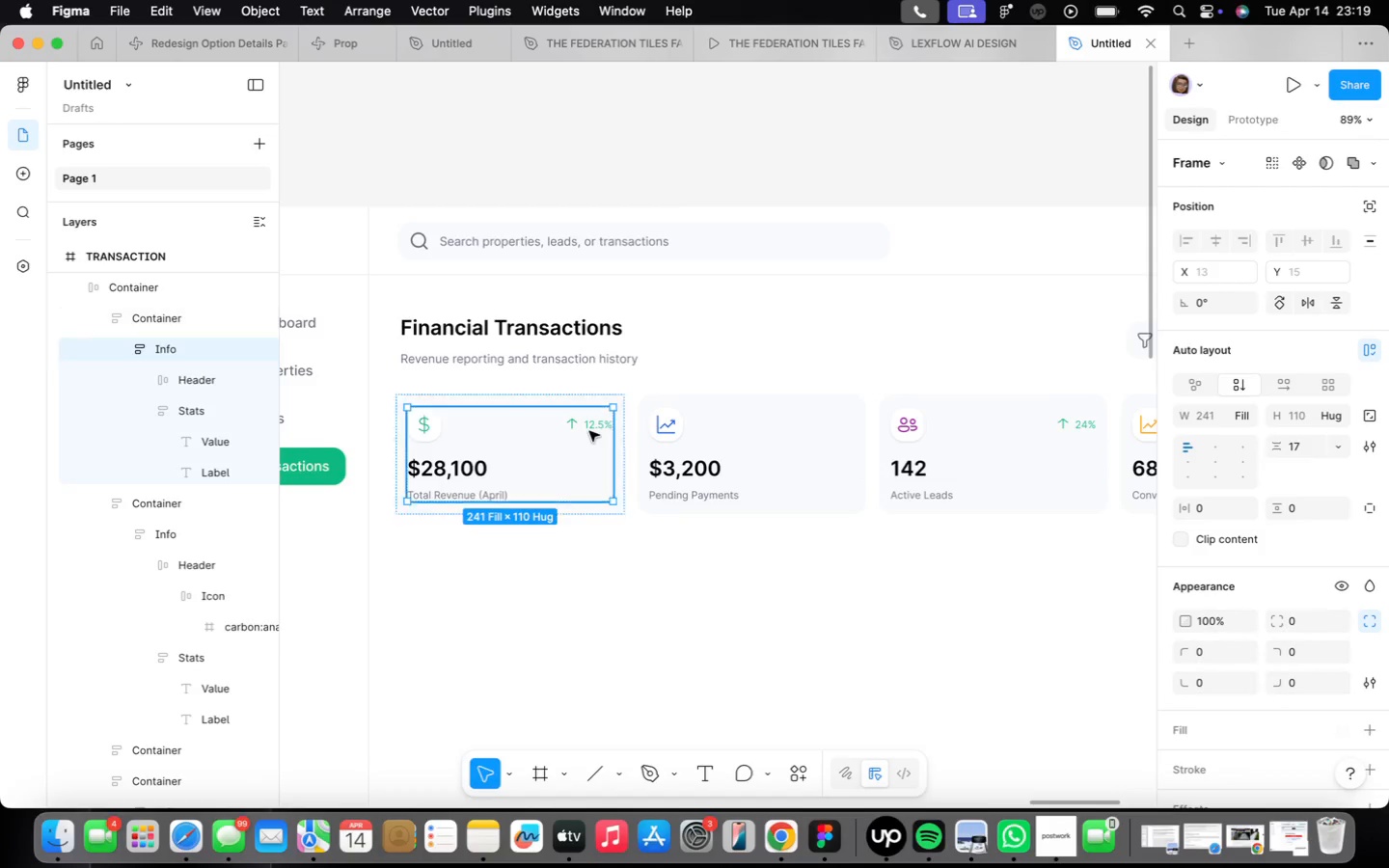 
triple_click([589, 431])
 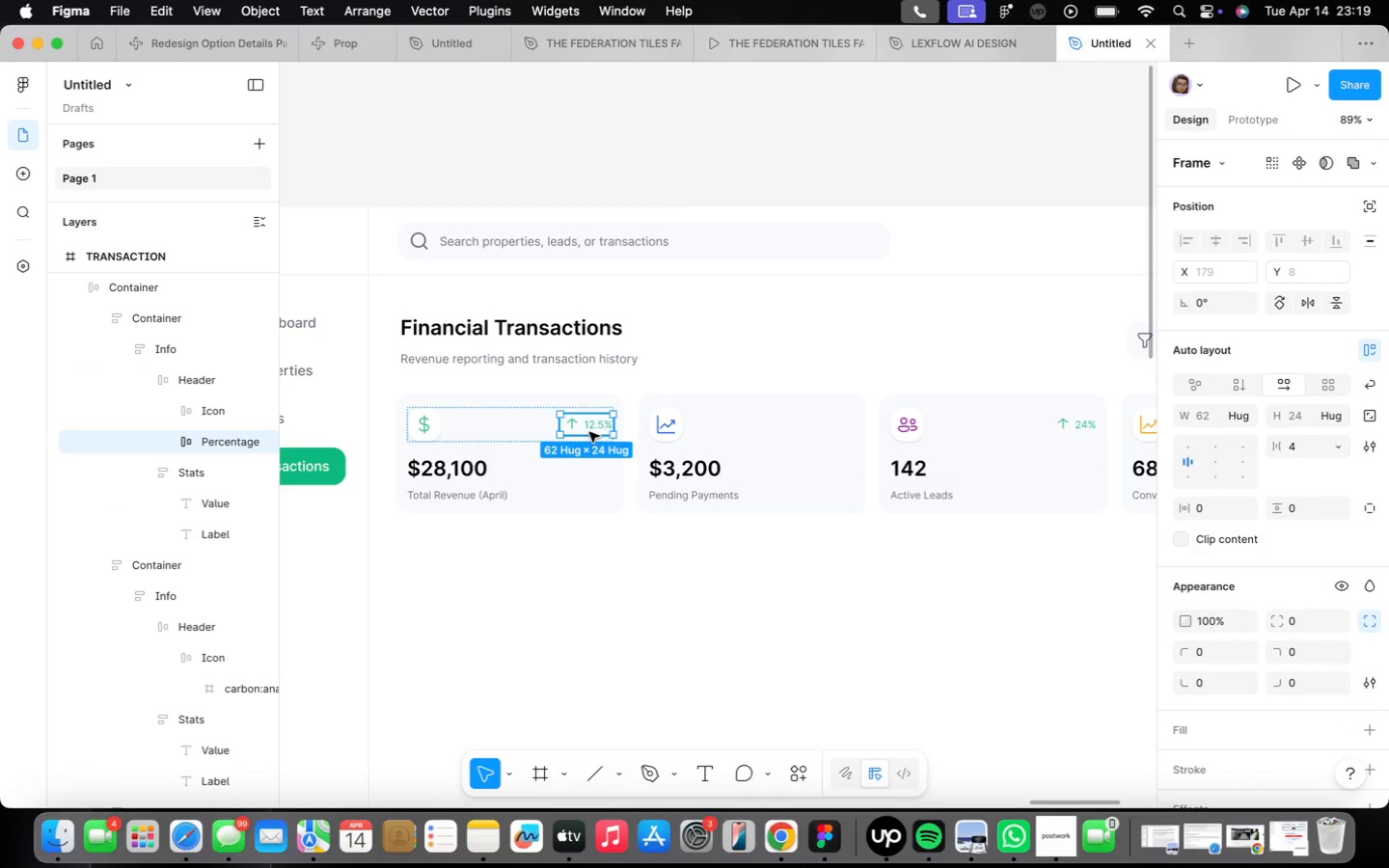 
key(Backspace)
 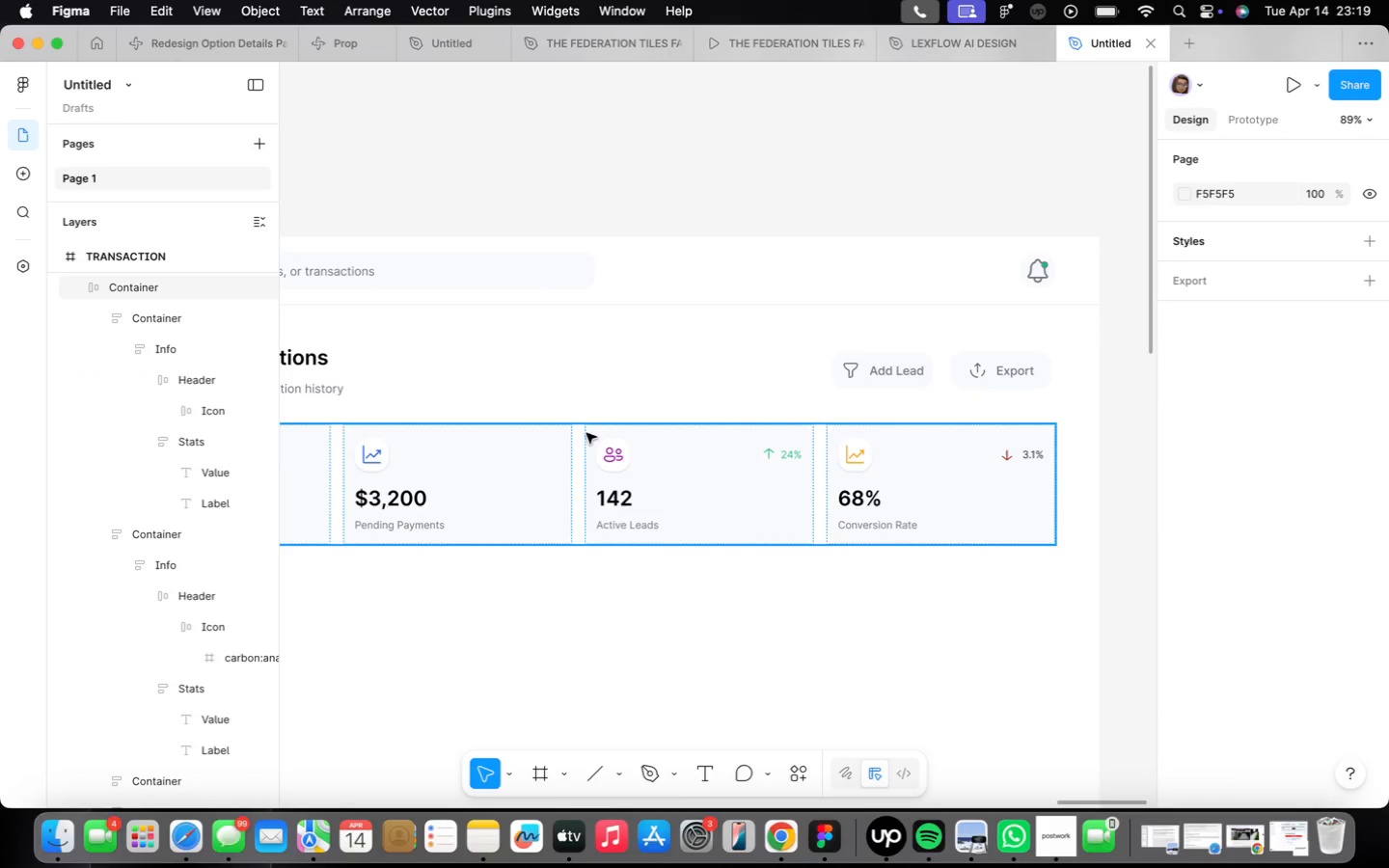 
double_click([628, 506])
 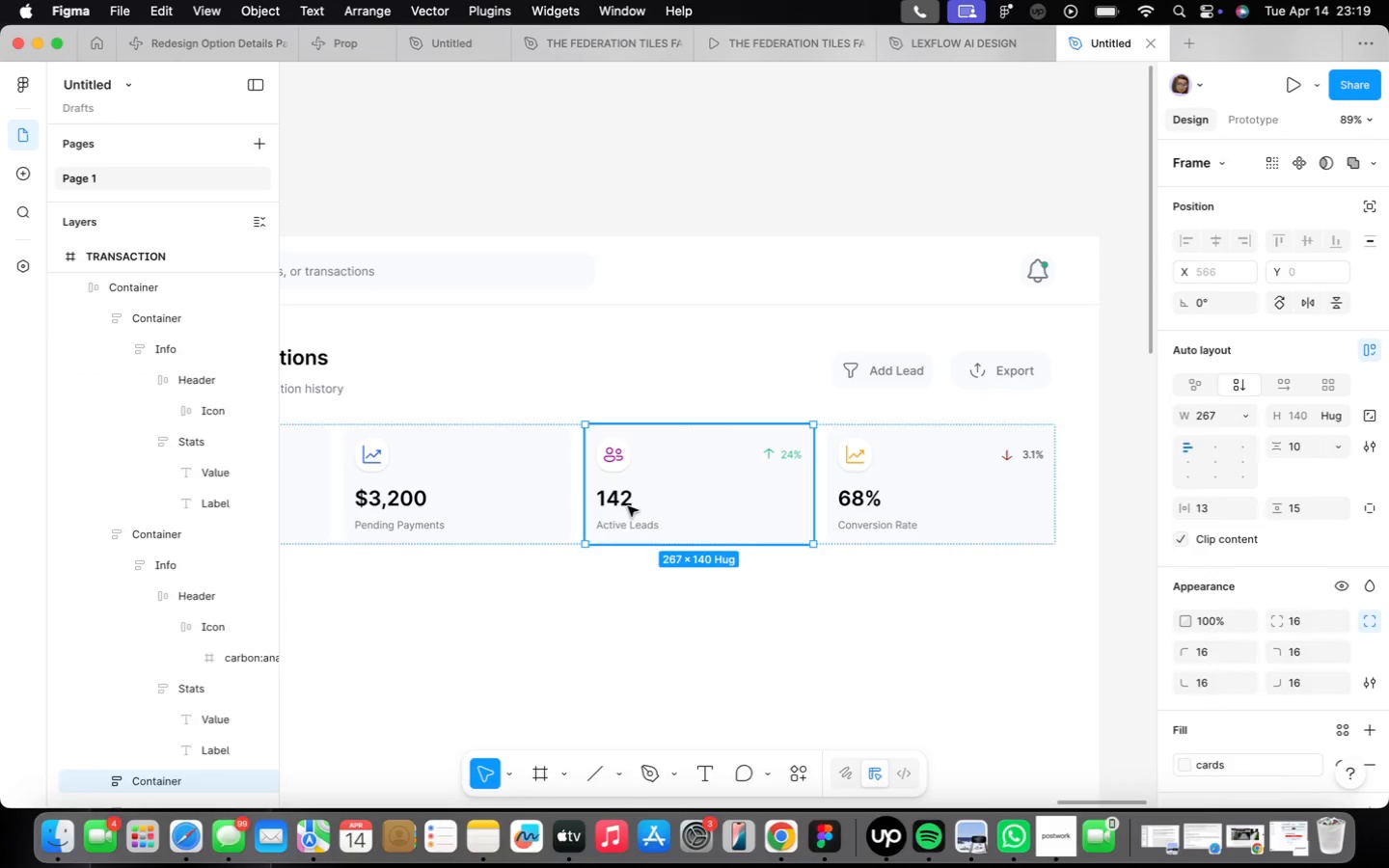 
triple_click([628, 506])
 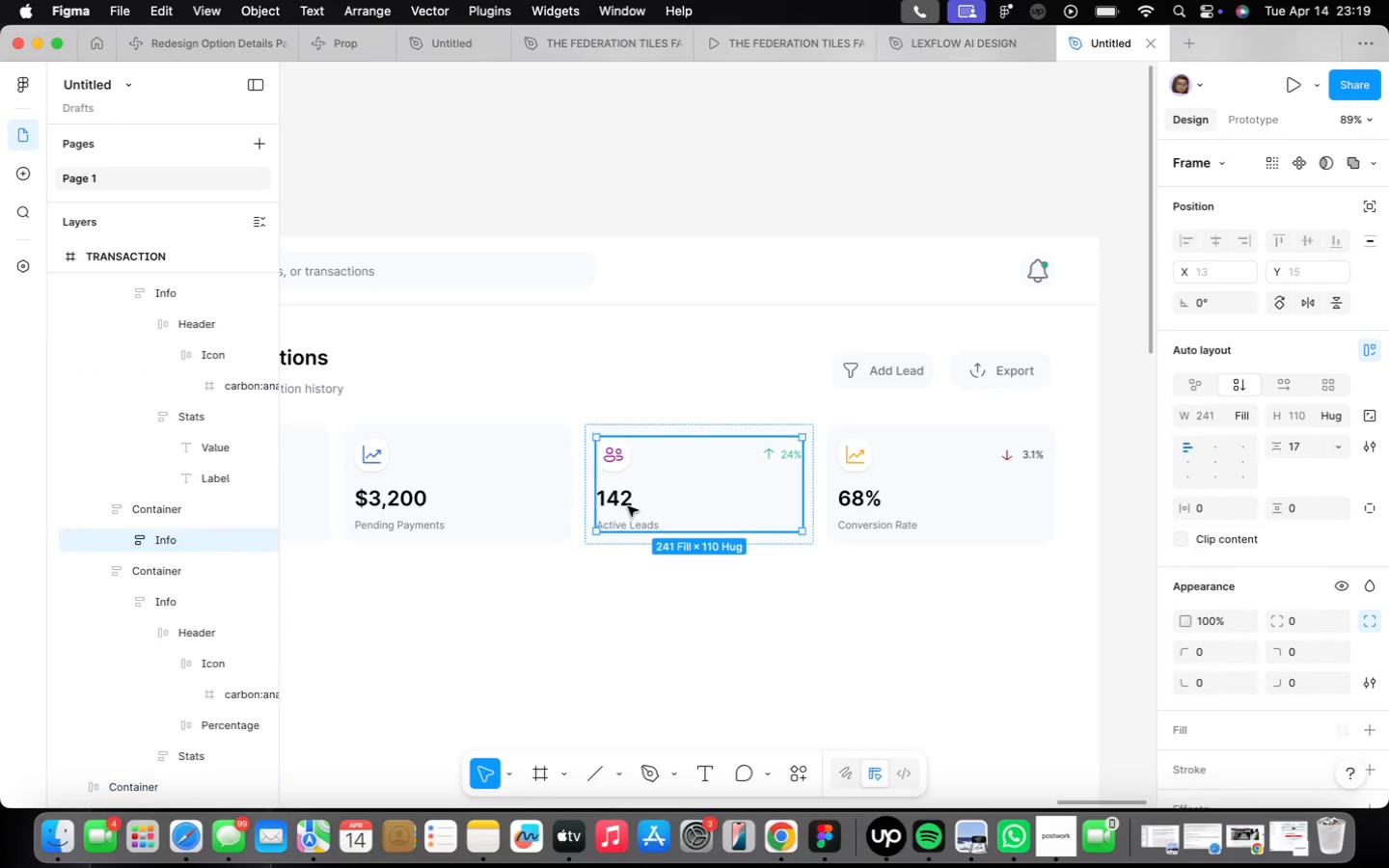 
triple_click([628, 506])
 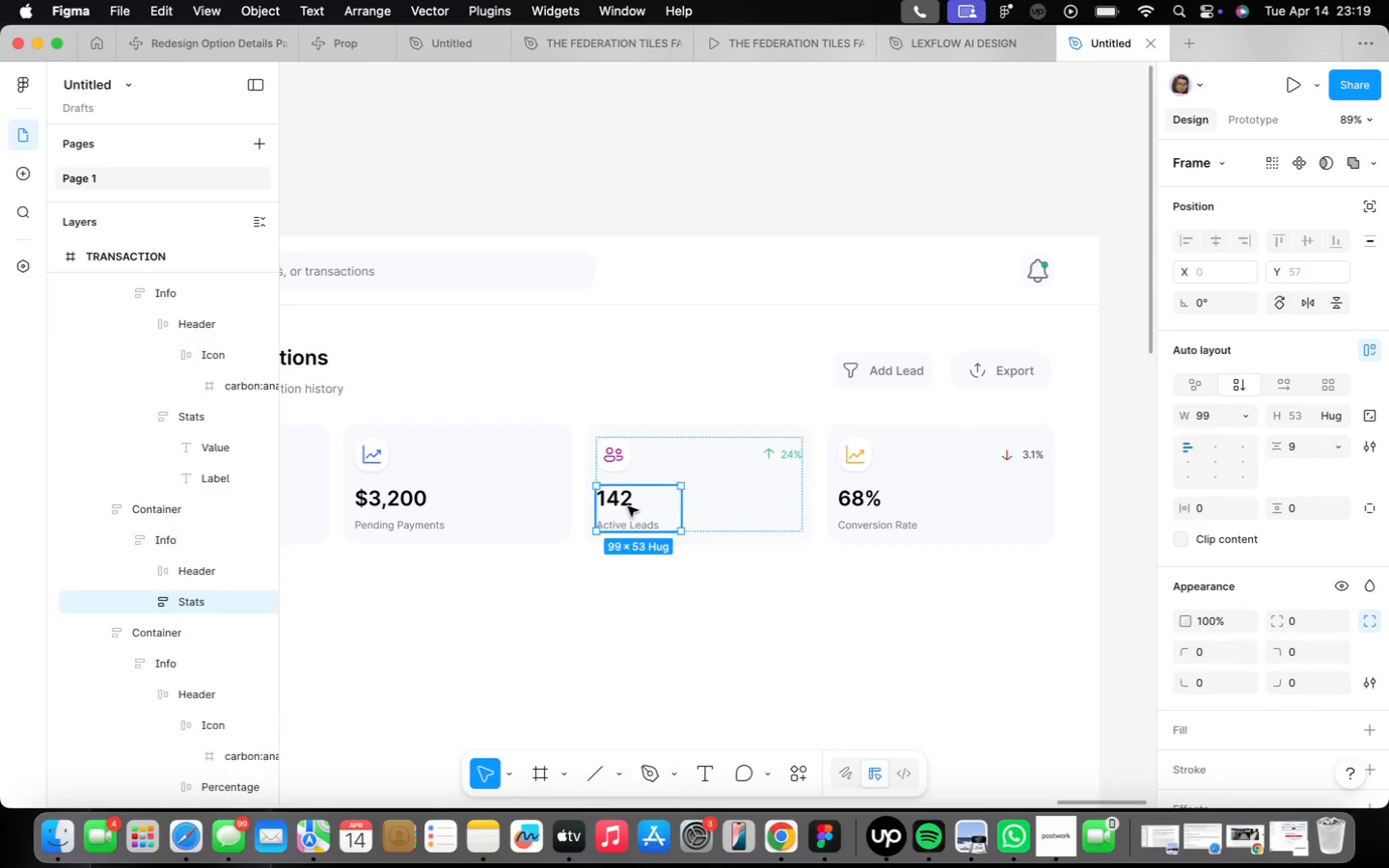 
triple_click([628, 506])
 